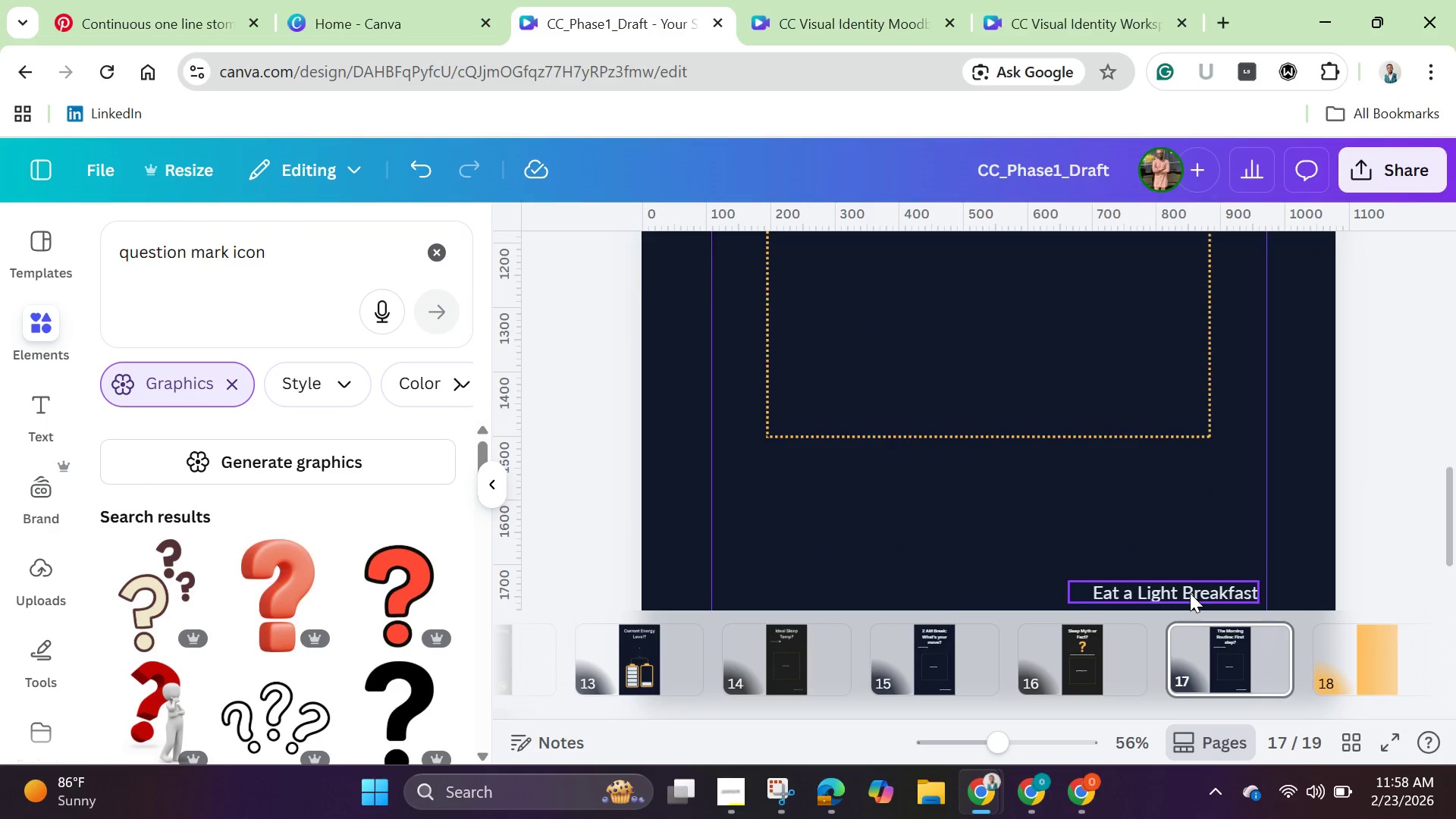 
double_click([1190, 593])
 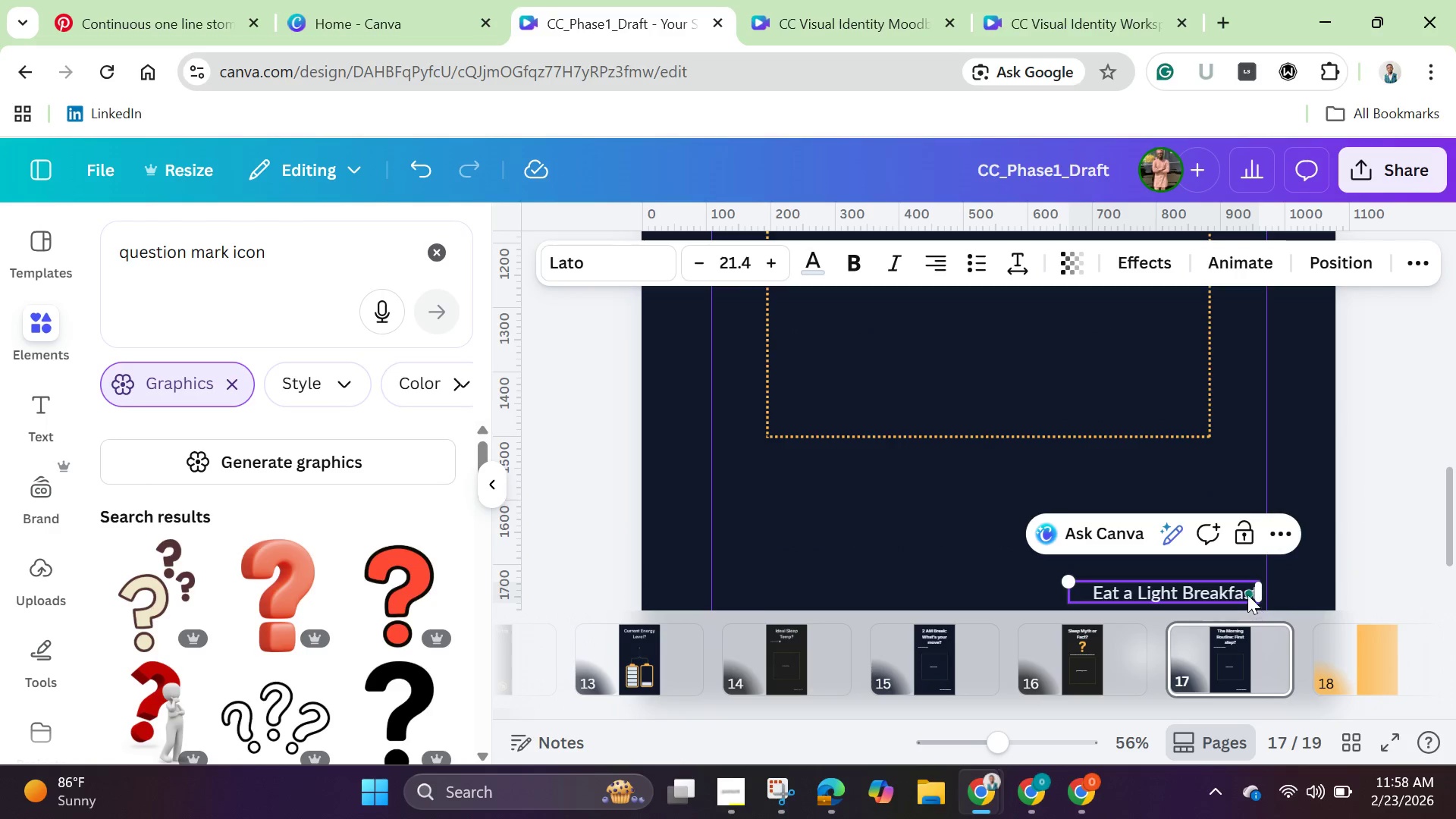 
left_click([1247, 593])
 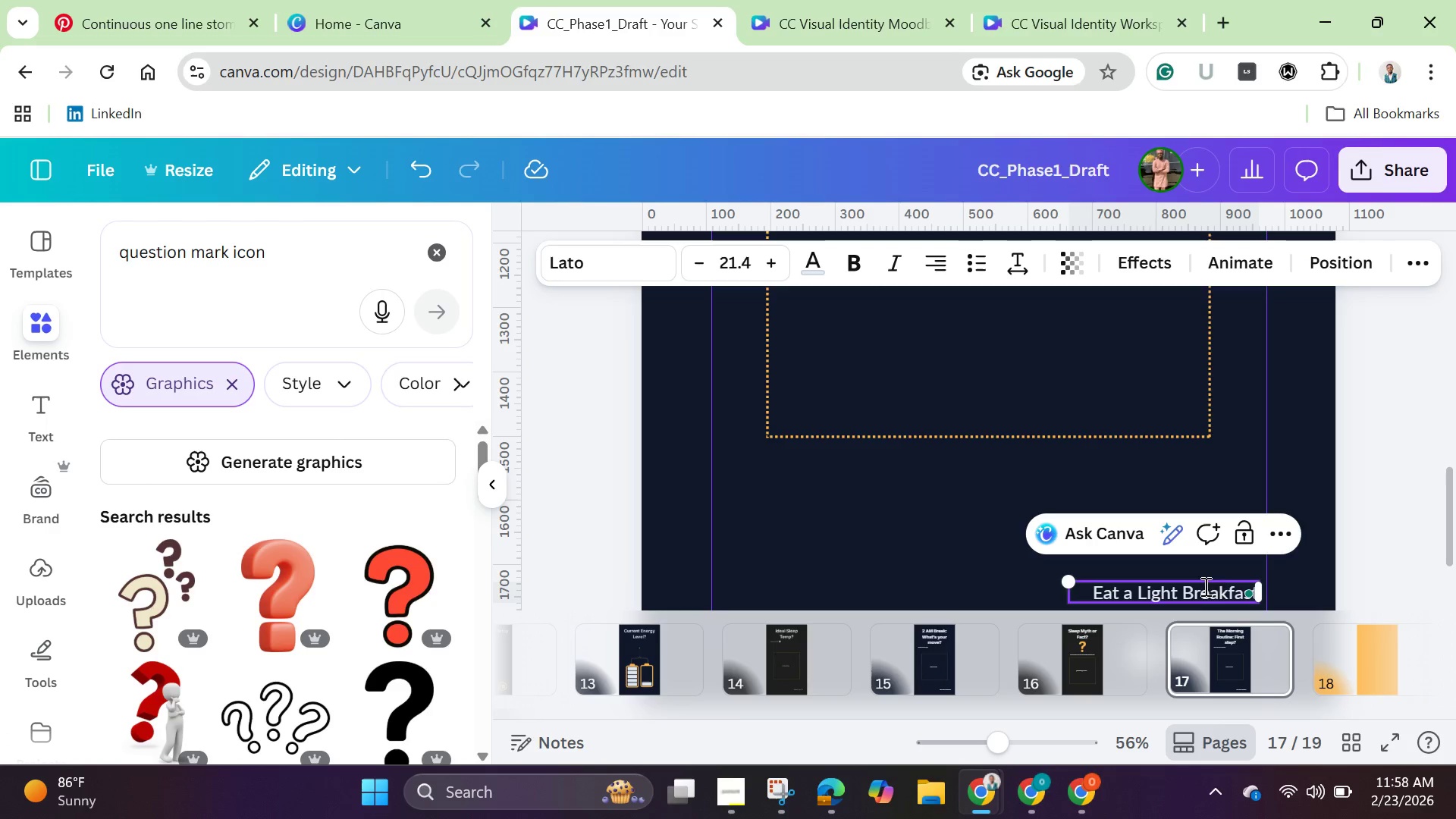 
left_click([1221, 585])
 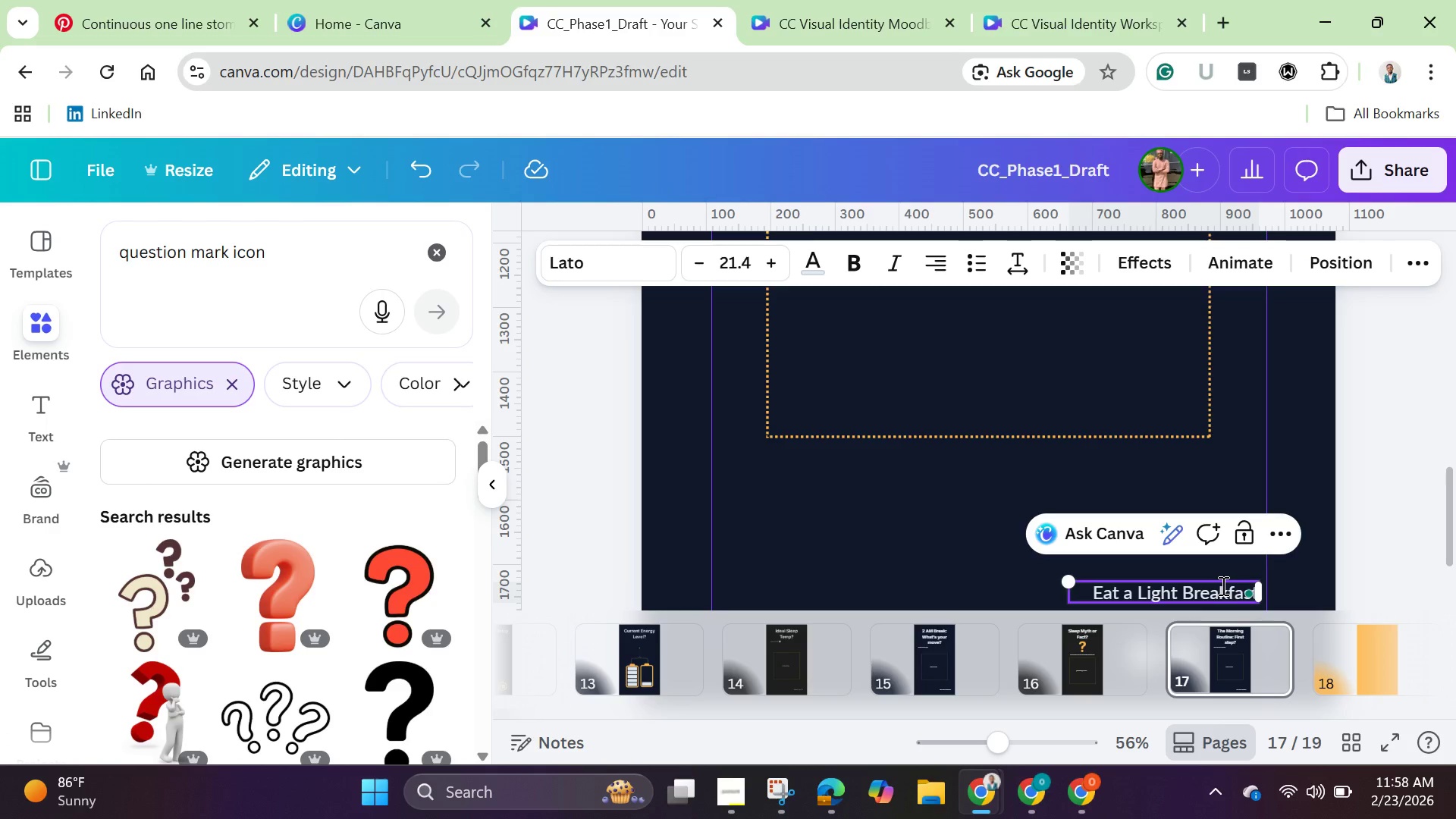 
hold_key(key=ArrowRight, duration=0.8)
 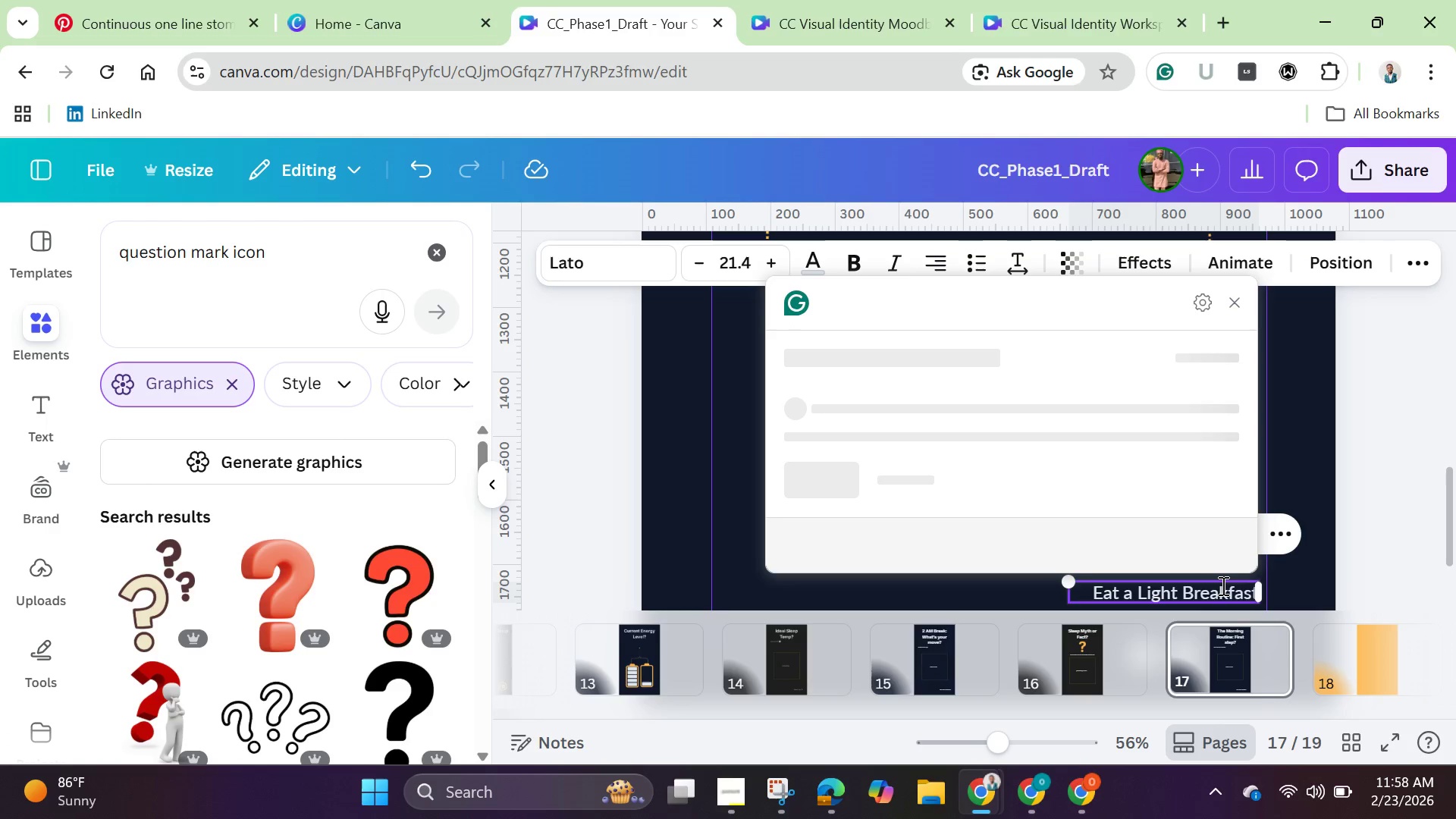 
key(Shift+Slash)
 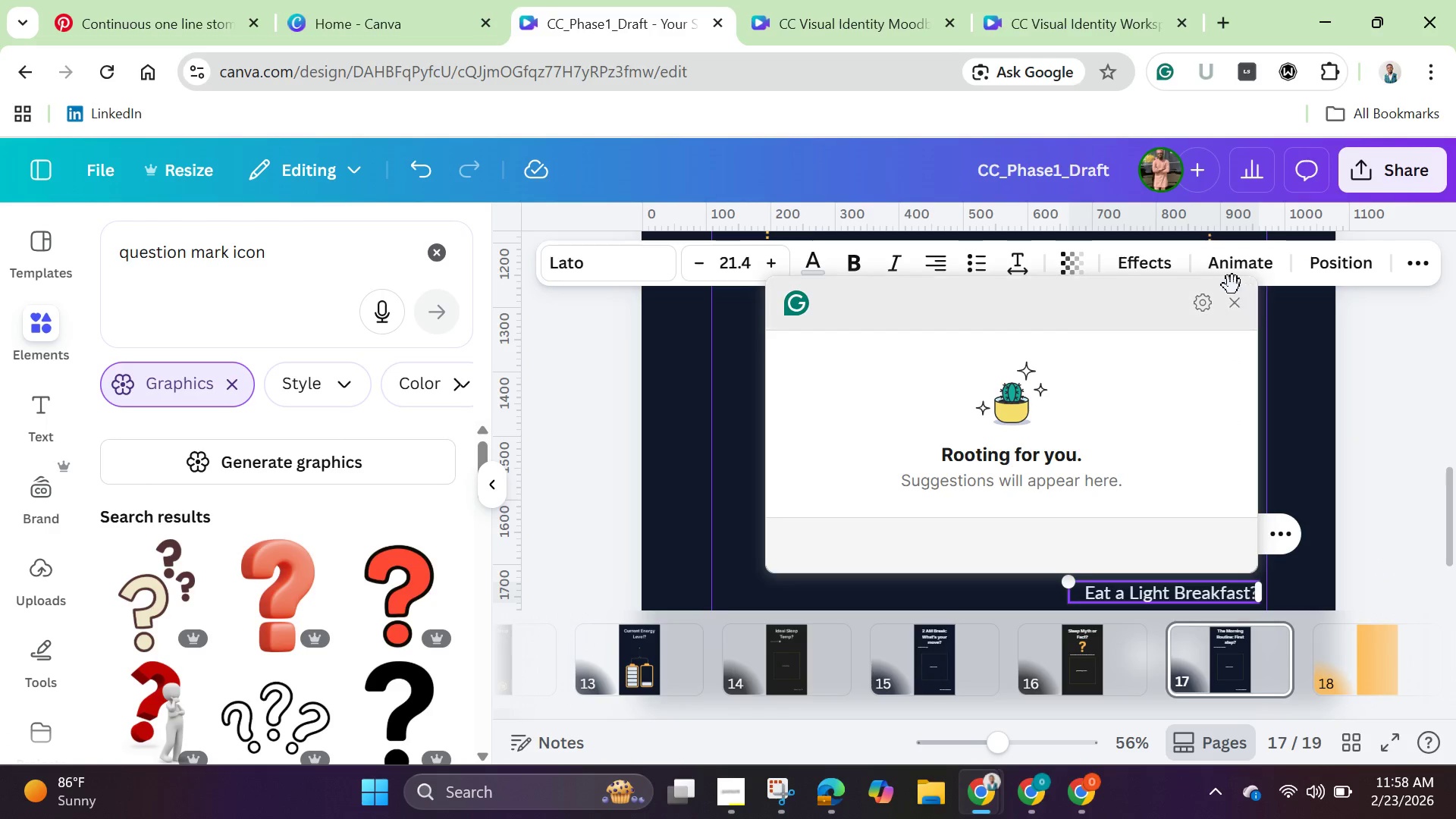 
left_click([1234, 308])
 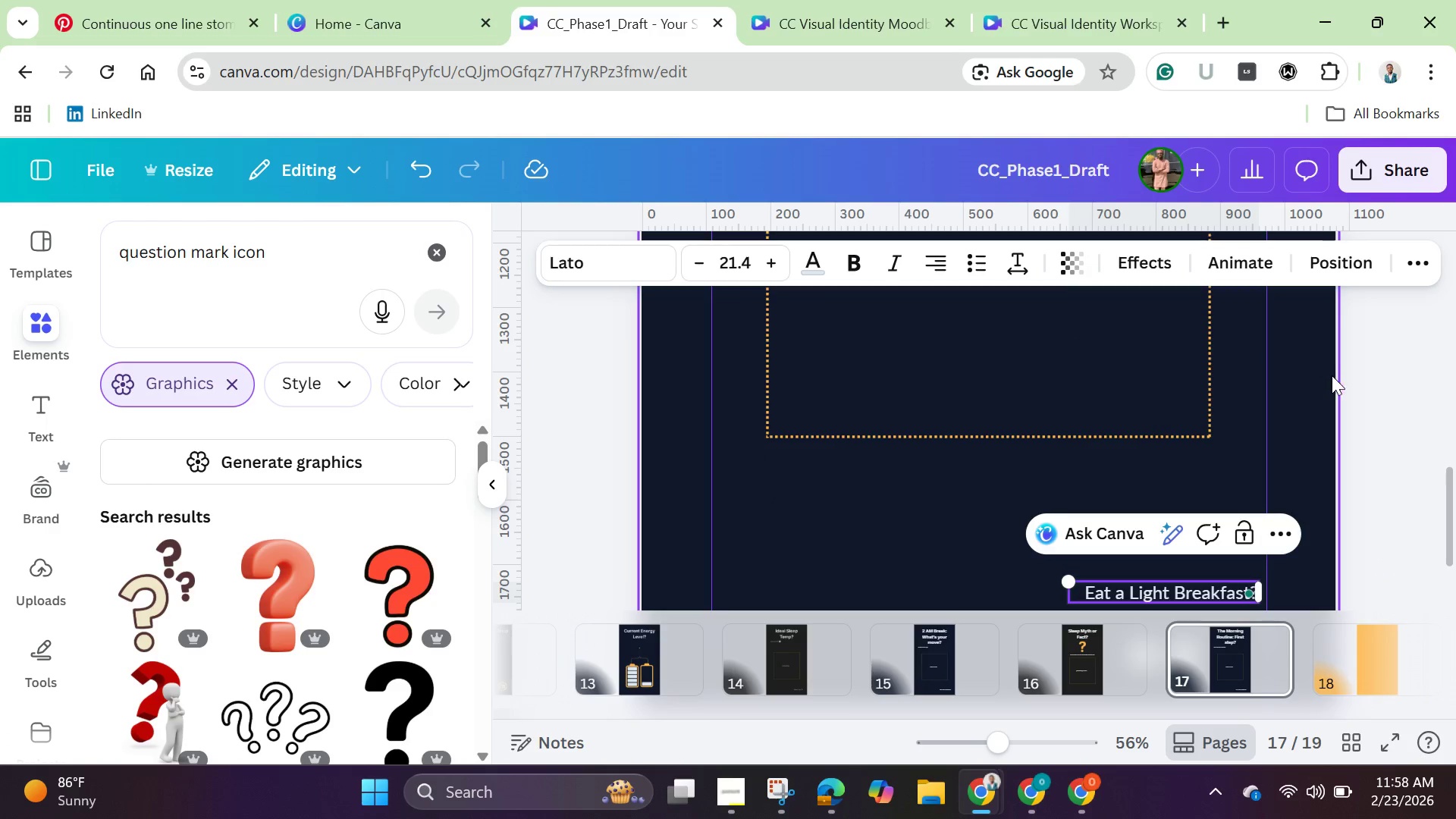 
left_click([1332, 377])
 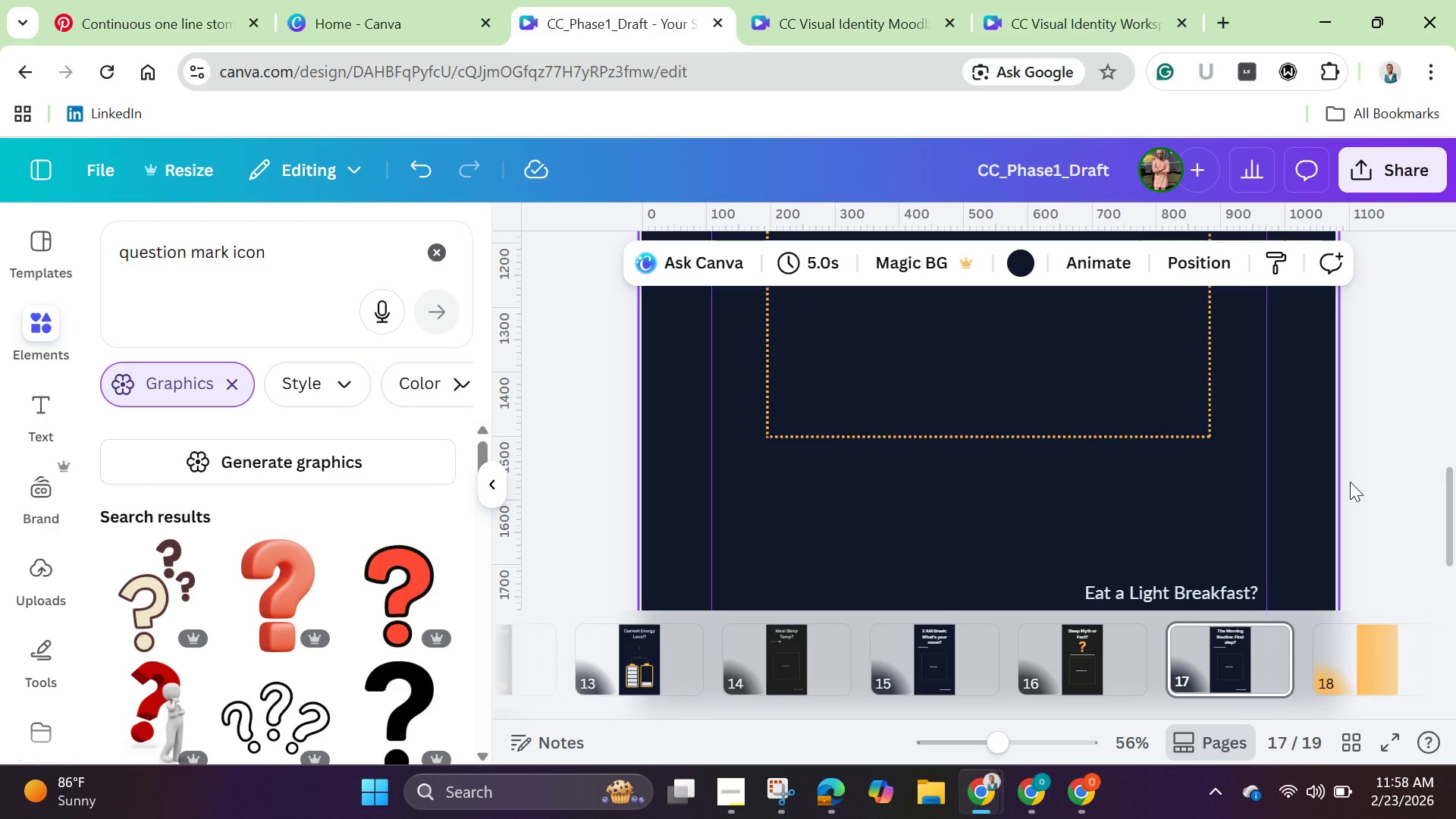 
scroll: coordinate [1350, 482], scroll_direction: up, amount: 3.0
 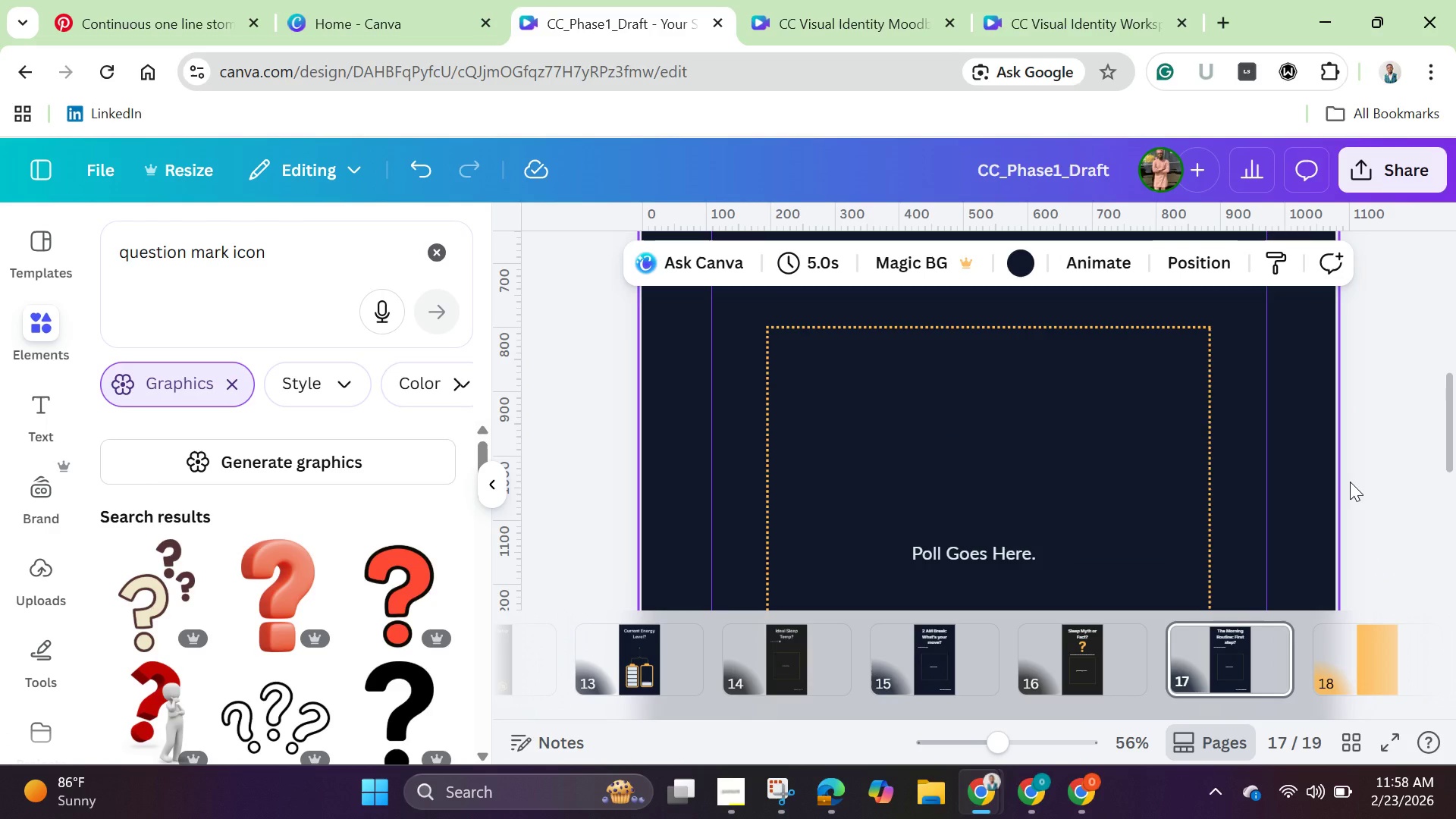 
wait(5.17)
 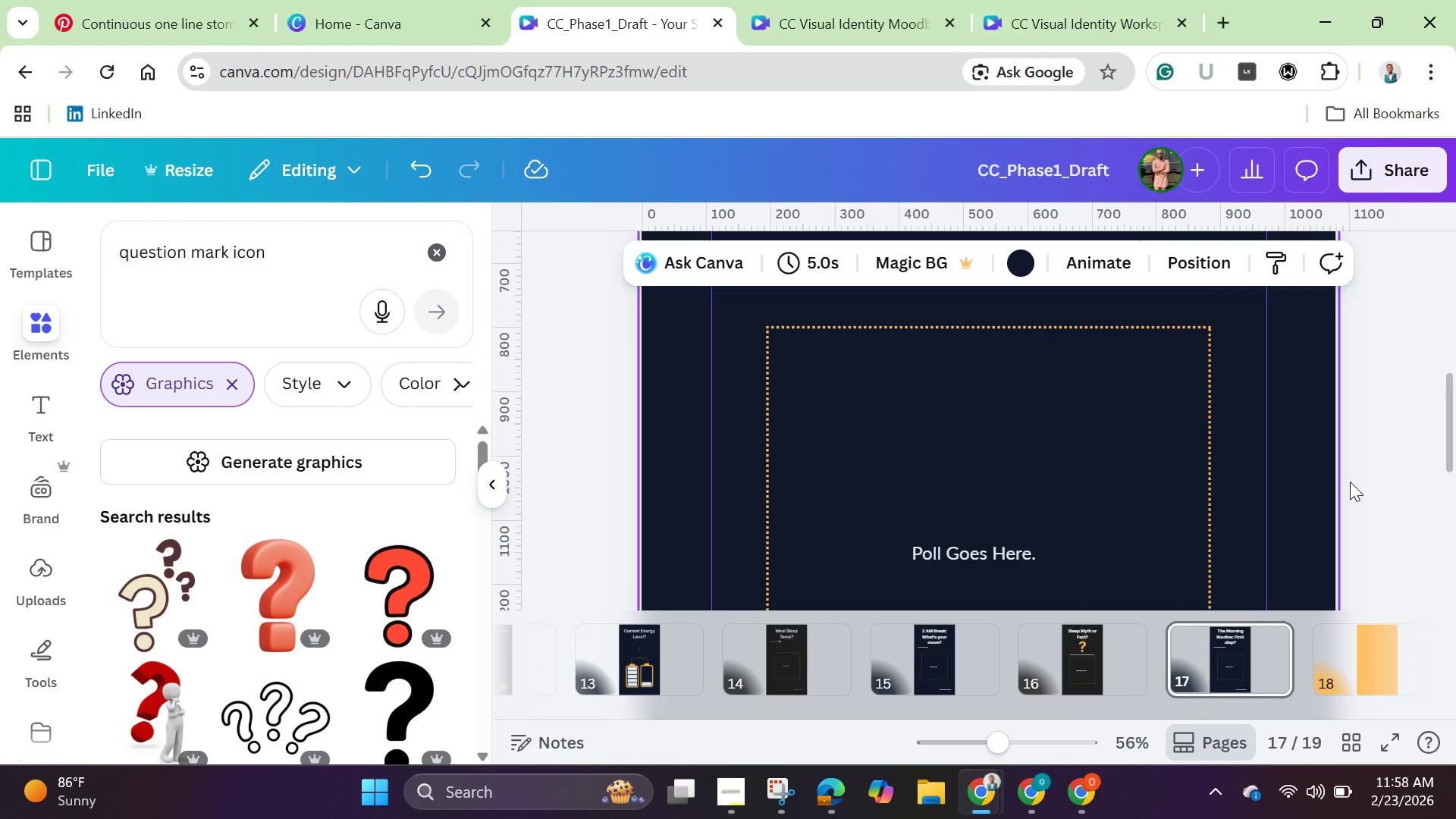 
scroll: coordinate [1350, 482], scroll_direction: down, amount: 2.0
 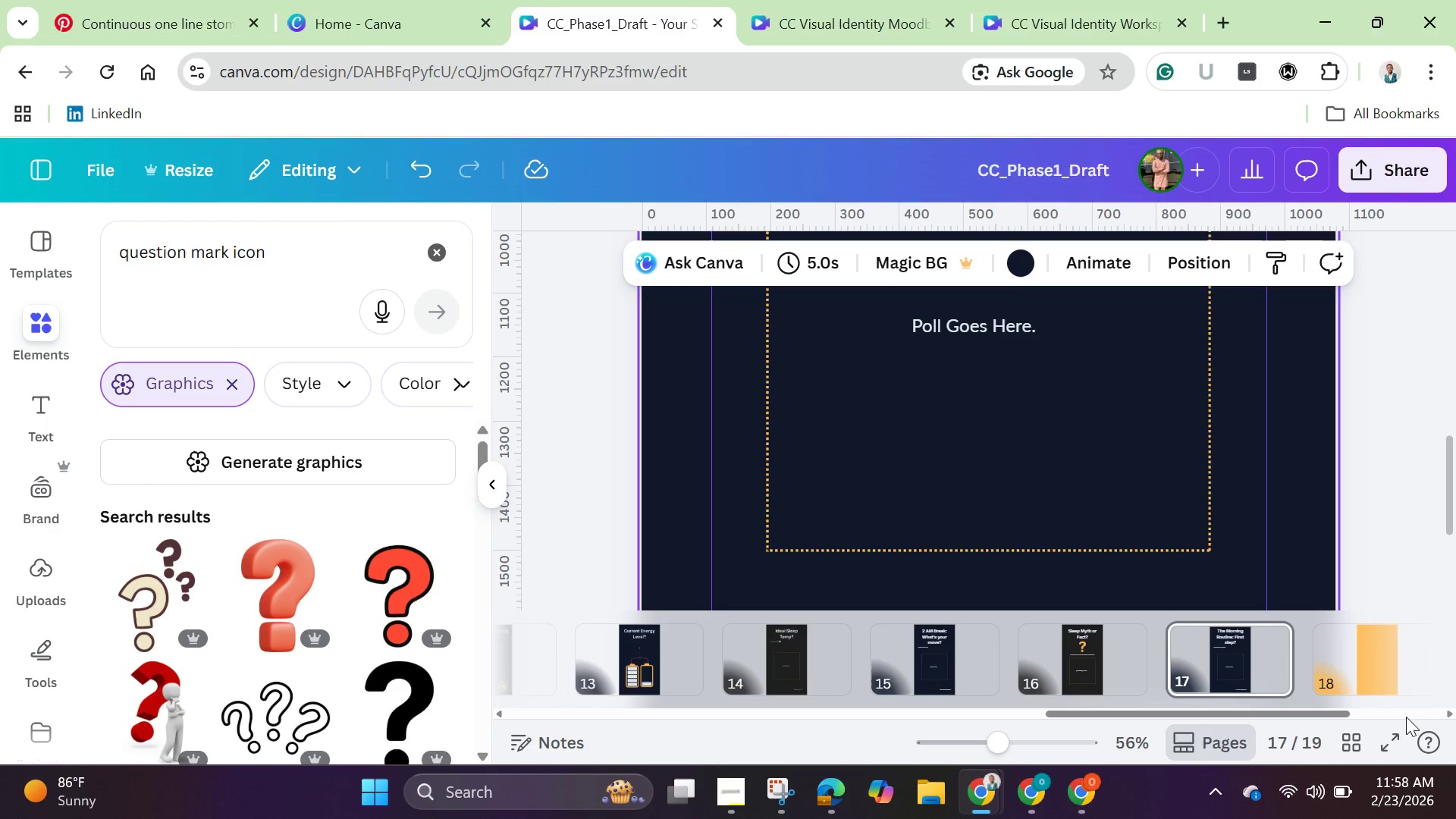 
wait(28.09)
 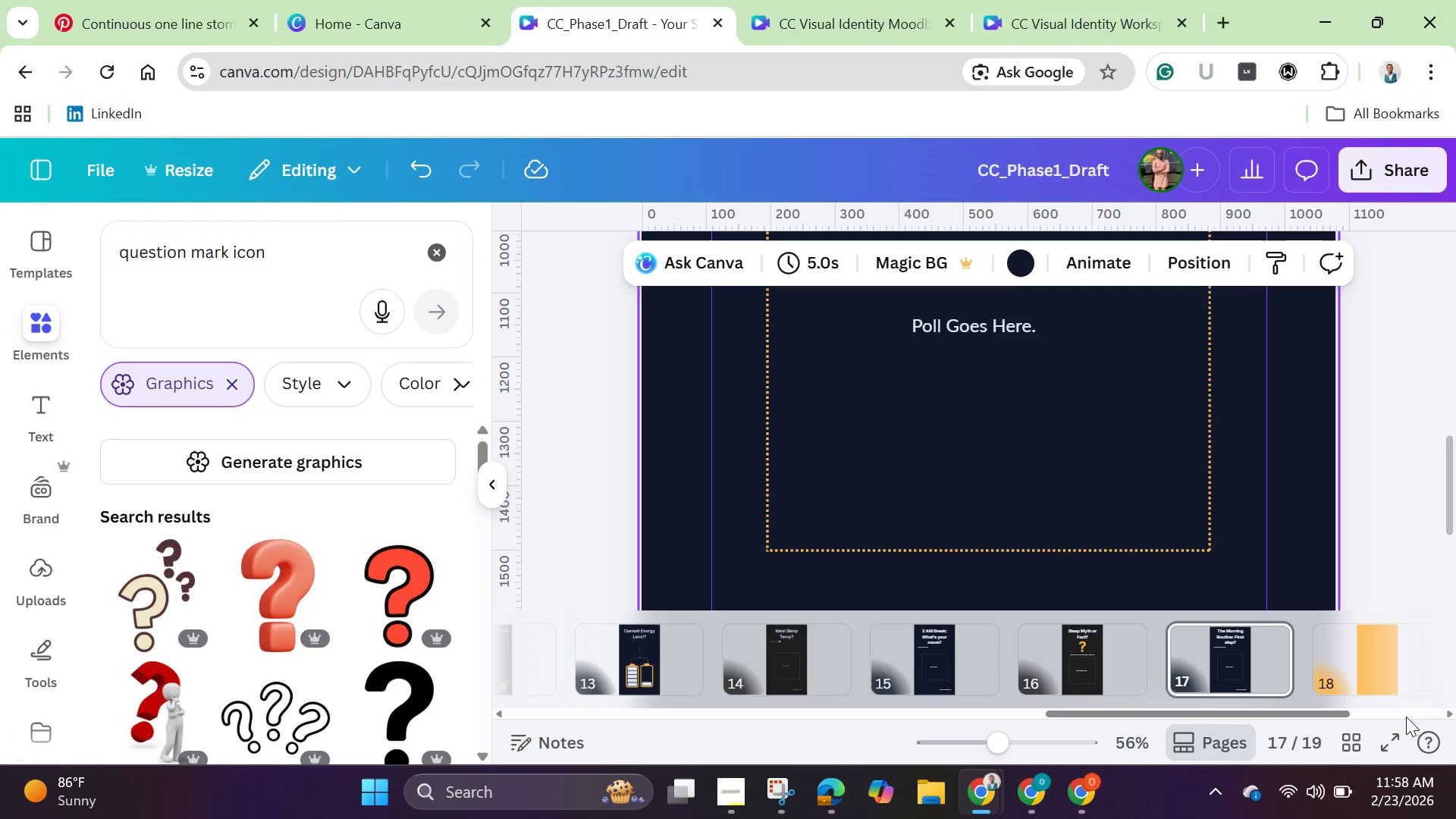 
mouse_move([1354, 727])
 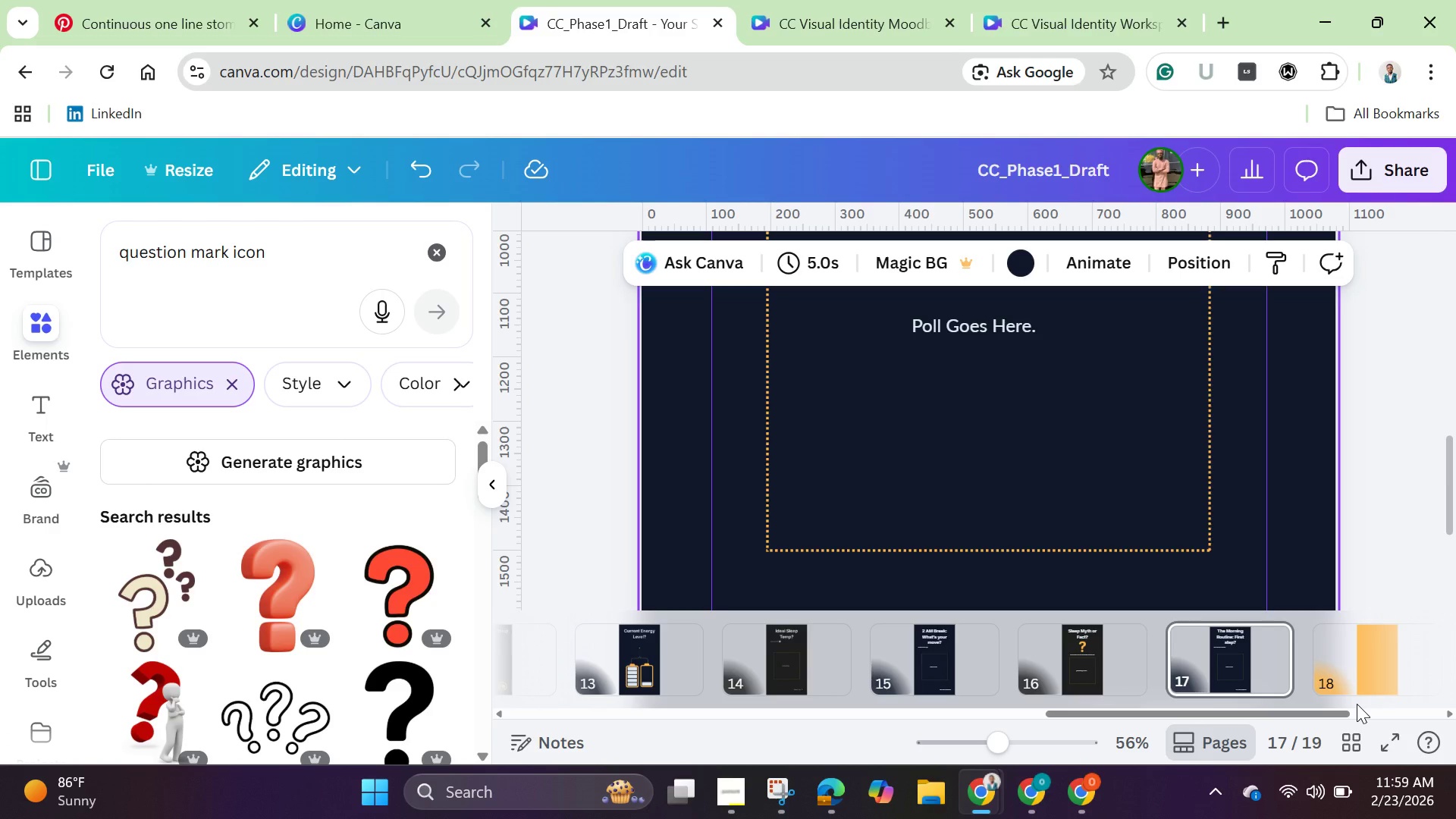 
wait(34.18)
 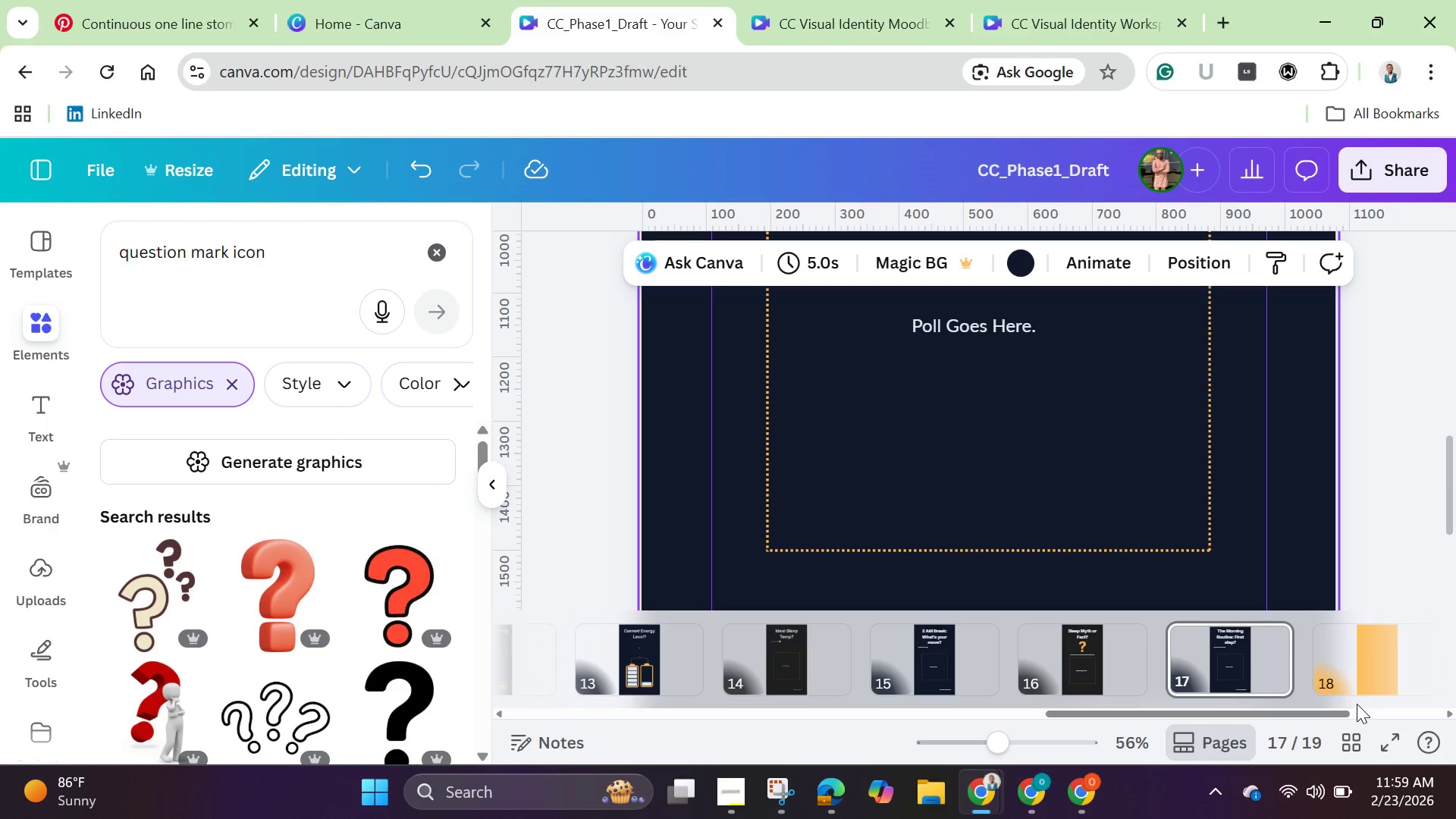 
mouse_move([1322, 681])
 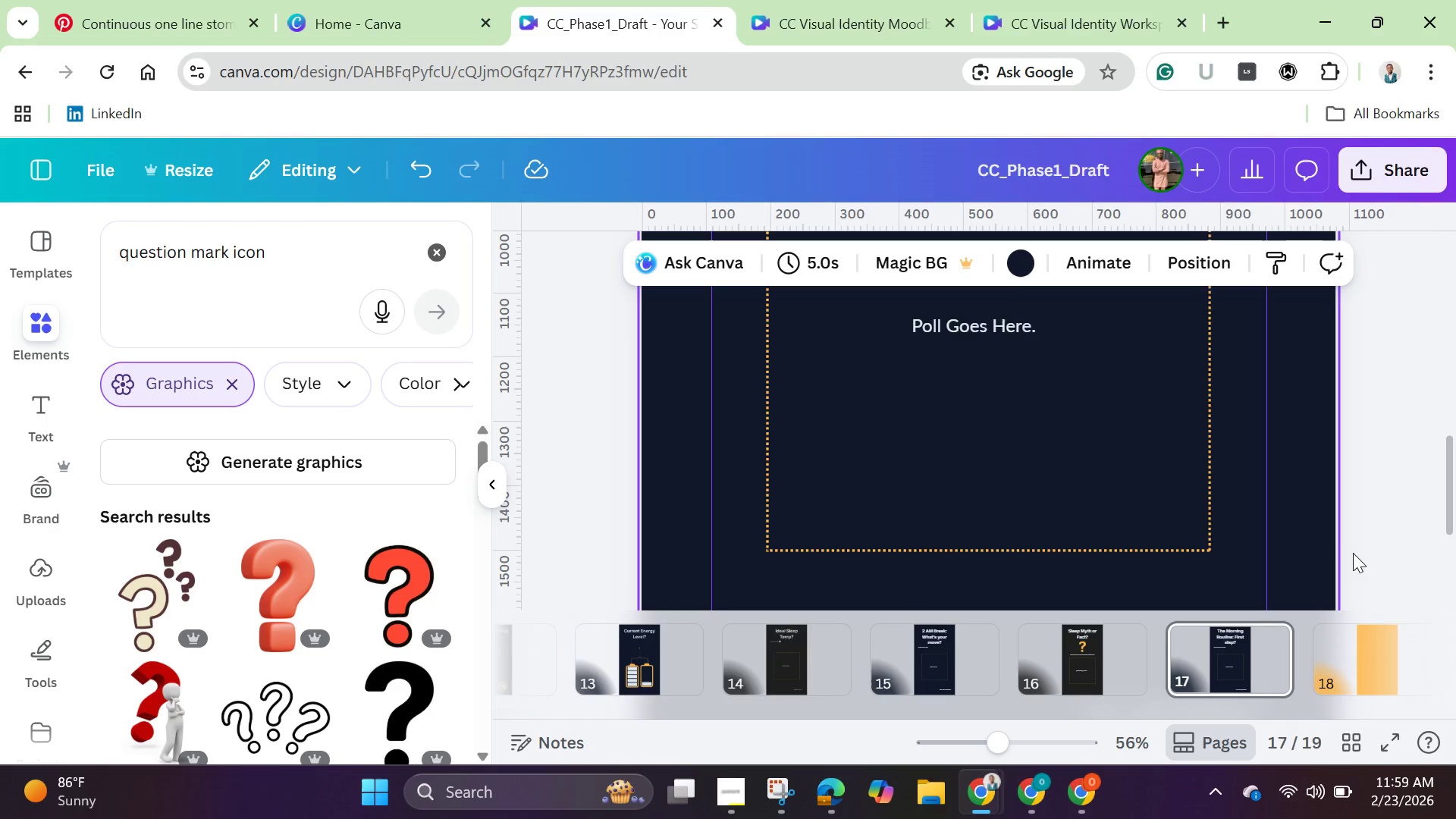 
left_click([1364, 532])
 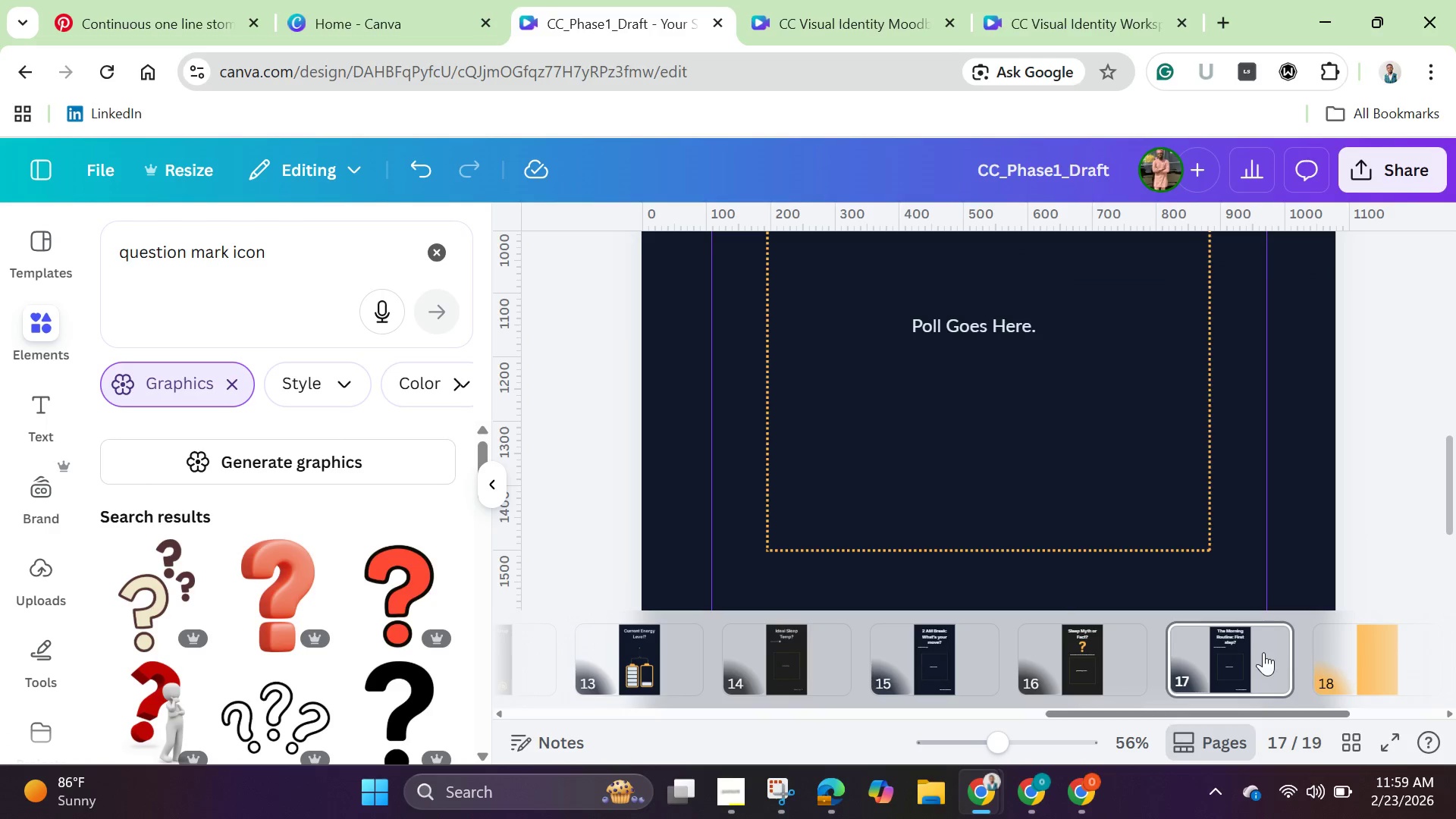 
mouse_move([1279, 664])
 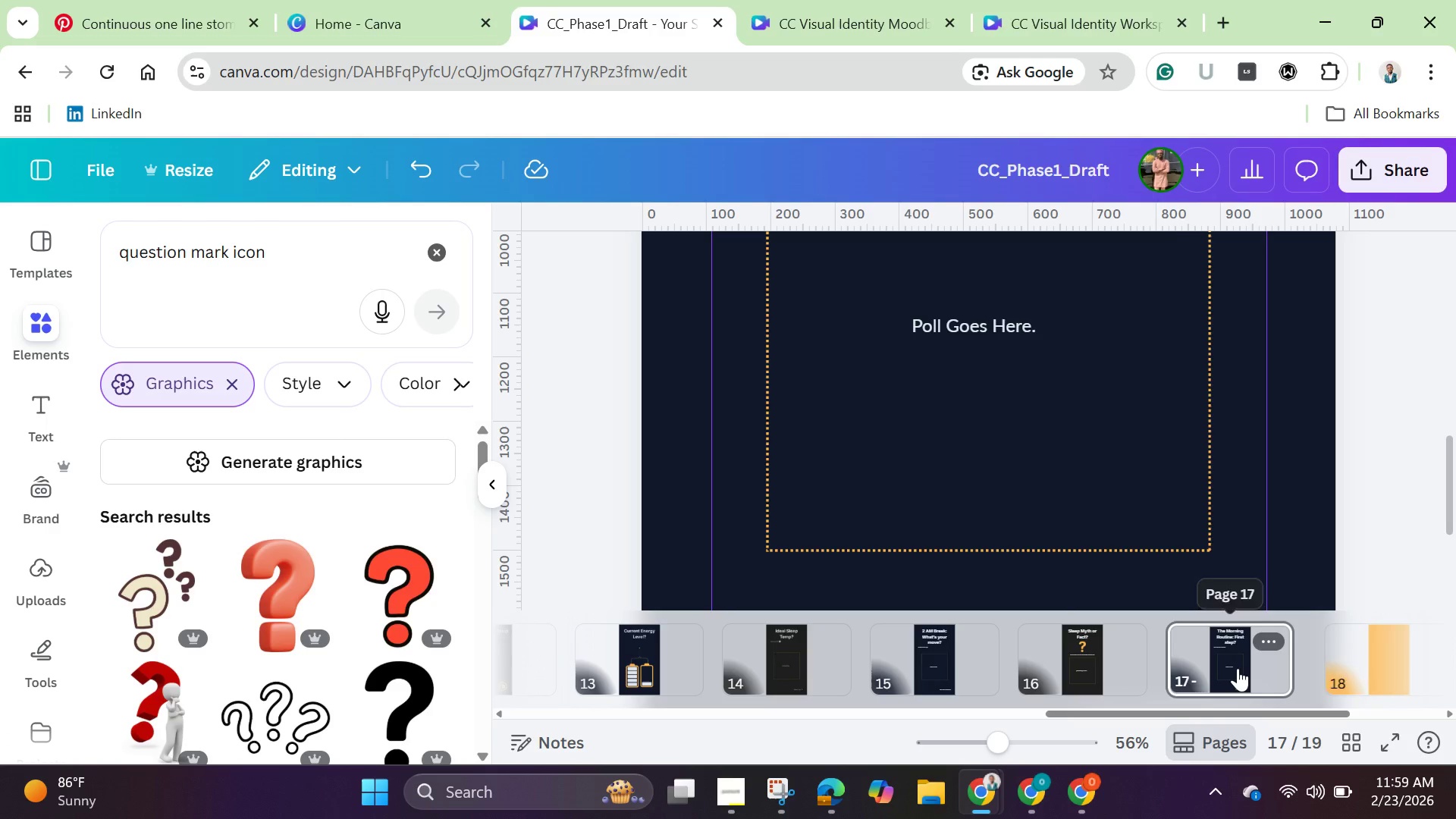 
double_click([1238, 668])
 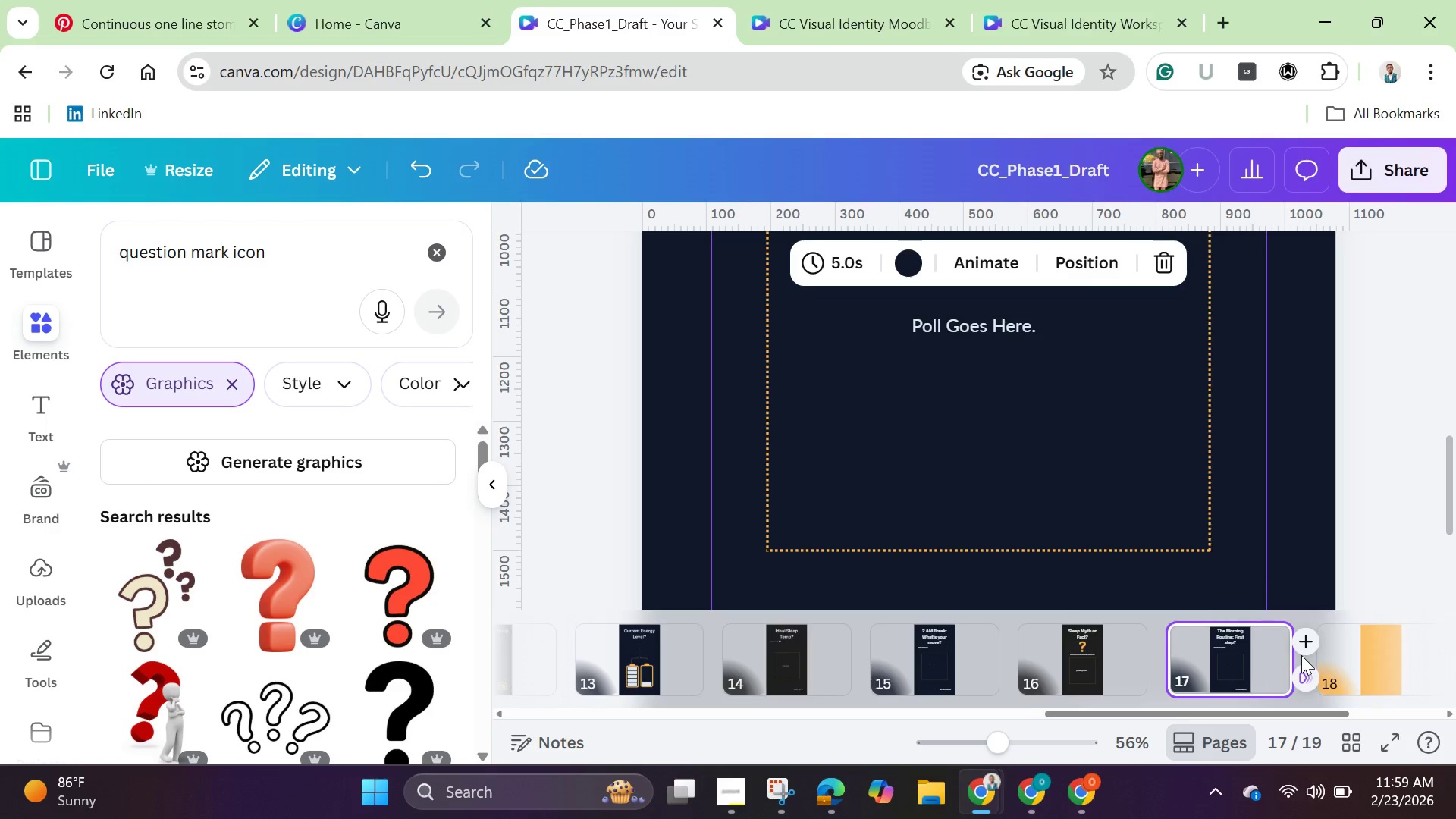 
left_click([1309, 643])
 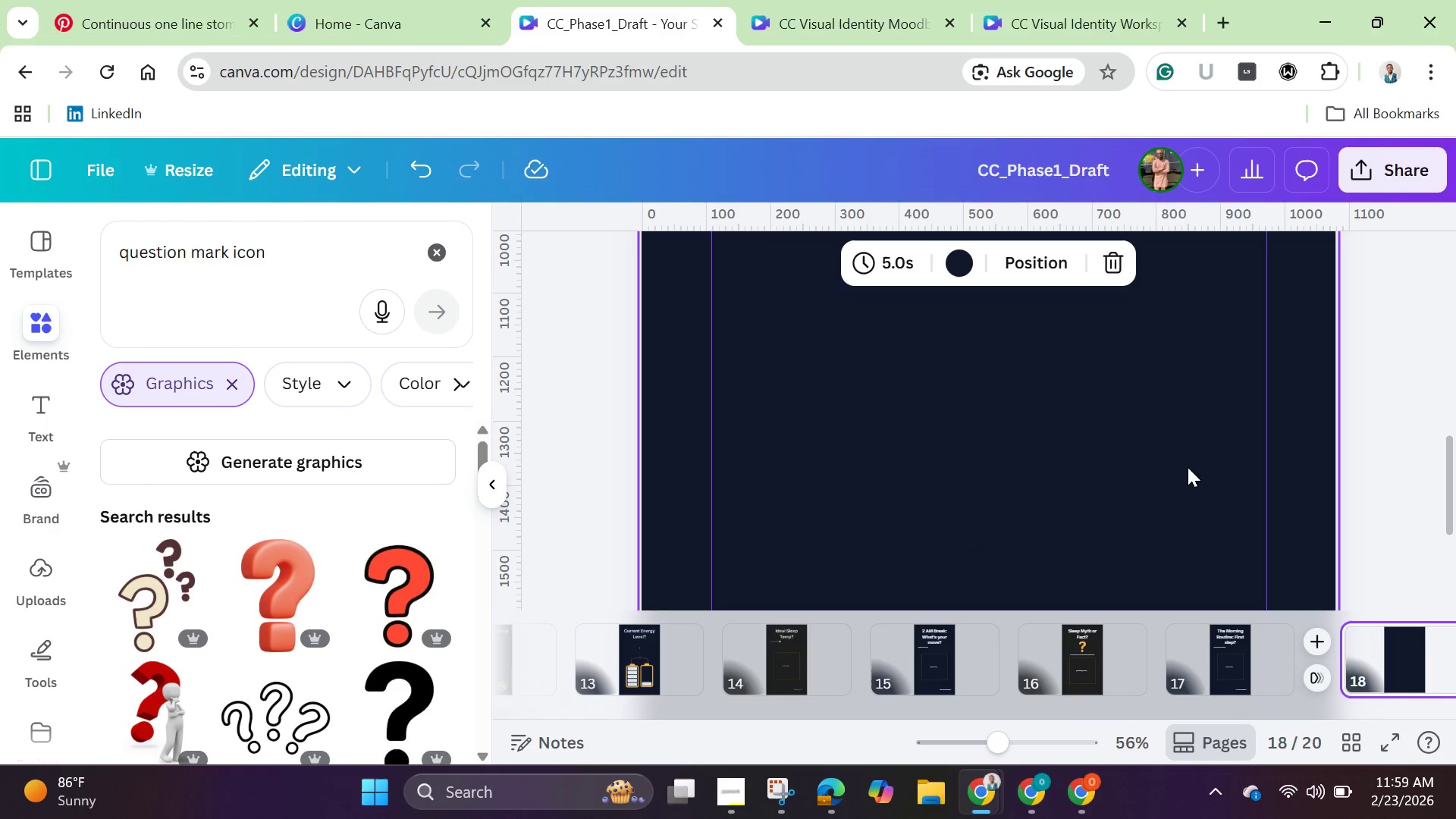 
scroll: coordinate [1337, 475], scroll_direction: down, amount: 3.0
 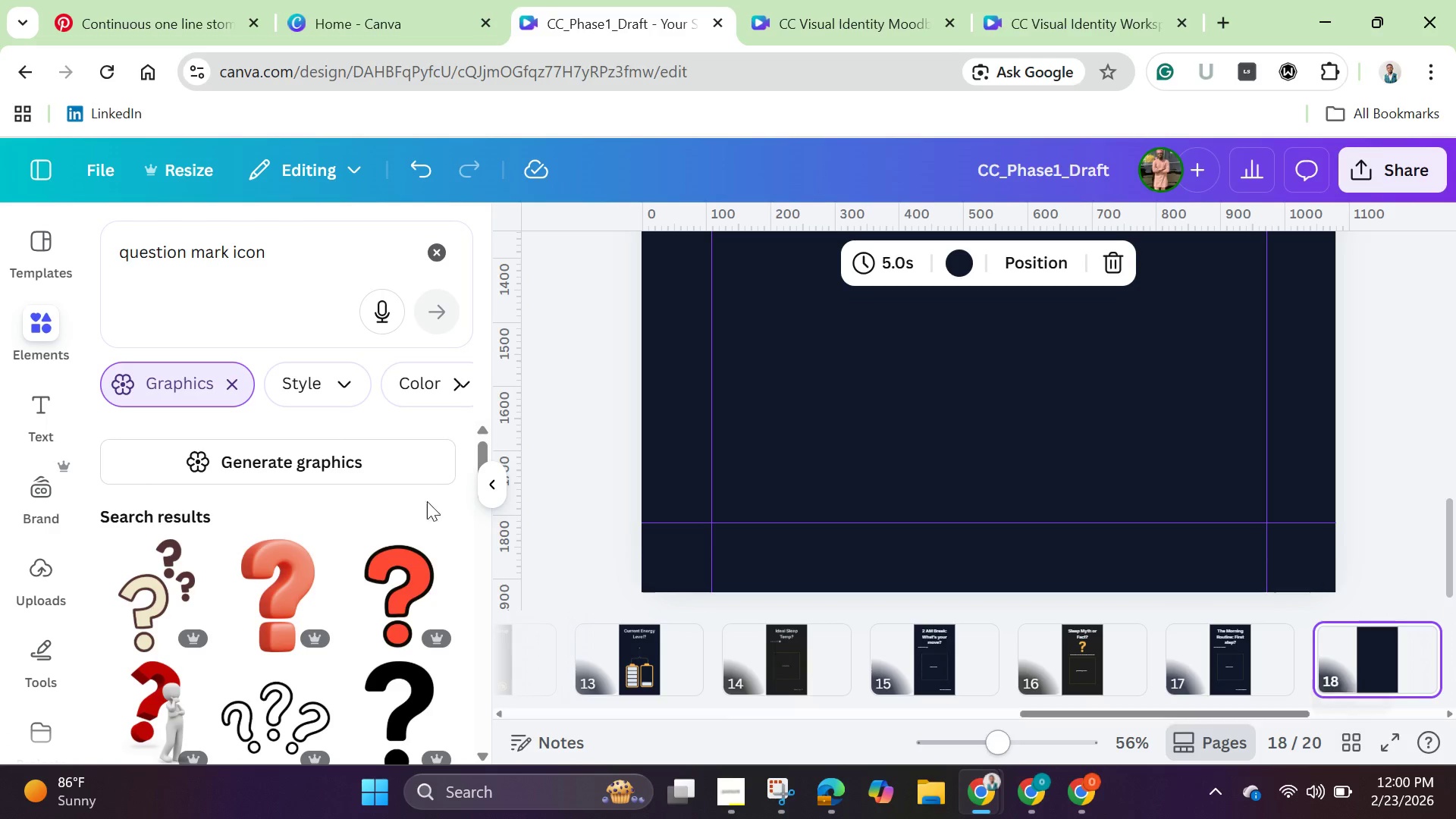 
wait(5.19)
 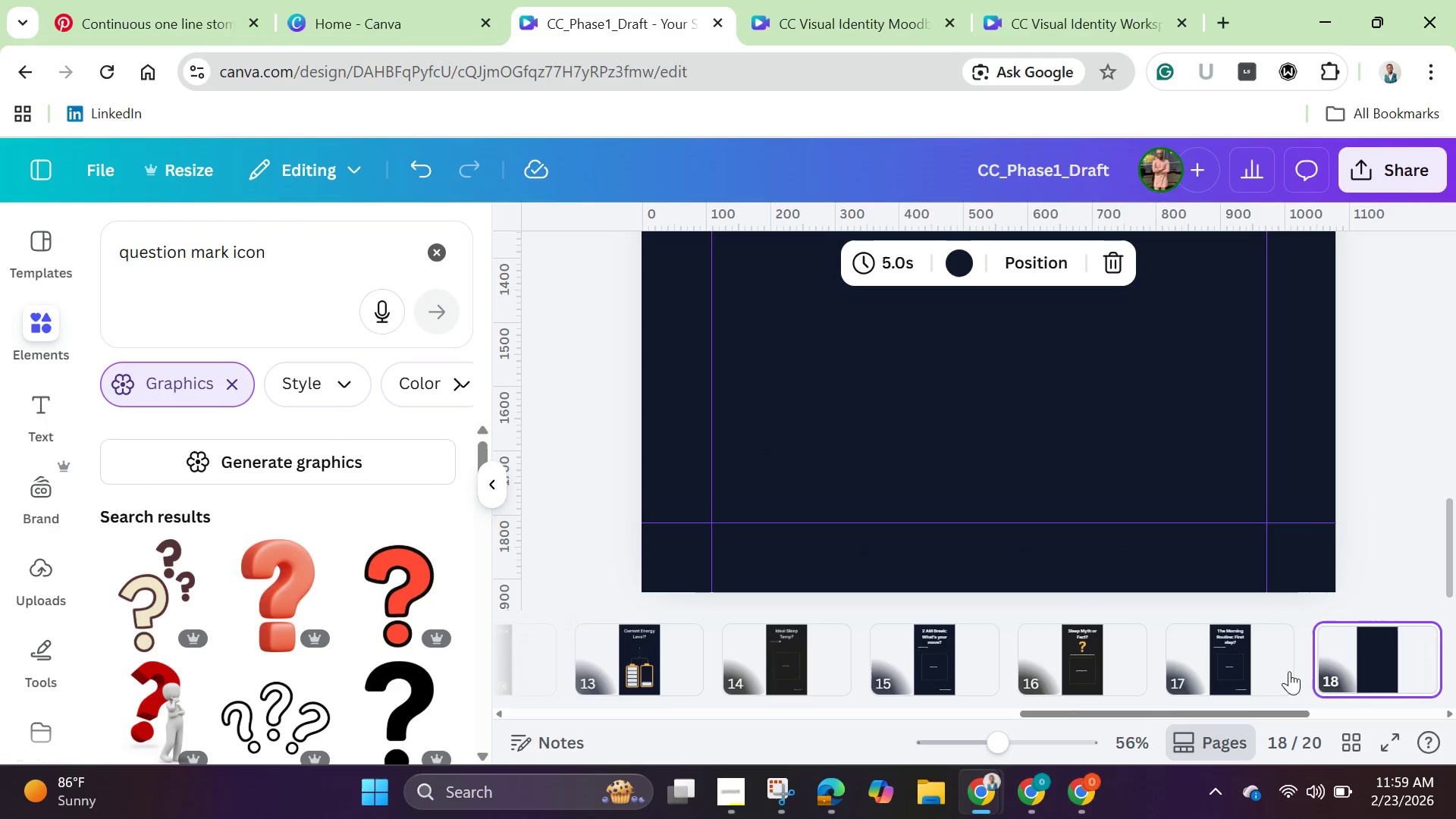 
left_click([955, 265])
 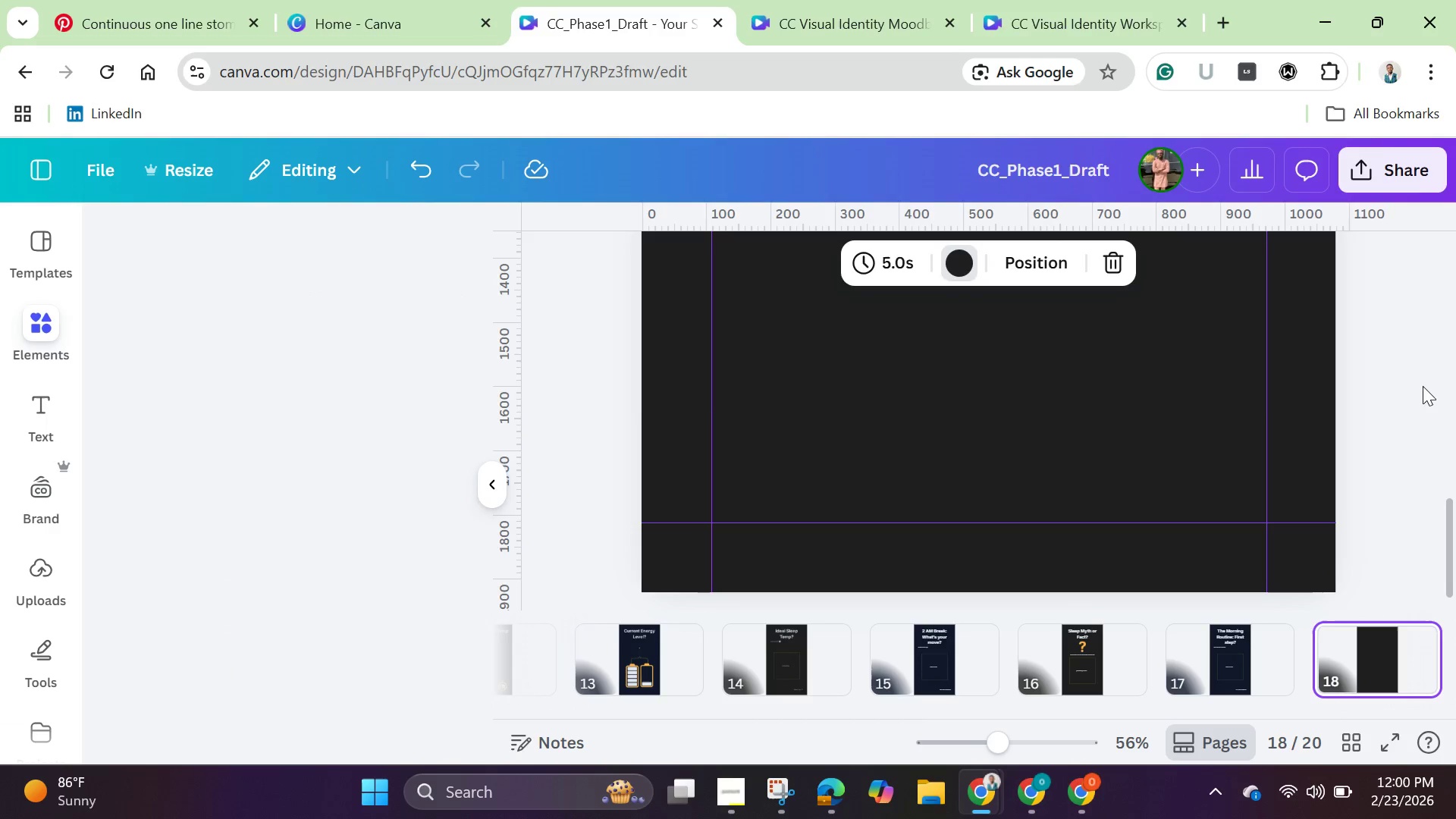 
wait(7.16)
 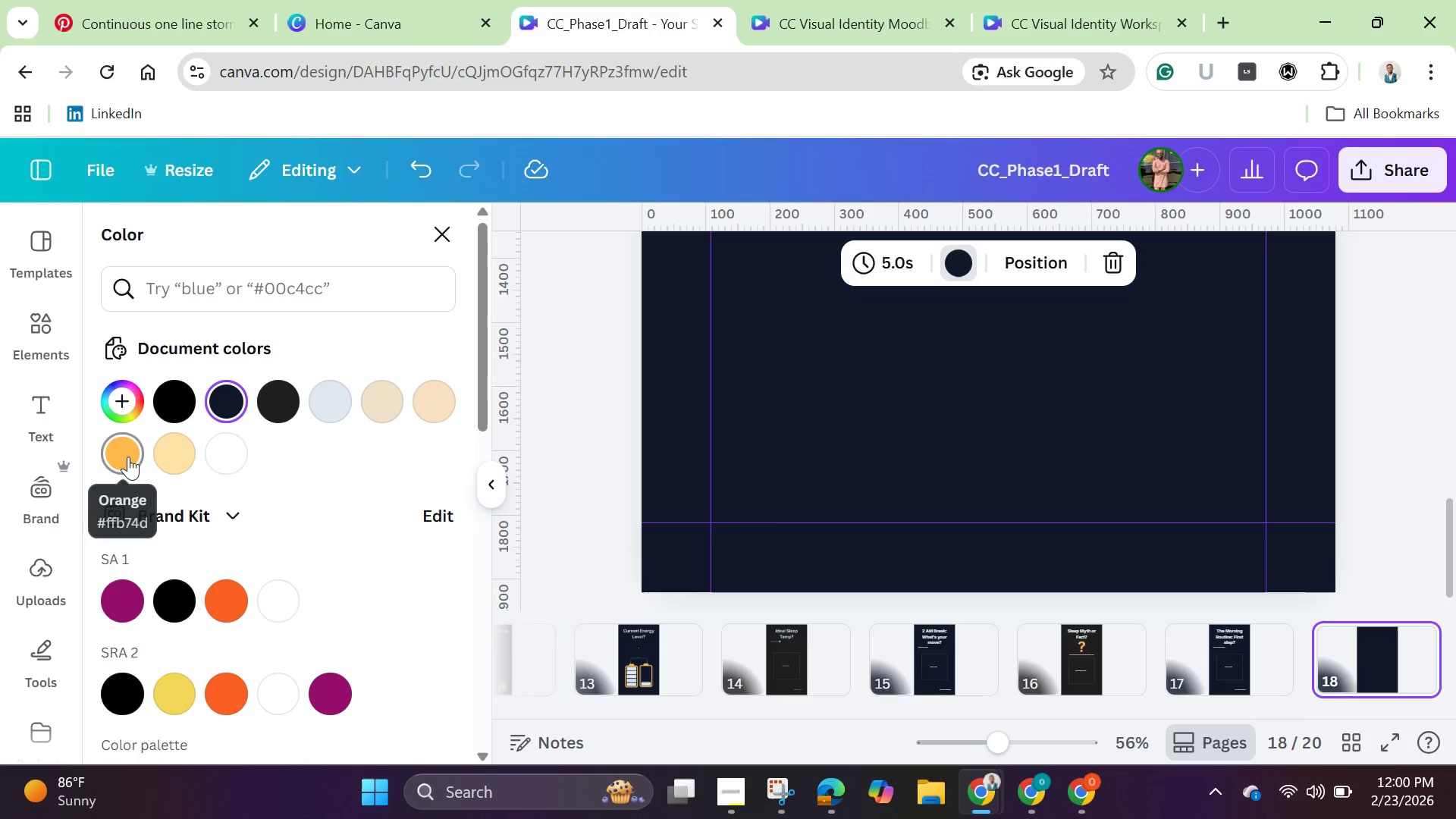 
left_click([1075, 670])
 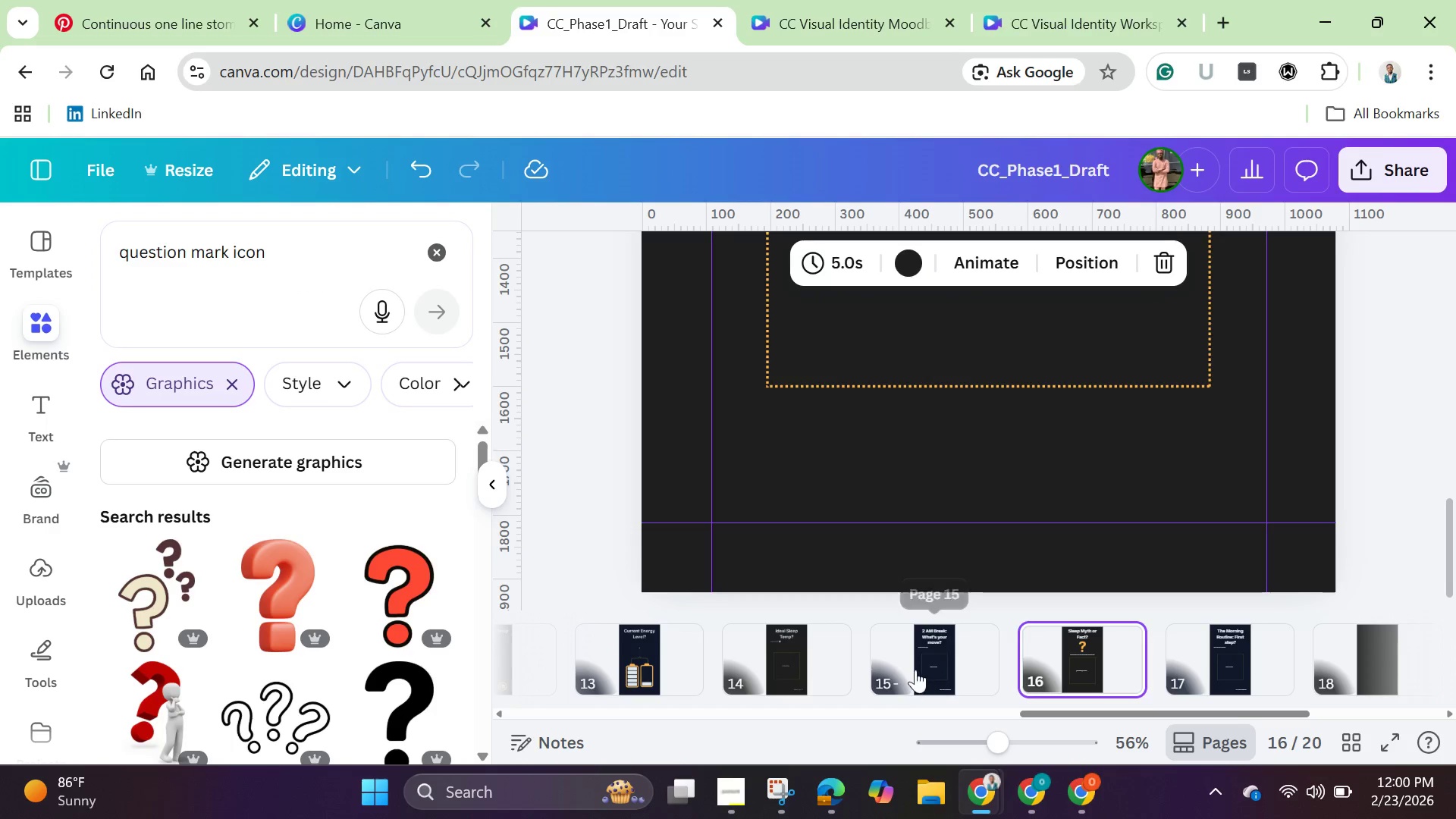 
left_click([915, 669])
 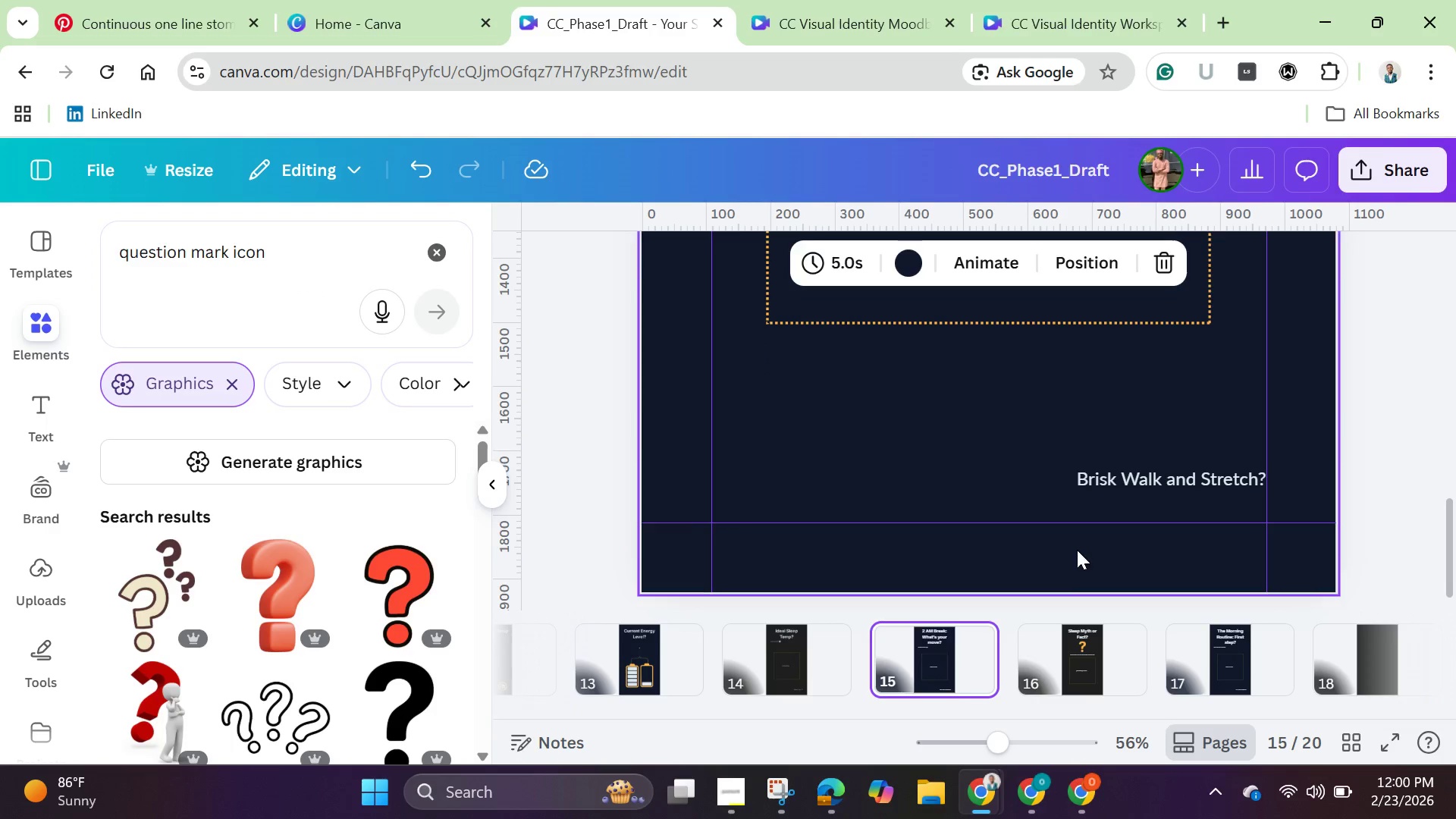 
scroll: coordinate [1078, 543], scroll_direction: up, amount: 8.0
 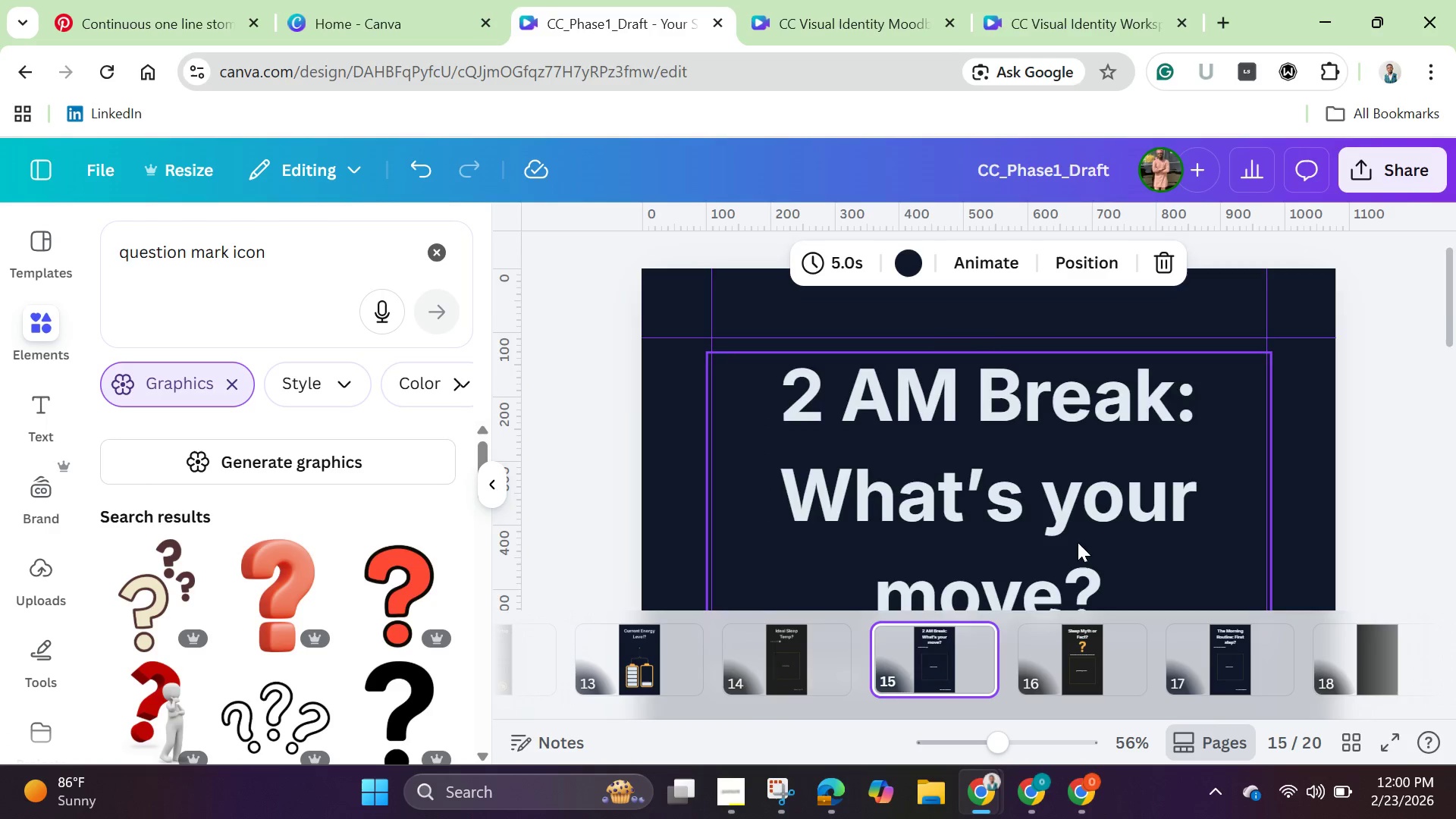 
scroll: coordinate [1078, 542], scroll_direction: down, amount: 2.0
 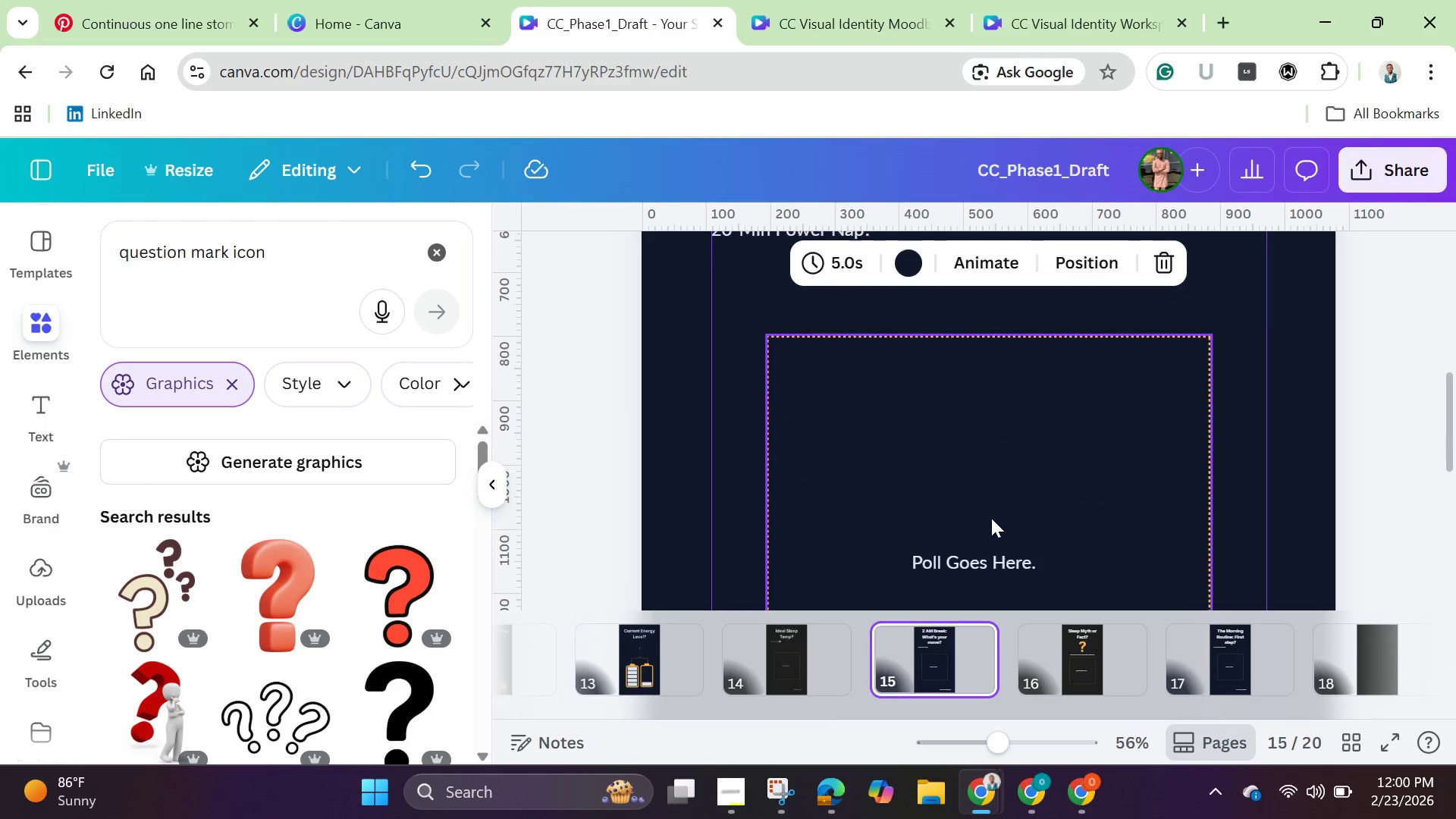 
scroll: coordinate [991, 518], scroll_direction: up, amount: 1.0
 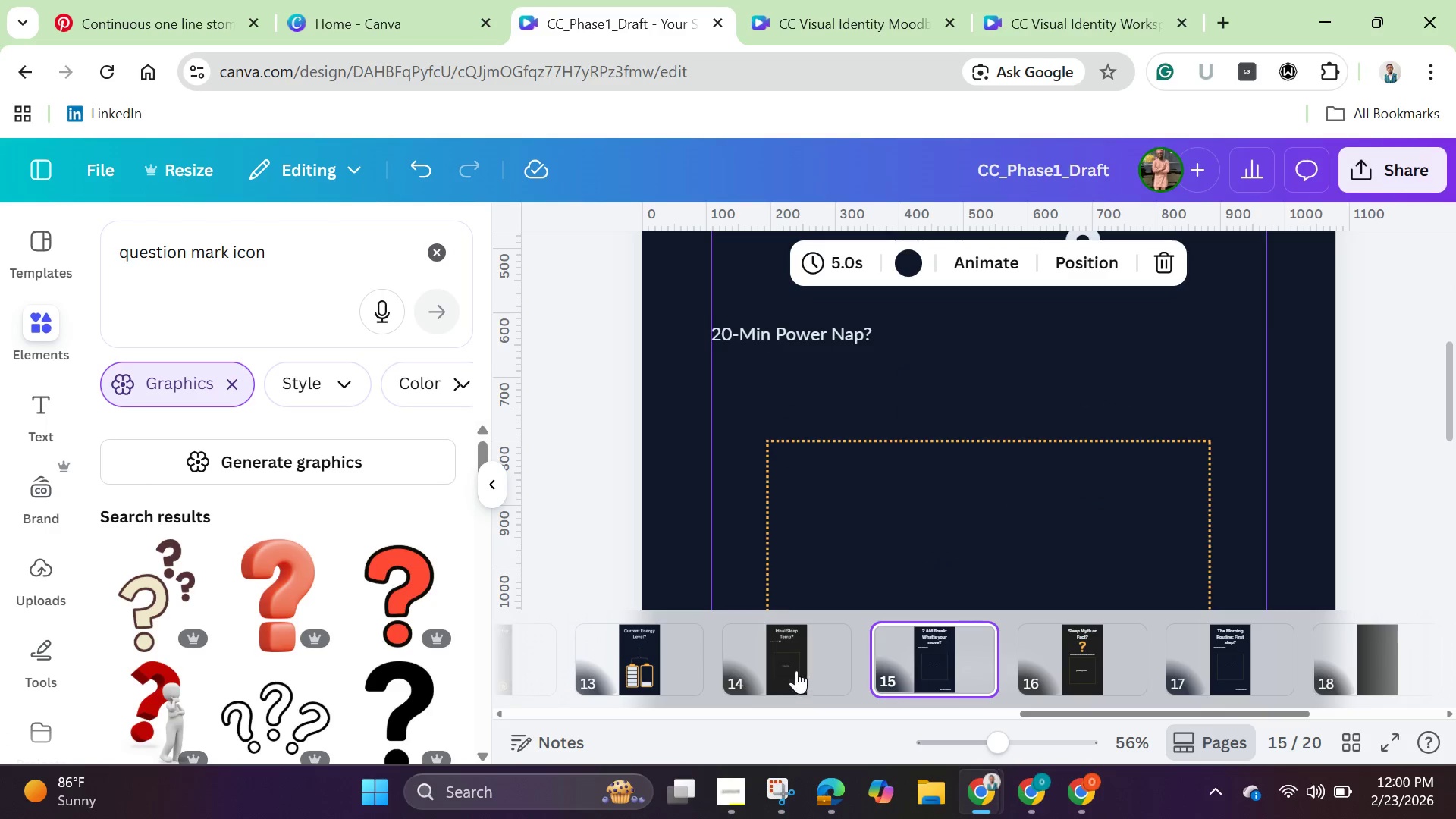 
left_click([776, 662])
 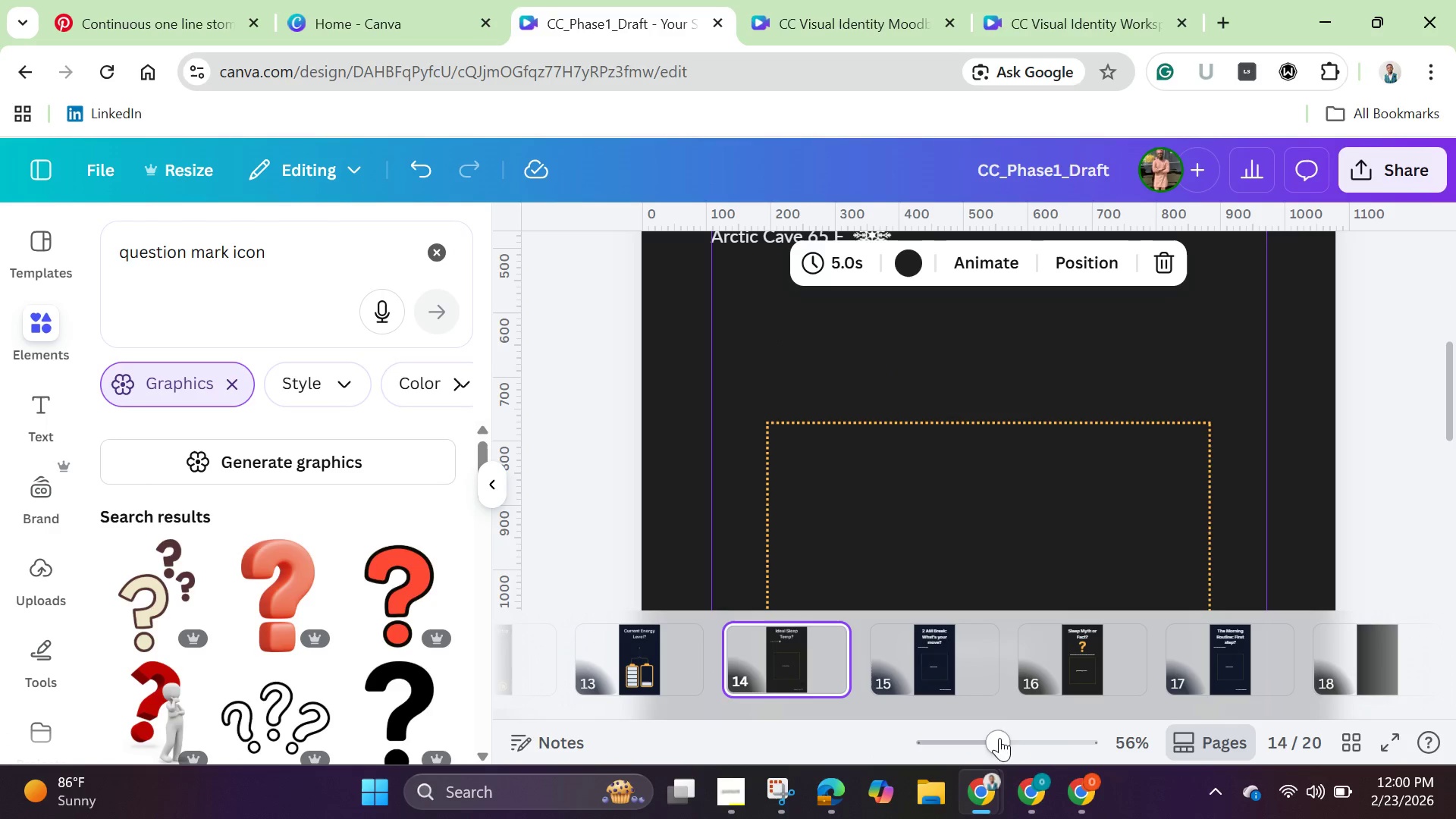 
left_click_drag(start_coordinate=[993, 733], to_coordinate=[1035, 746])
 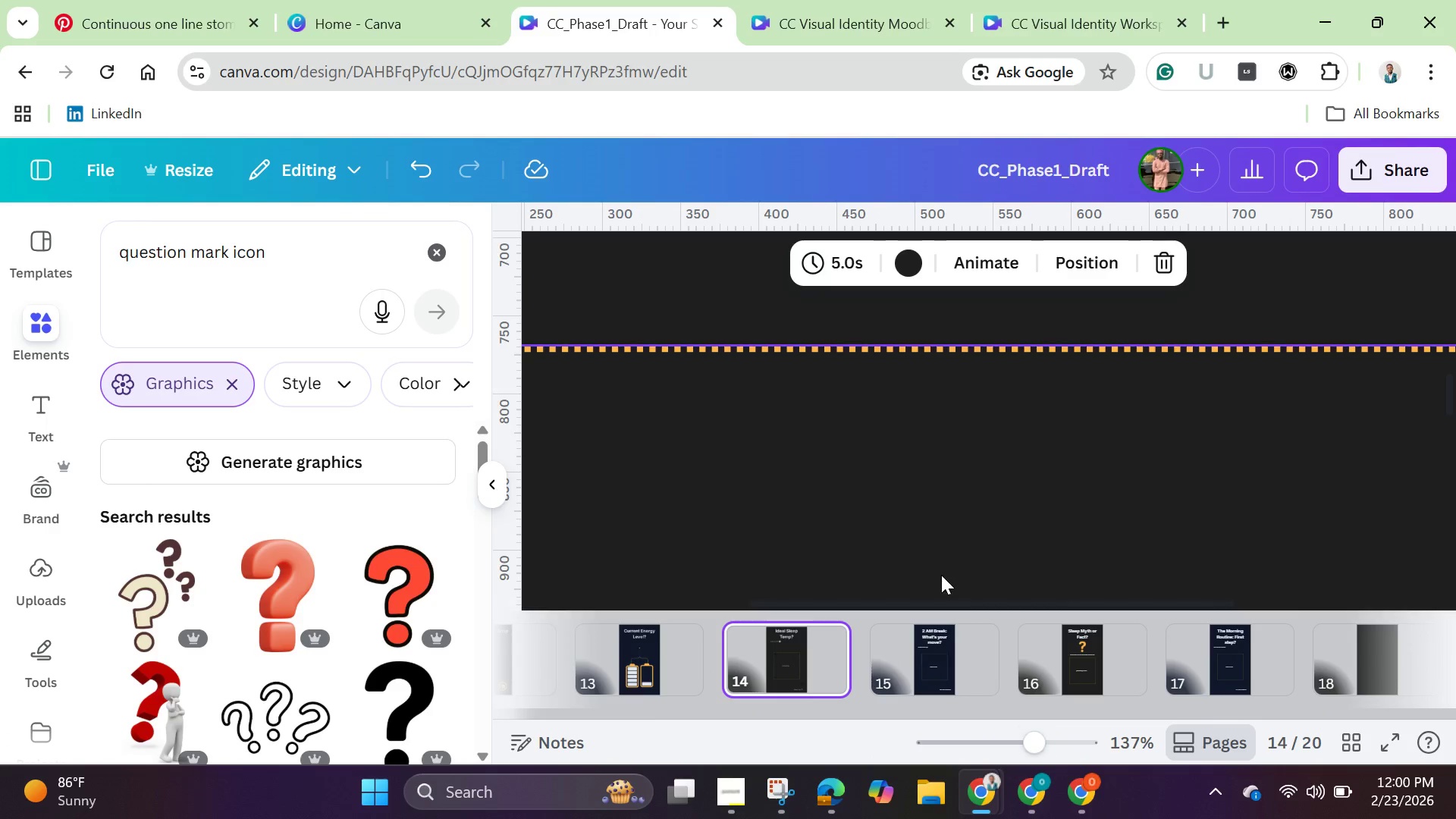 
scroll: coordinate [942, 573], scroll_direction: up, amount: 4.0
 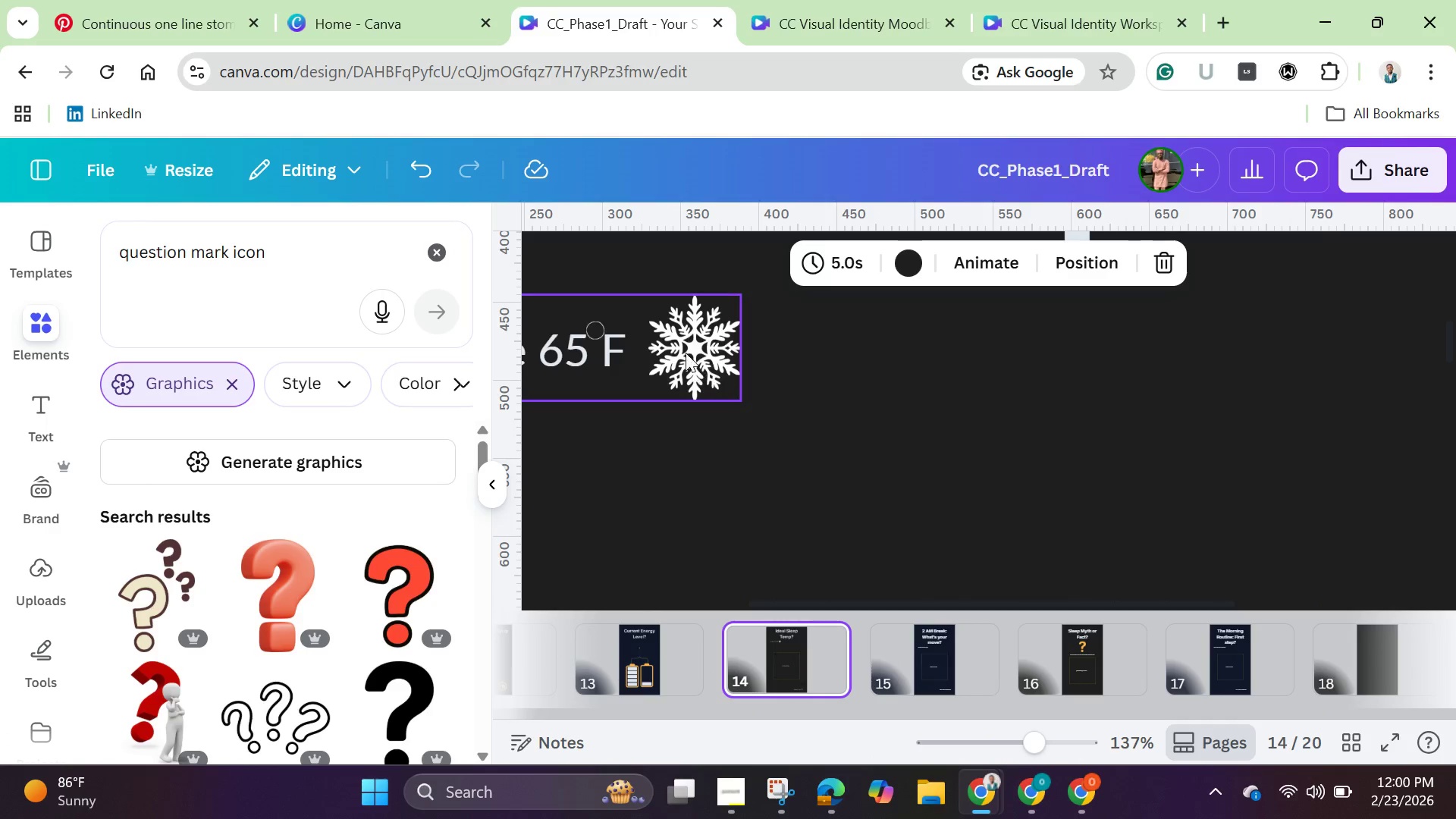 
left_click([685, 351])
 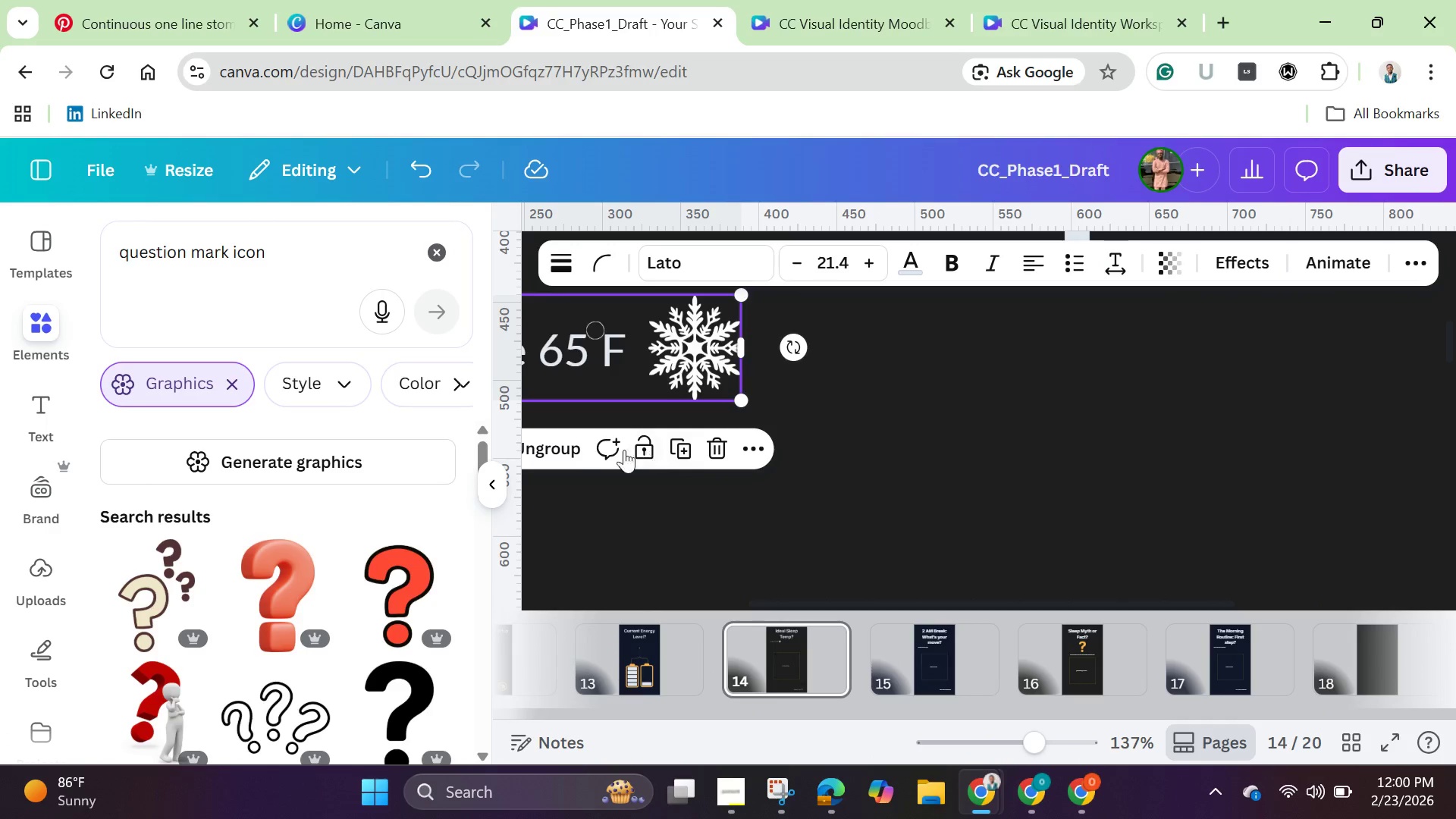 
left_click([562, 443])
 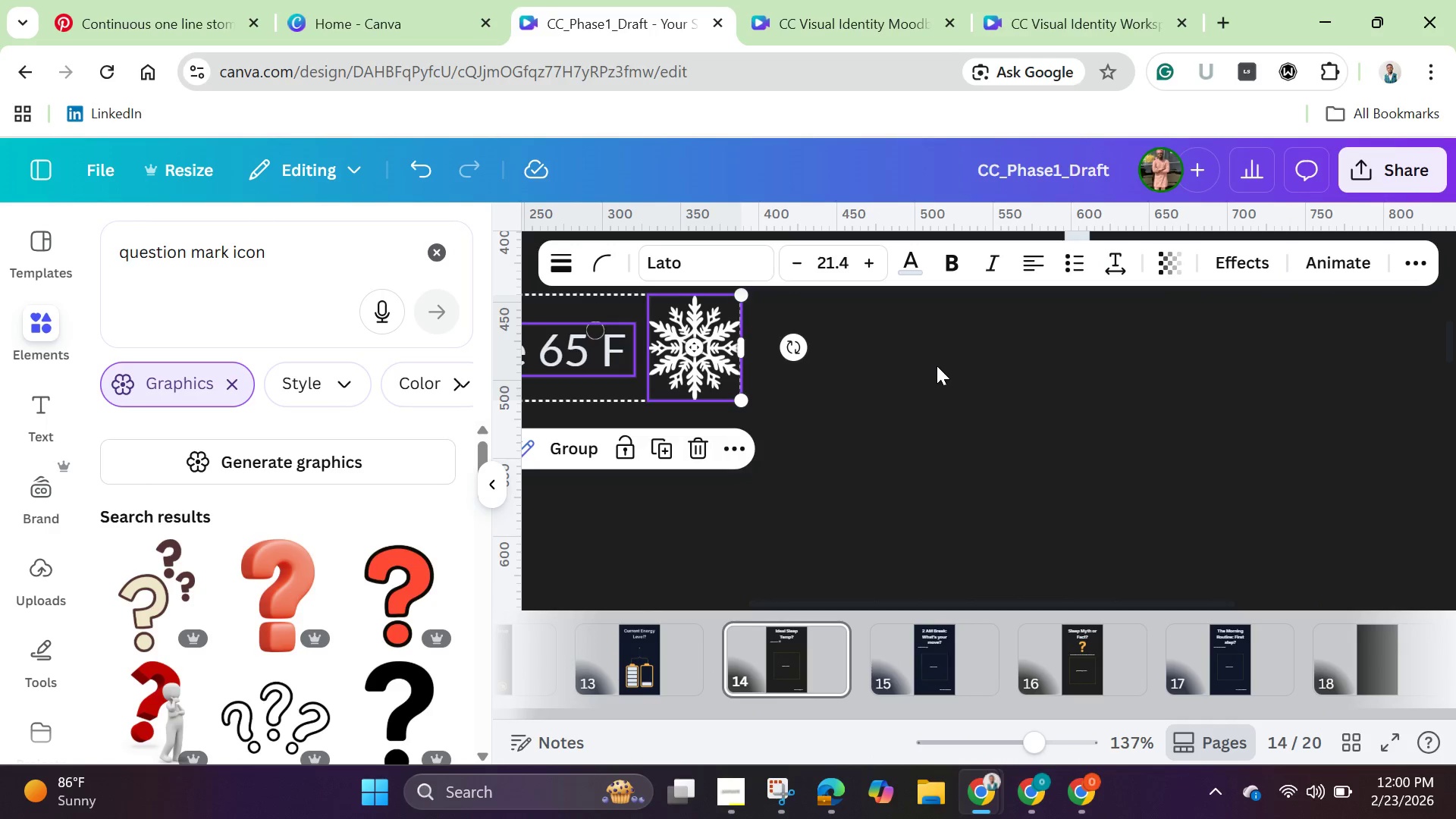 
left_click([937, 366])
 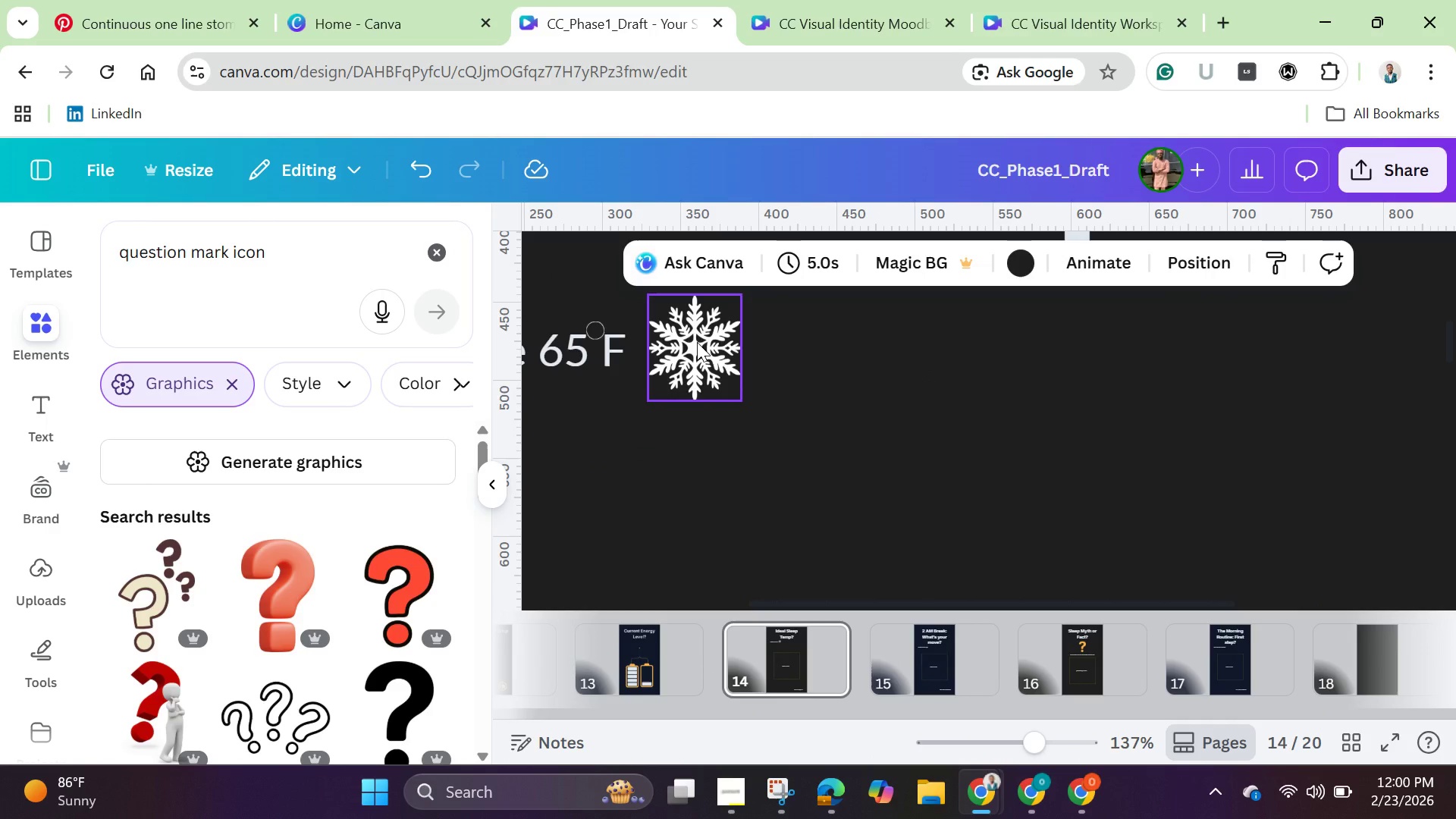 
left_click([697, 342])
 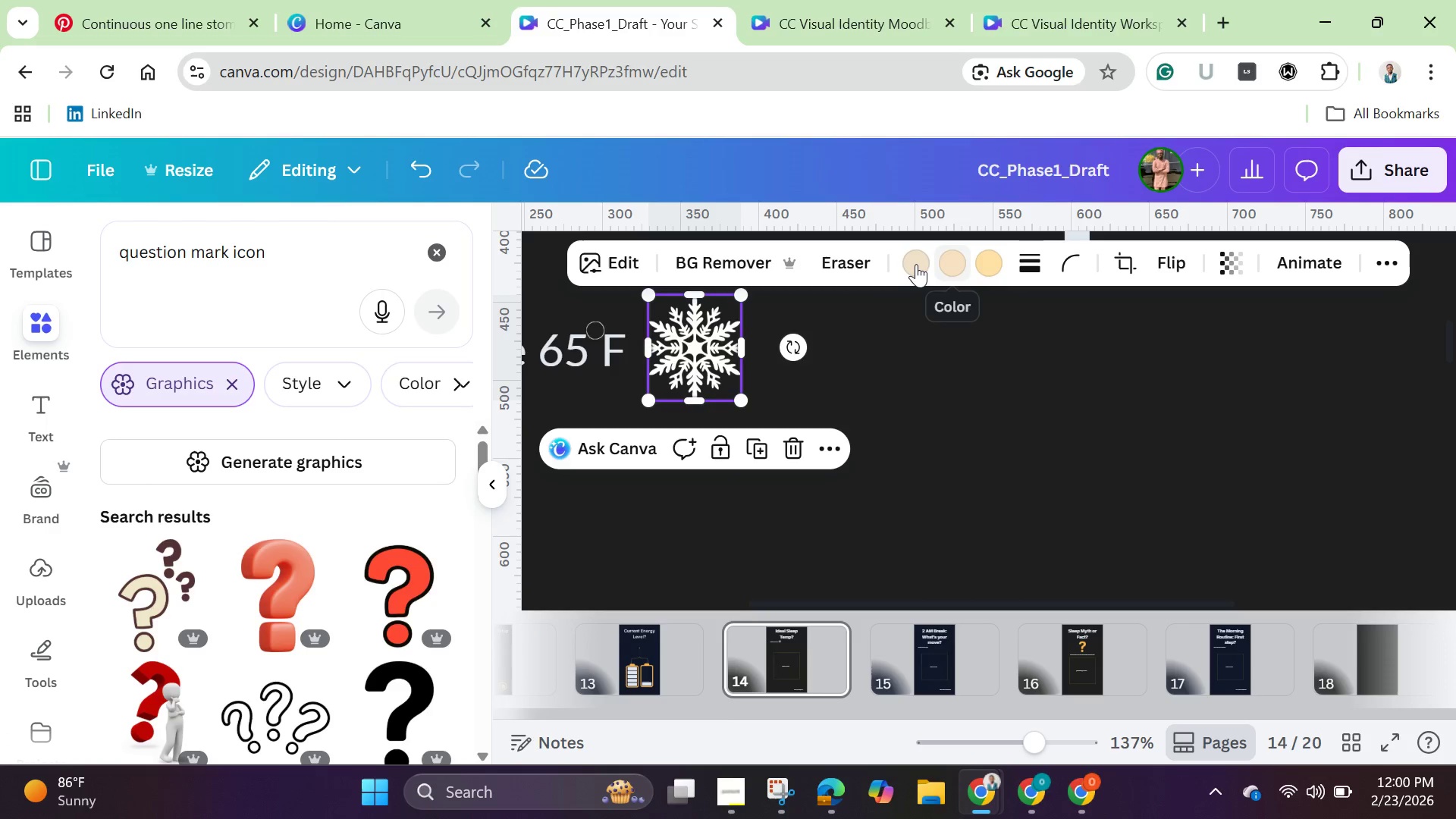 
left_click([910, 264])
 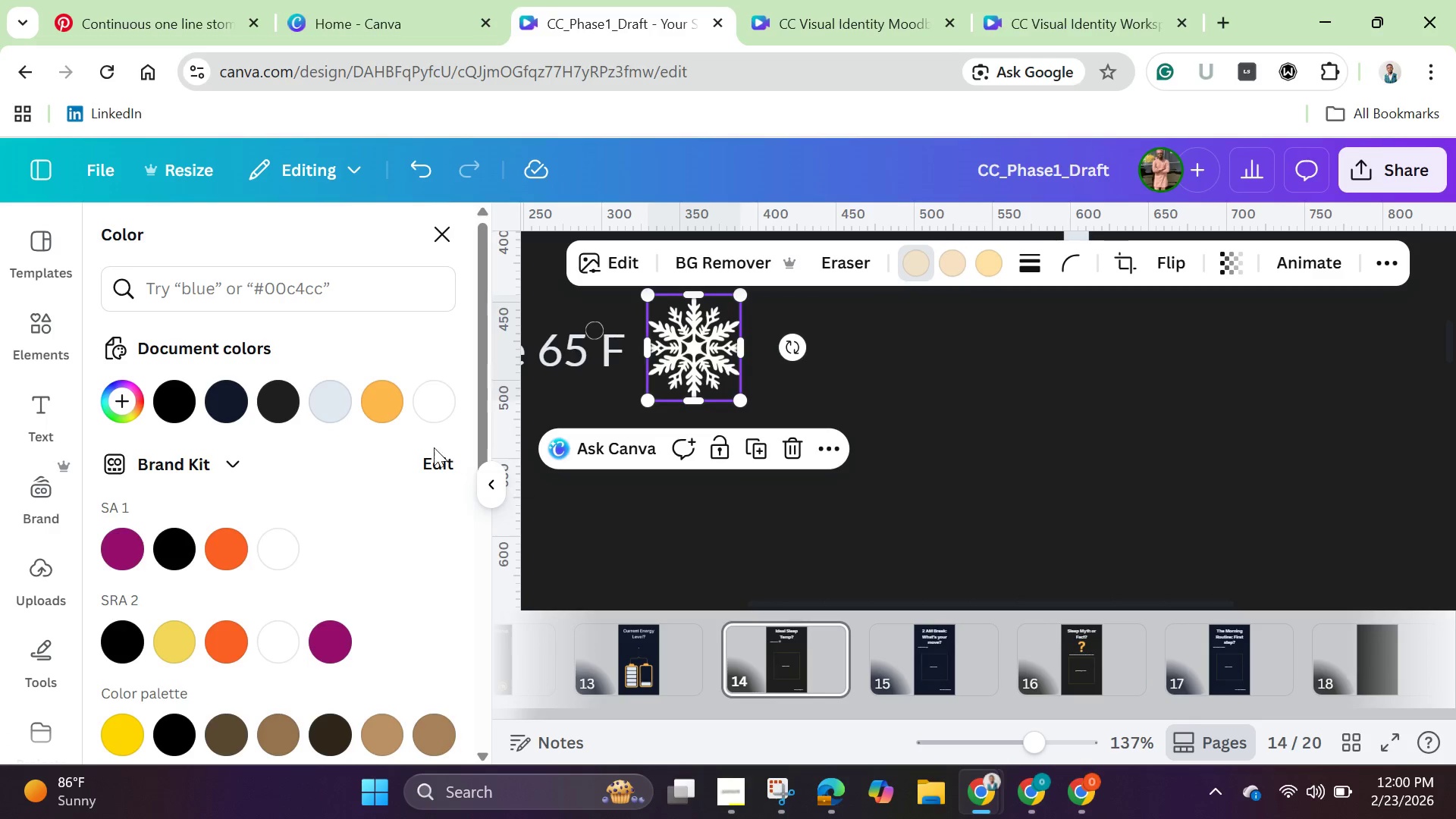 
mouse_move([390, 413])
 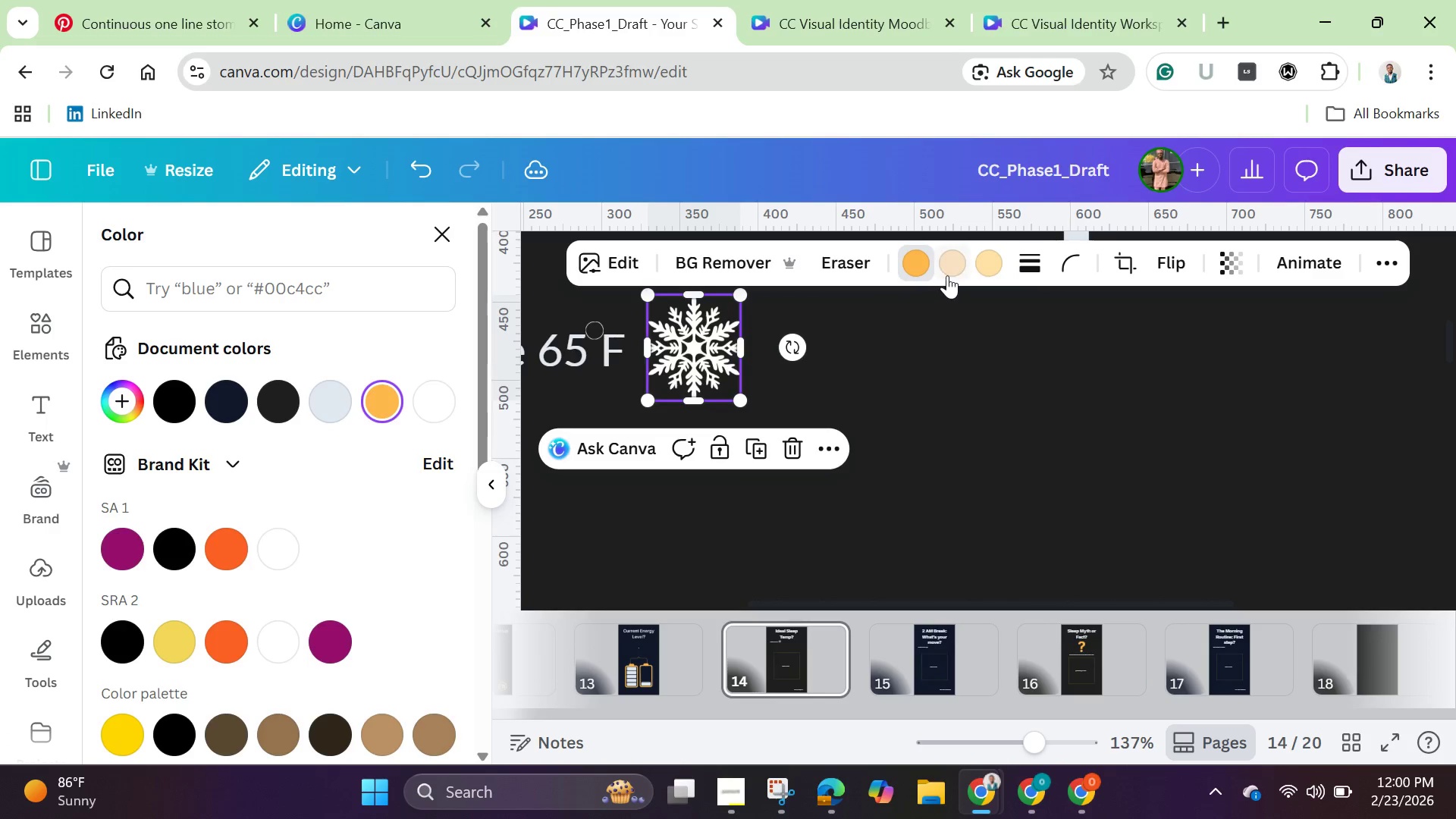 
left_click([946, 271])
 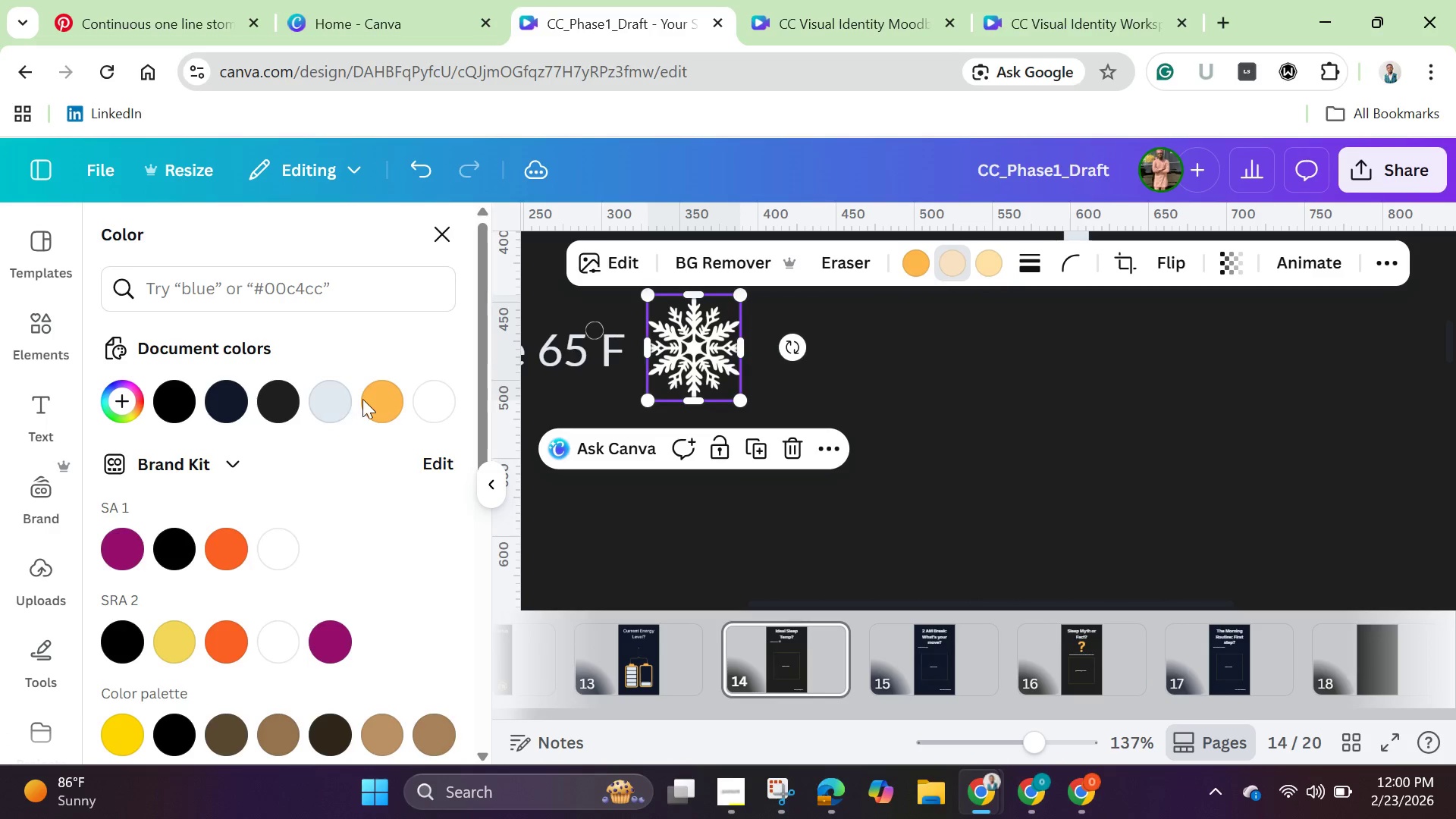 
left_click([385, 394])
 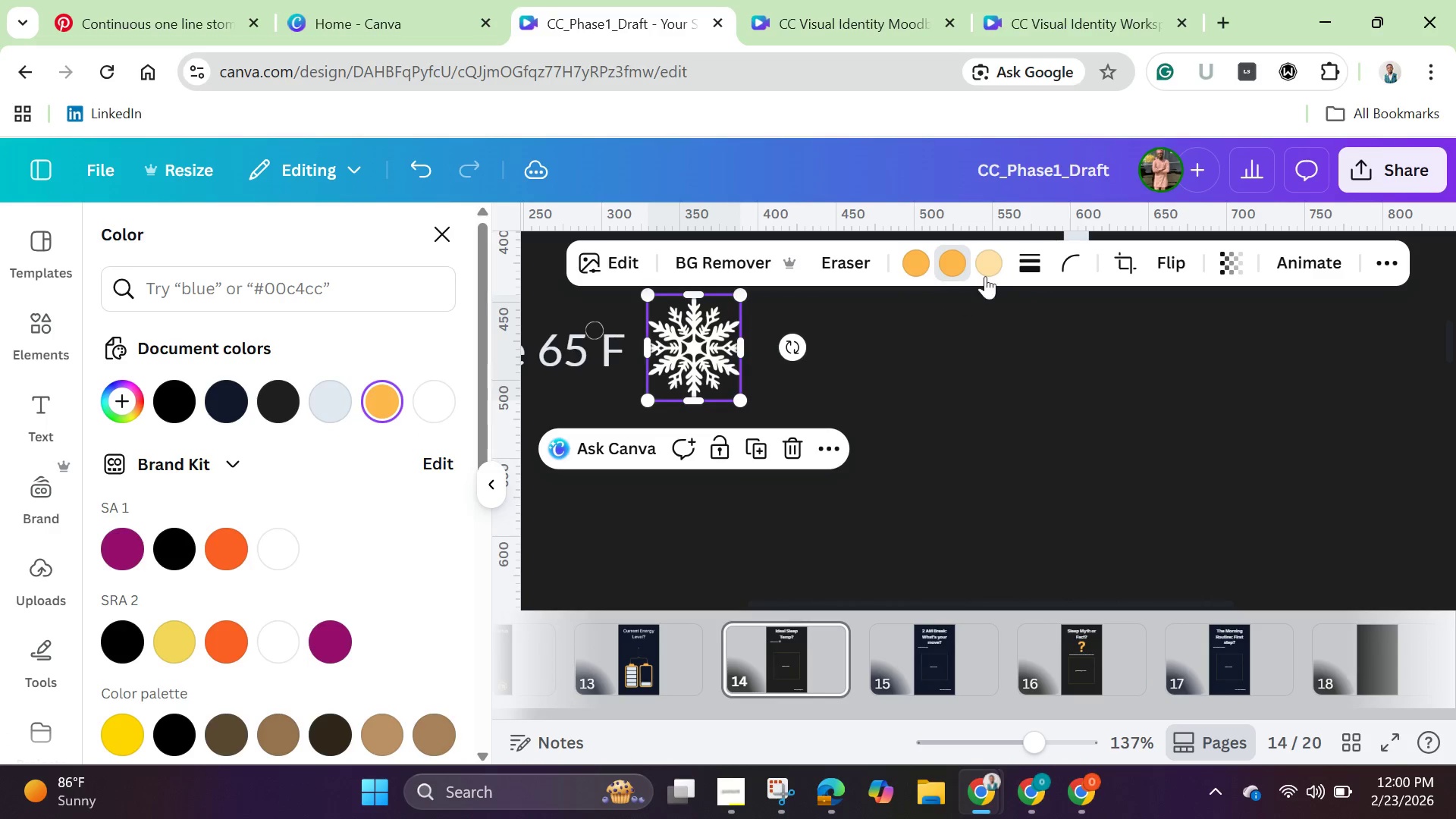 
left_click([981, 265])
 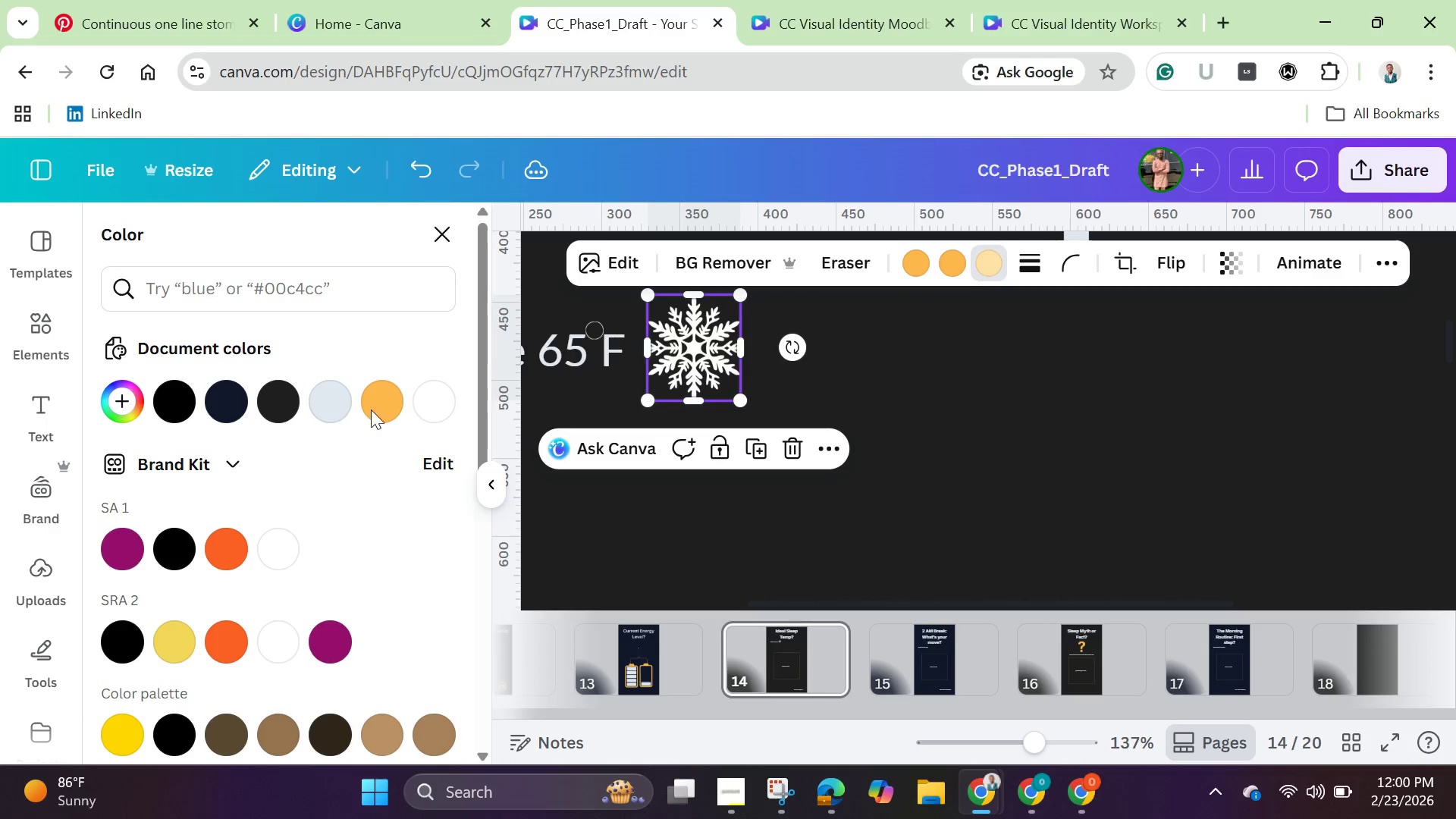 
left_click([397, 407])
 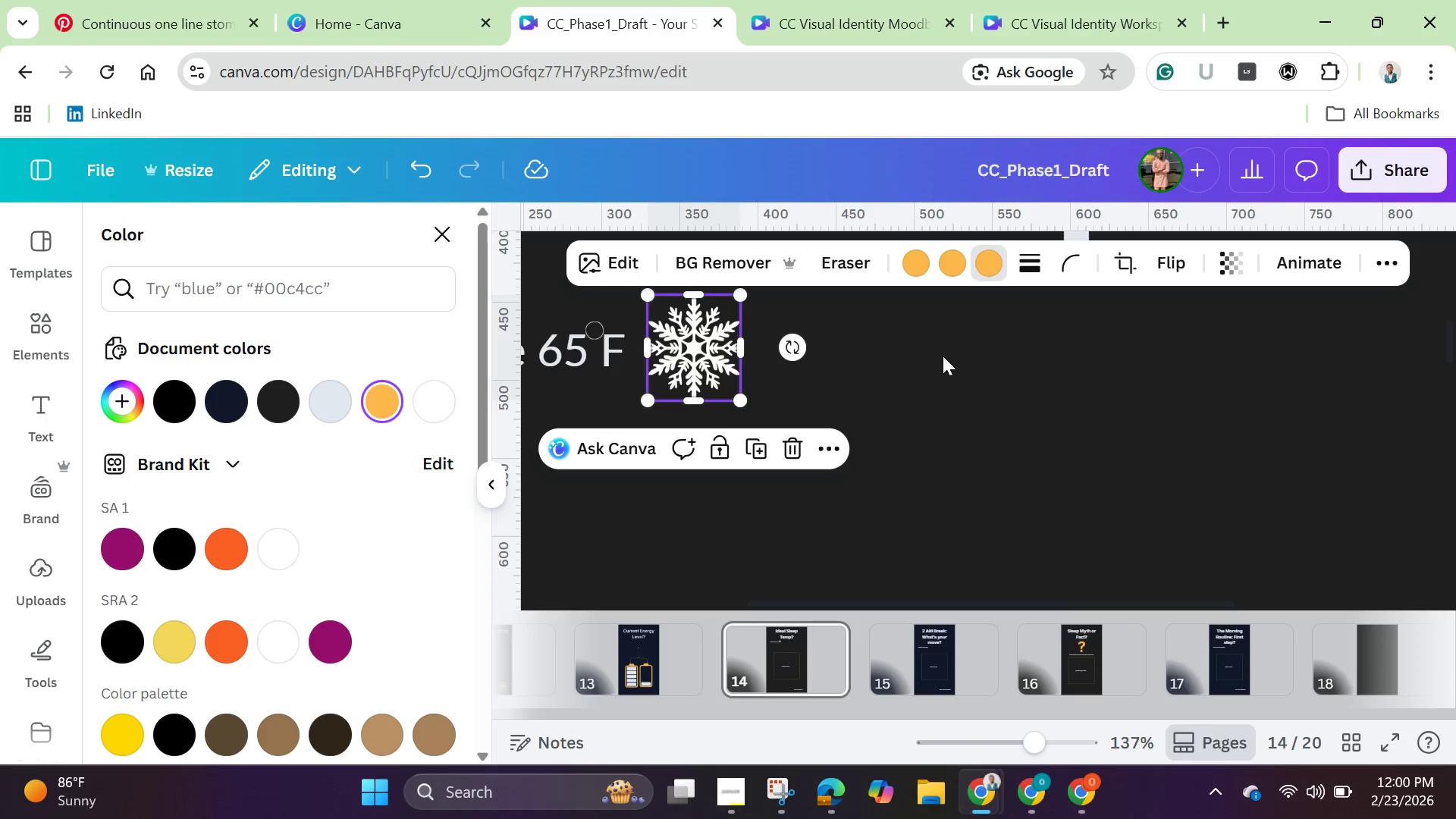 
left_click([944, 356])
 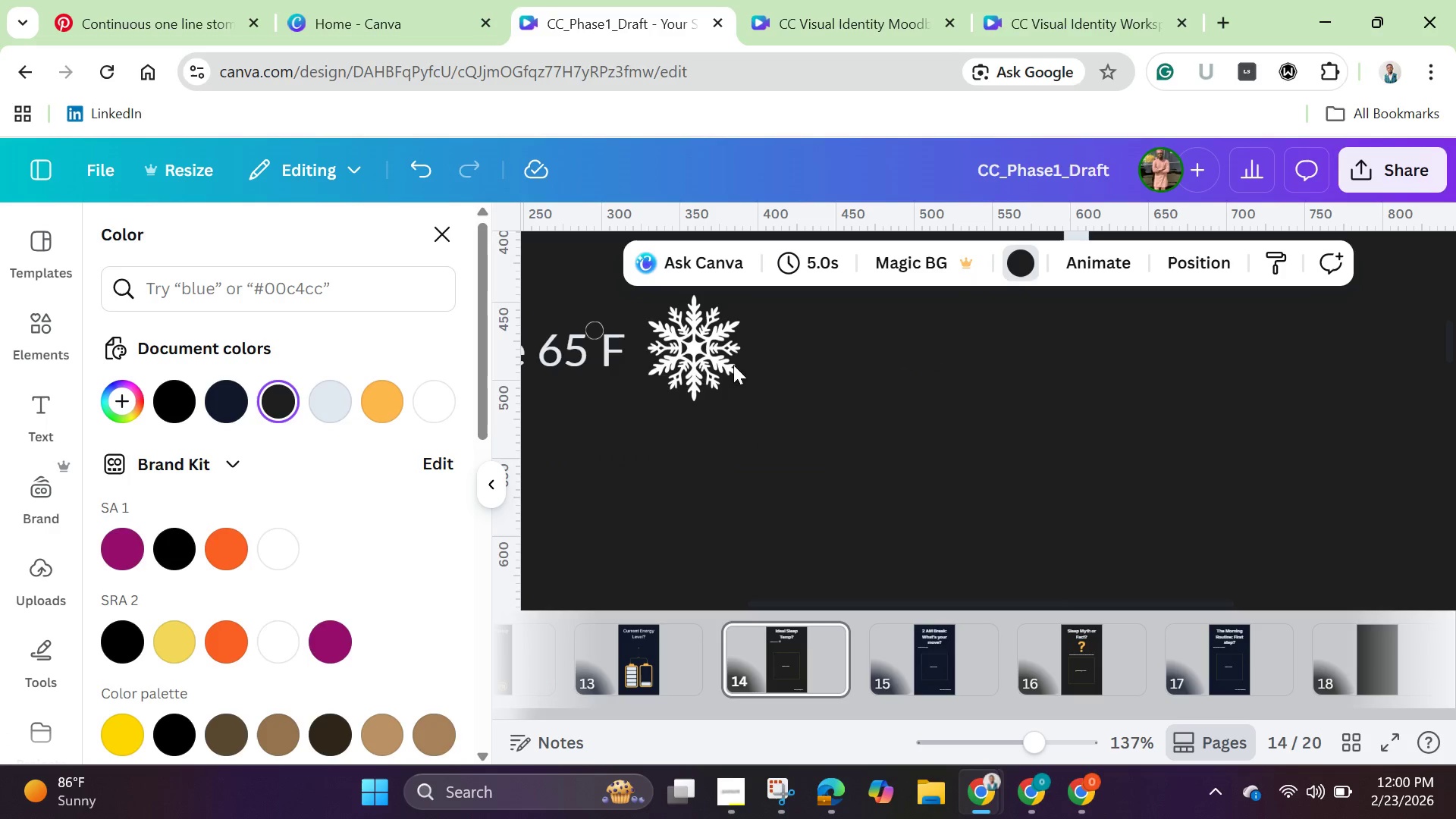 
left_click([670, 362])
 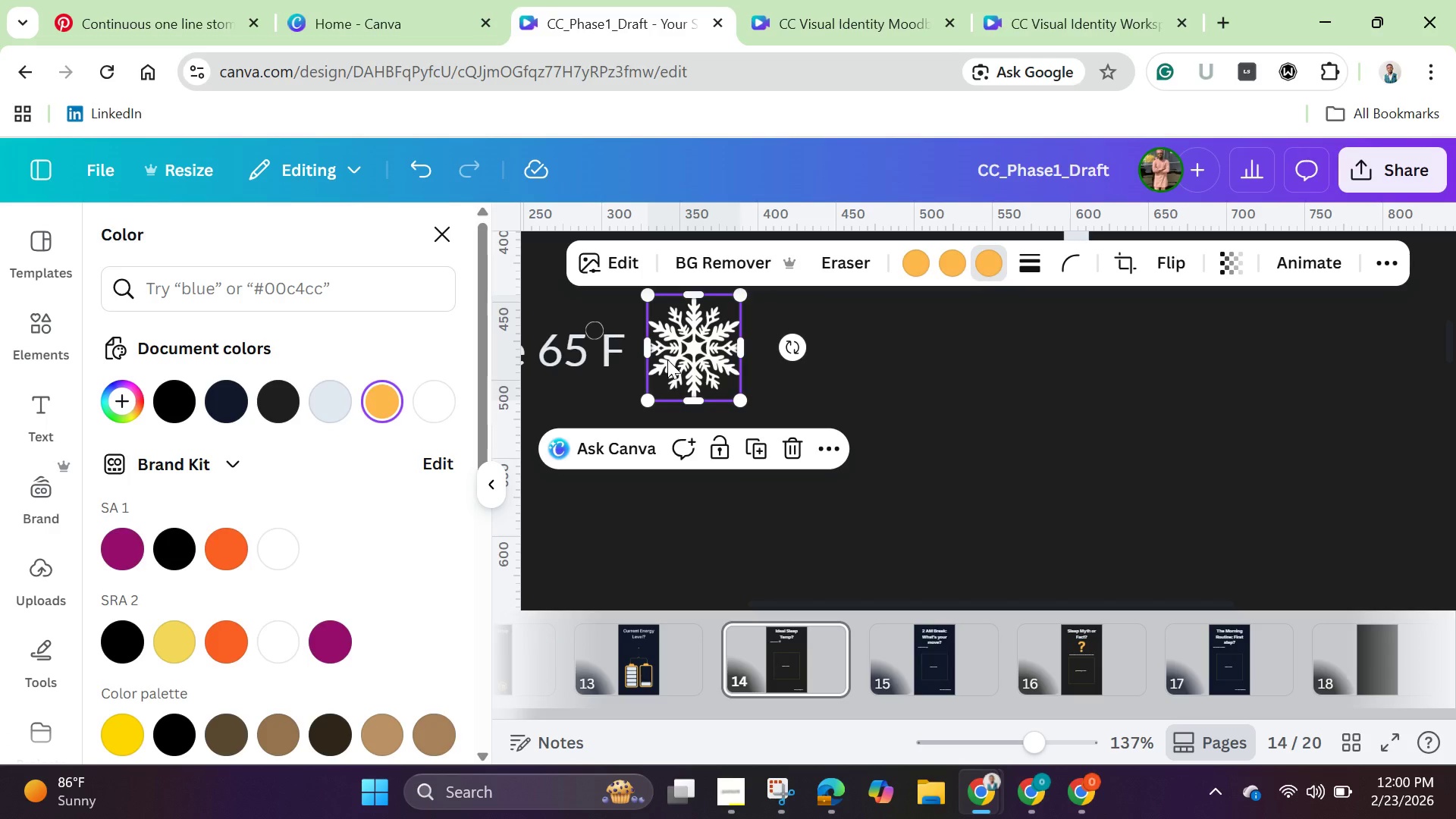 
wait(30.11)
 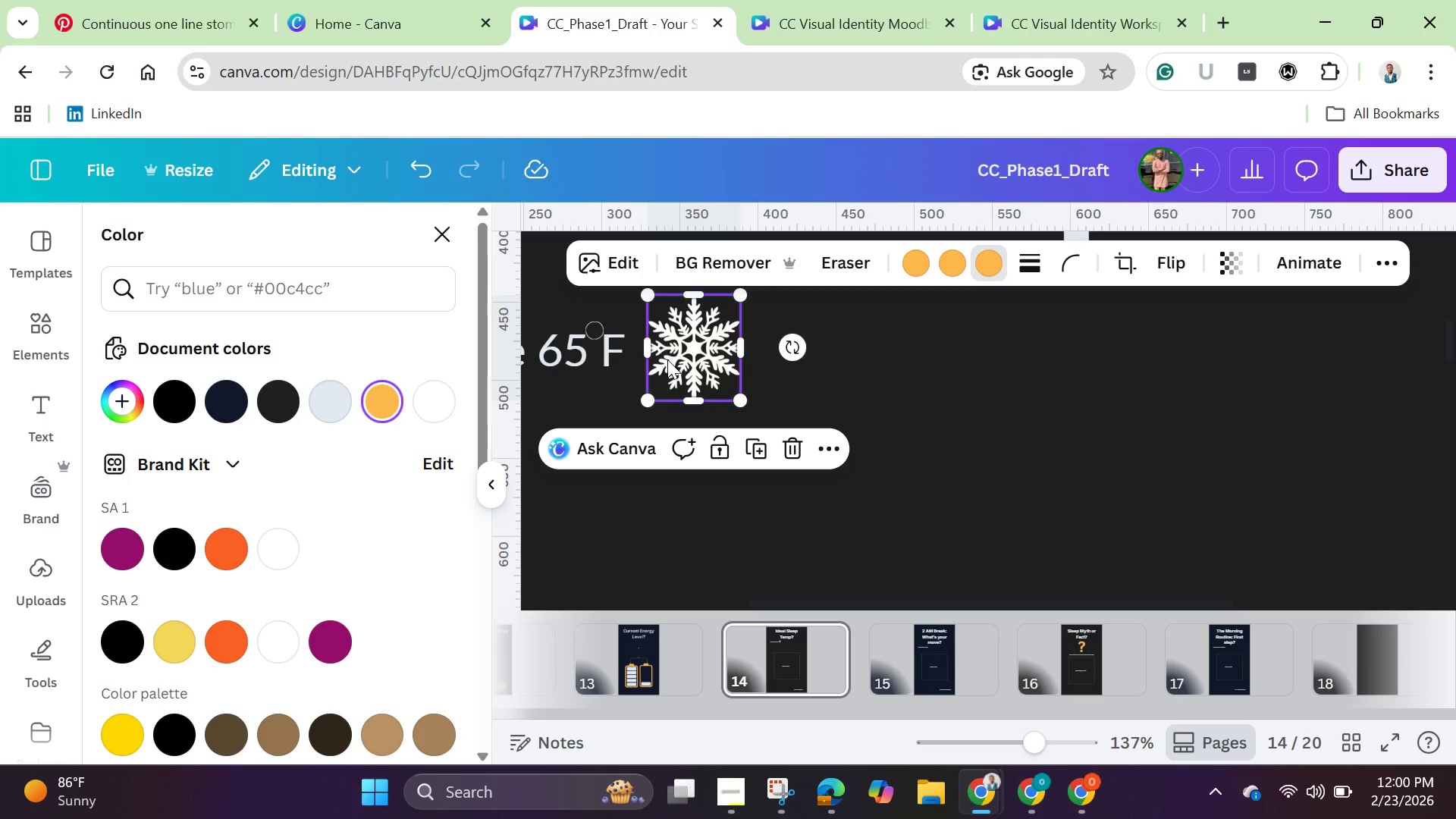 
left_click([1051, 394])
 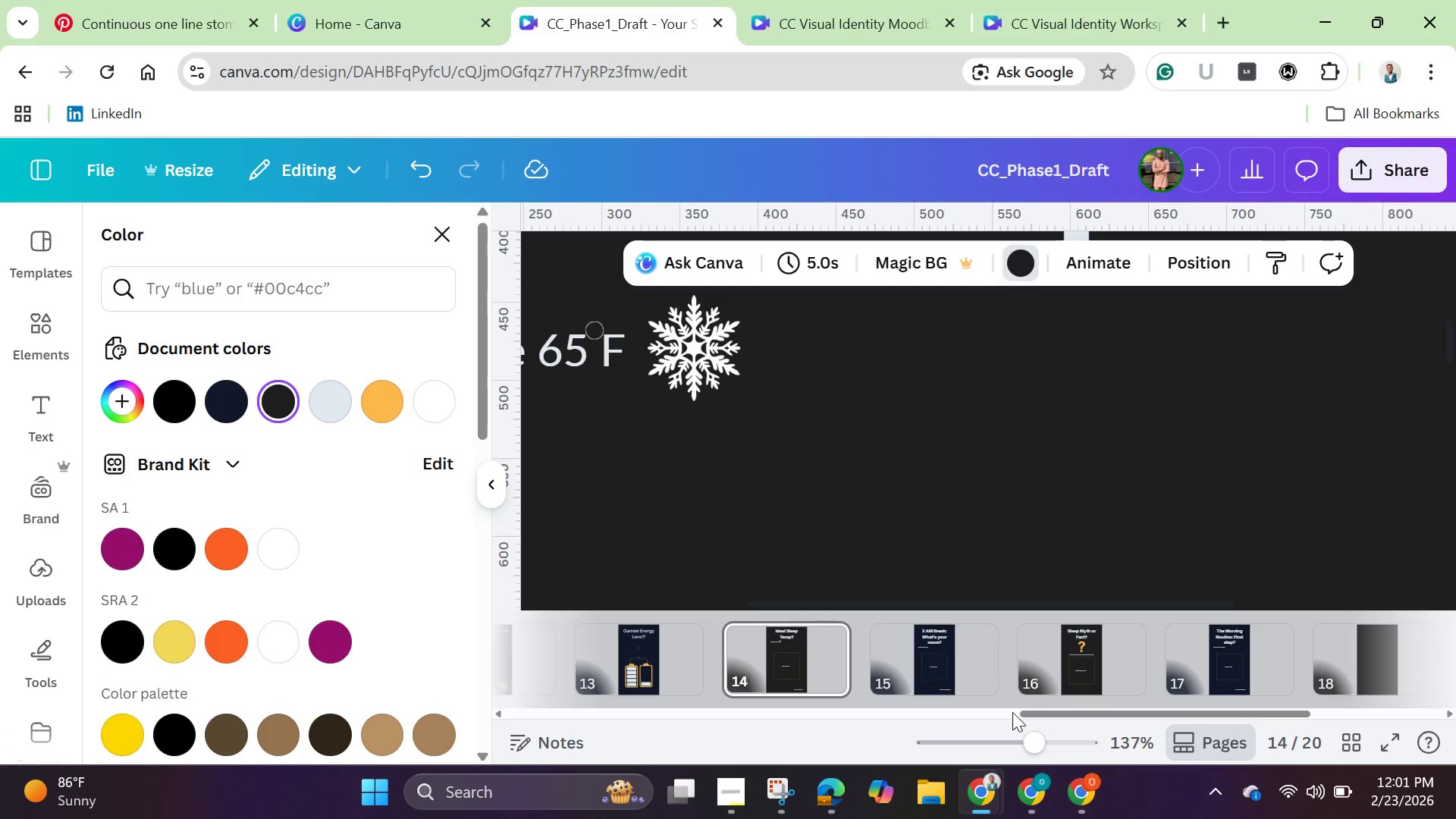 
left_click_drag(start_coordinate=[1033, 739], to_coordinate=[989, 746])
 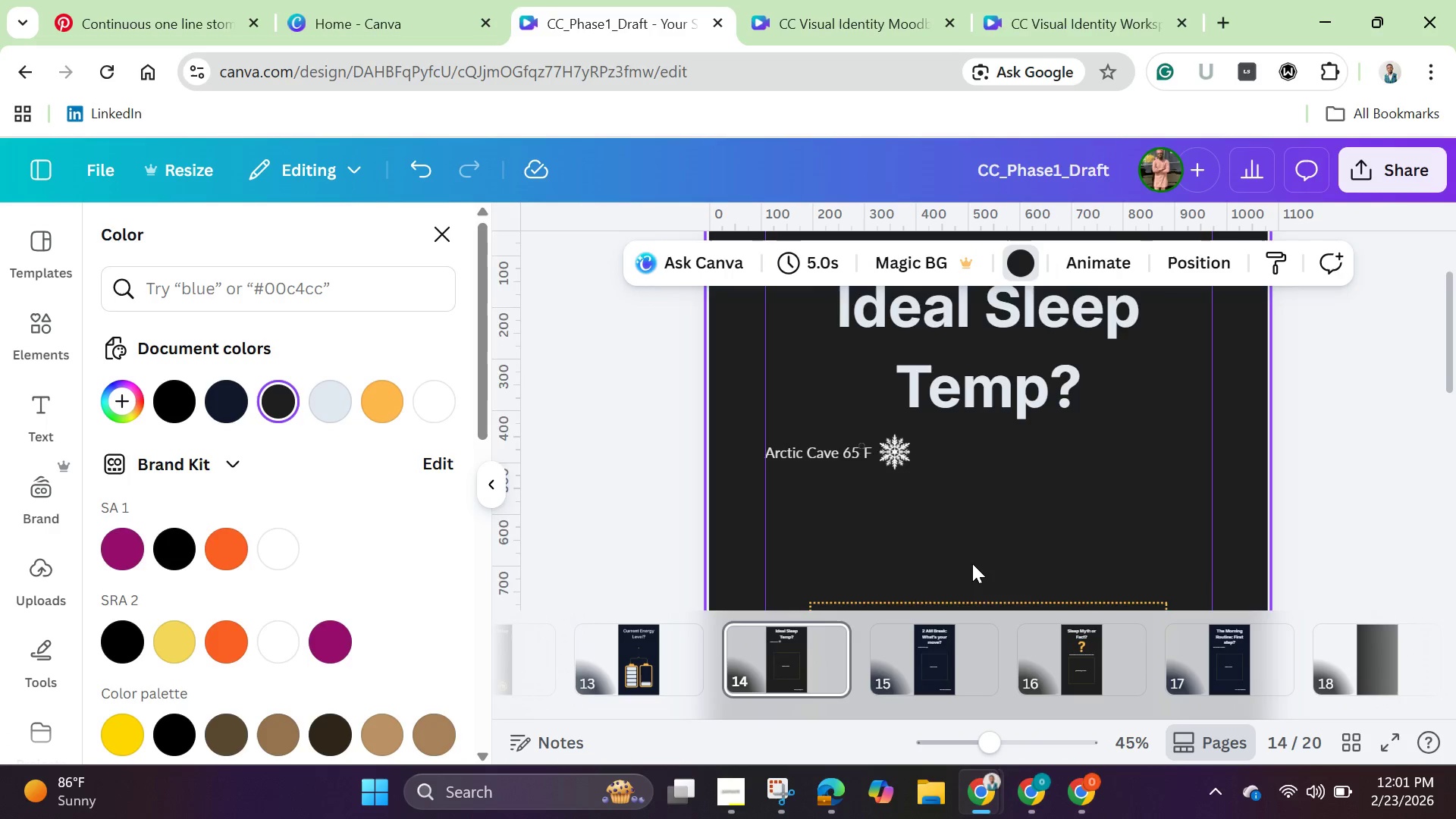 
scroll: coordinate [972, 563], scroll_direction: down, amount: 7.0
 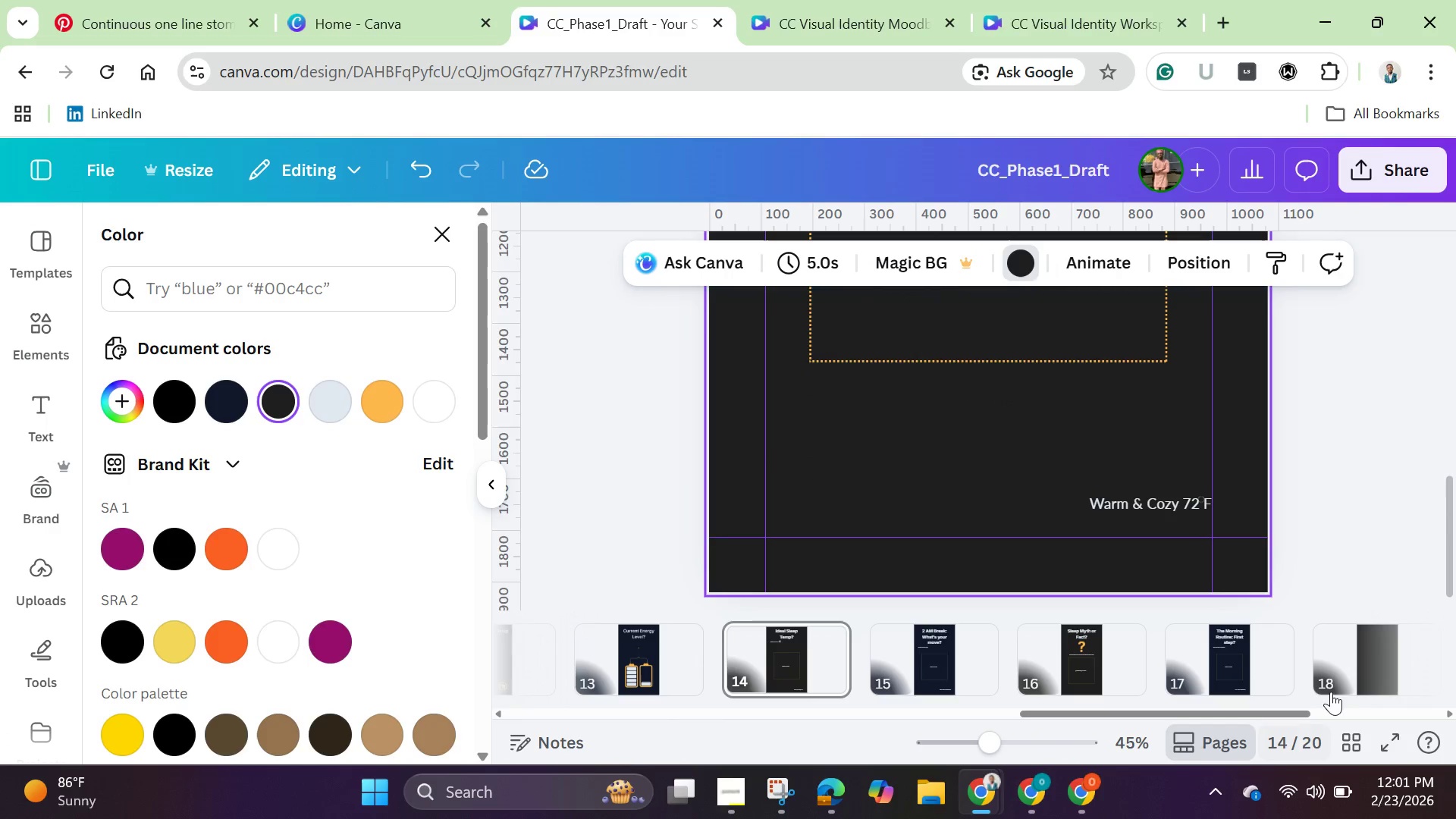 
left_click([1376, 667])
 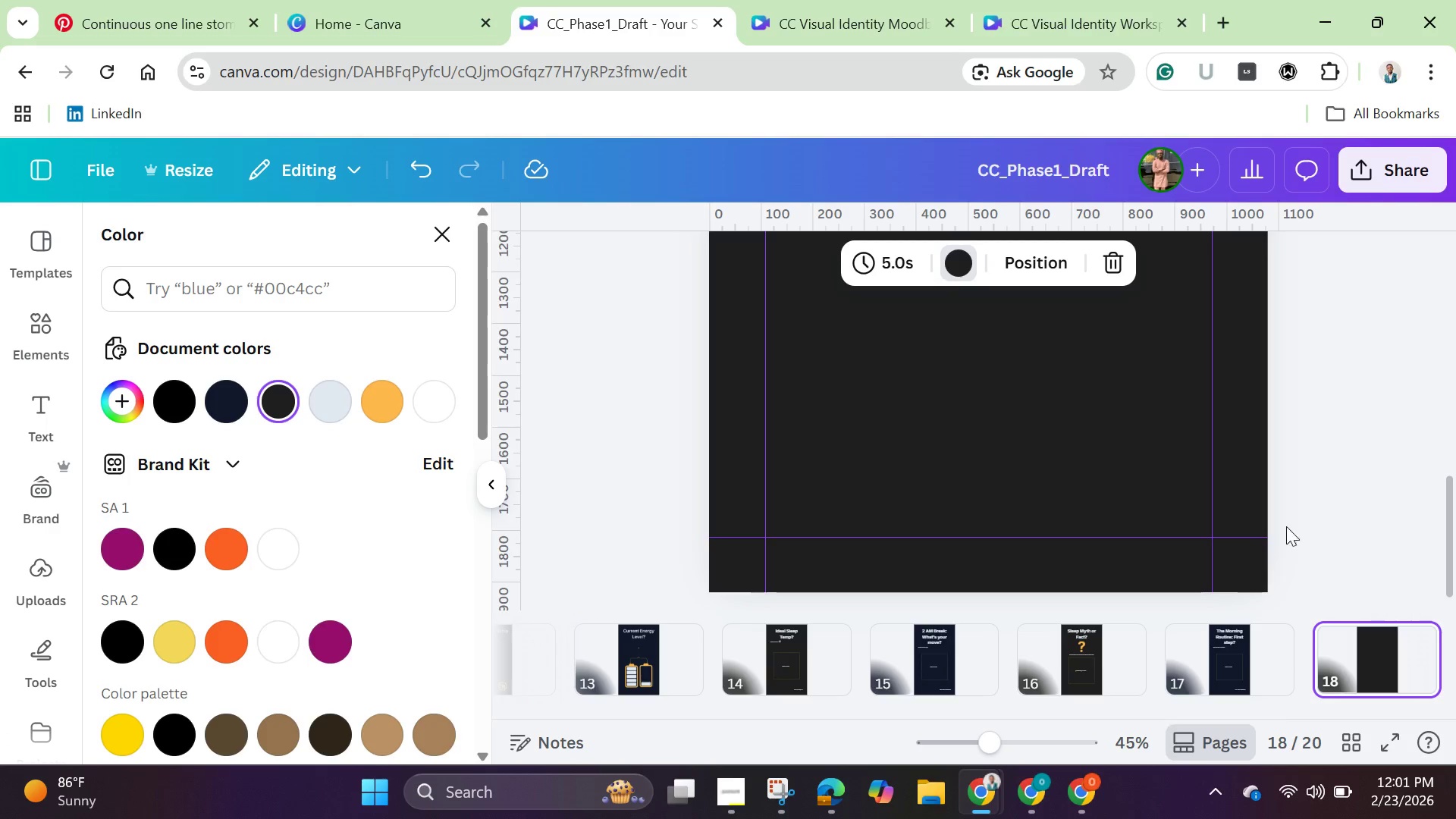 
scroll: coordinate [1297, 516], scroll_direction: up, amount: 3.0
 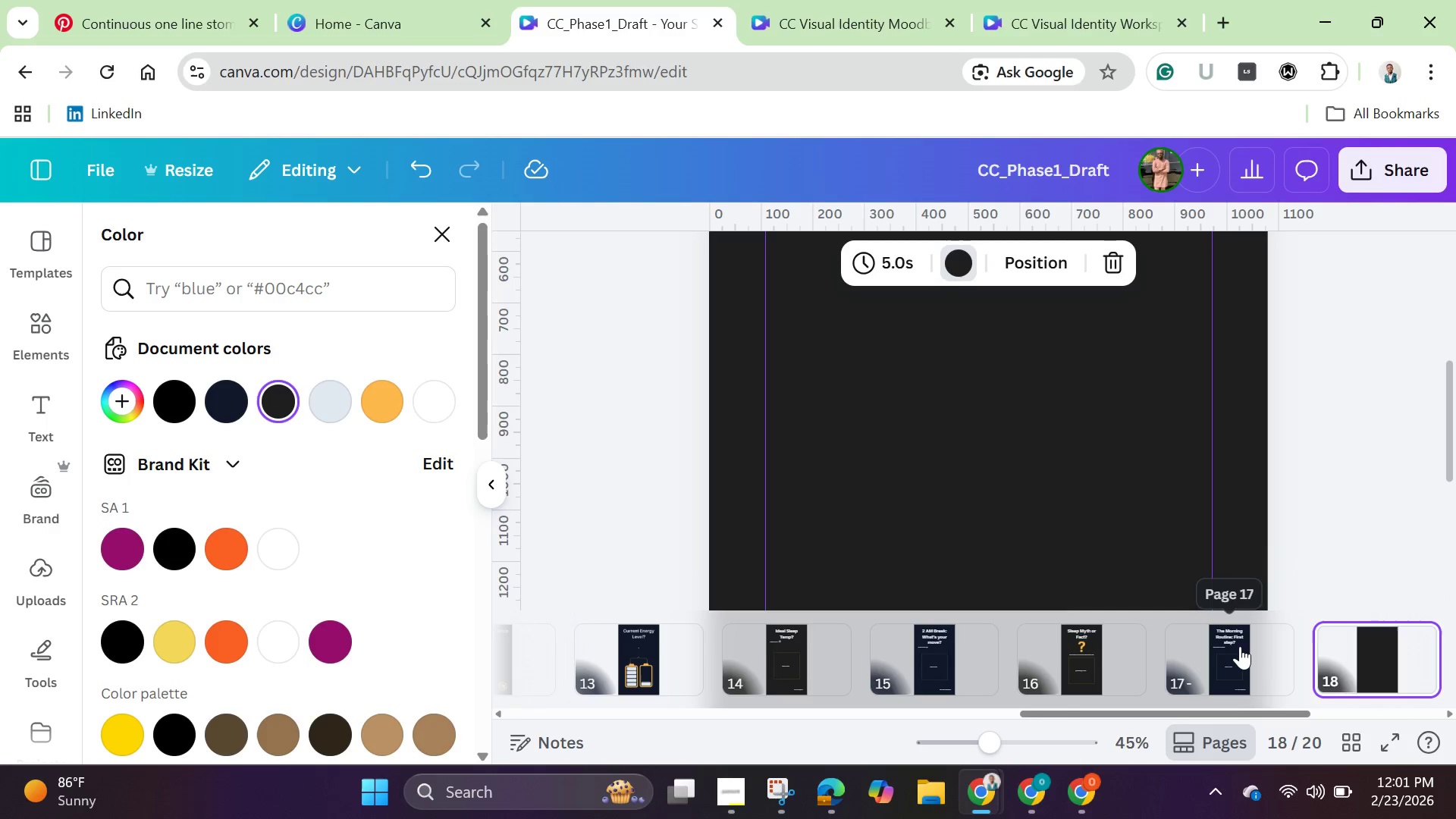 
double_click([1240, 646])
 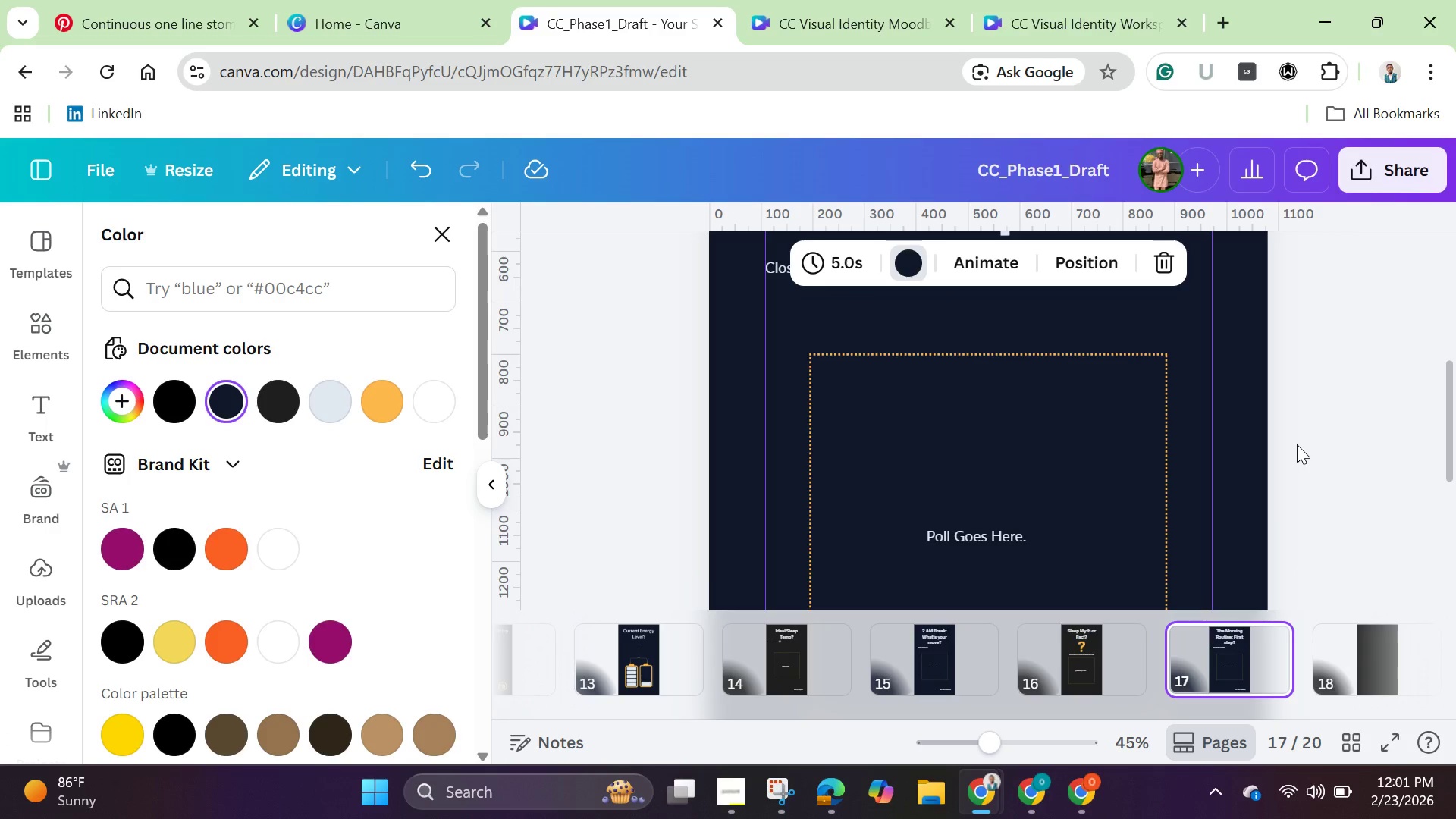 
scroll: coordinate [1297, 444], scroll_direction: up, amount: 3.0
 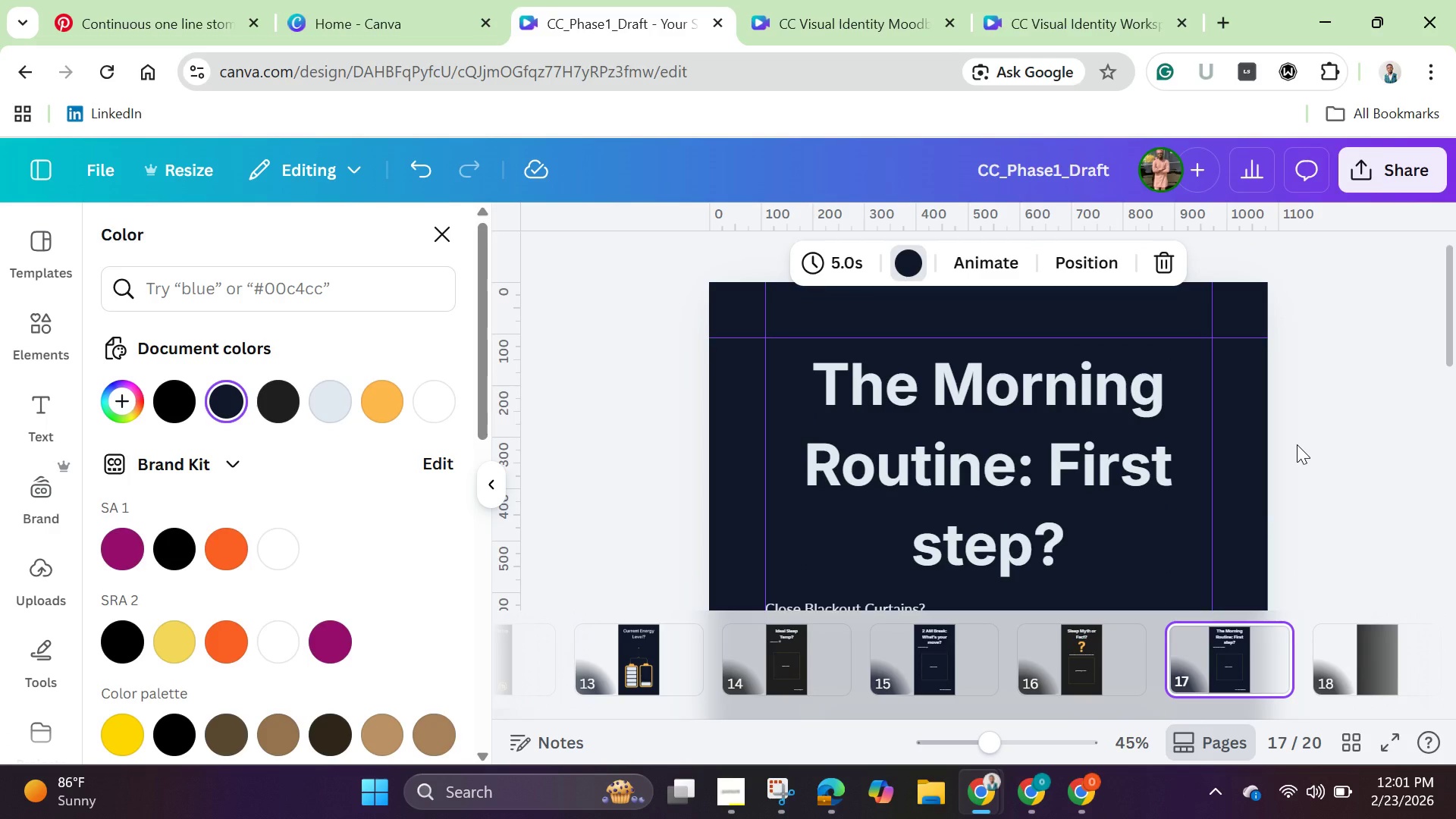 
scroll: coordinate [1297, 444], scroll_direction: down, amount: 9.0
 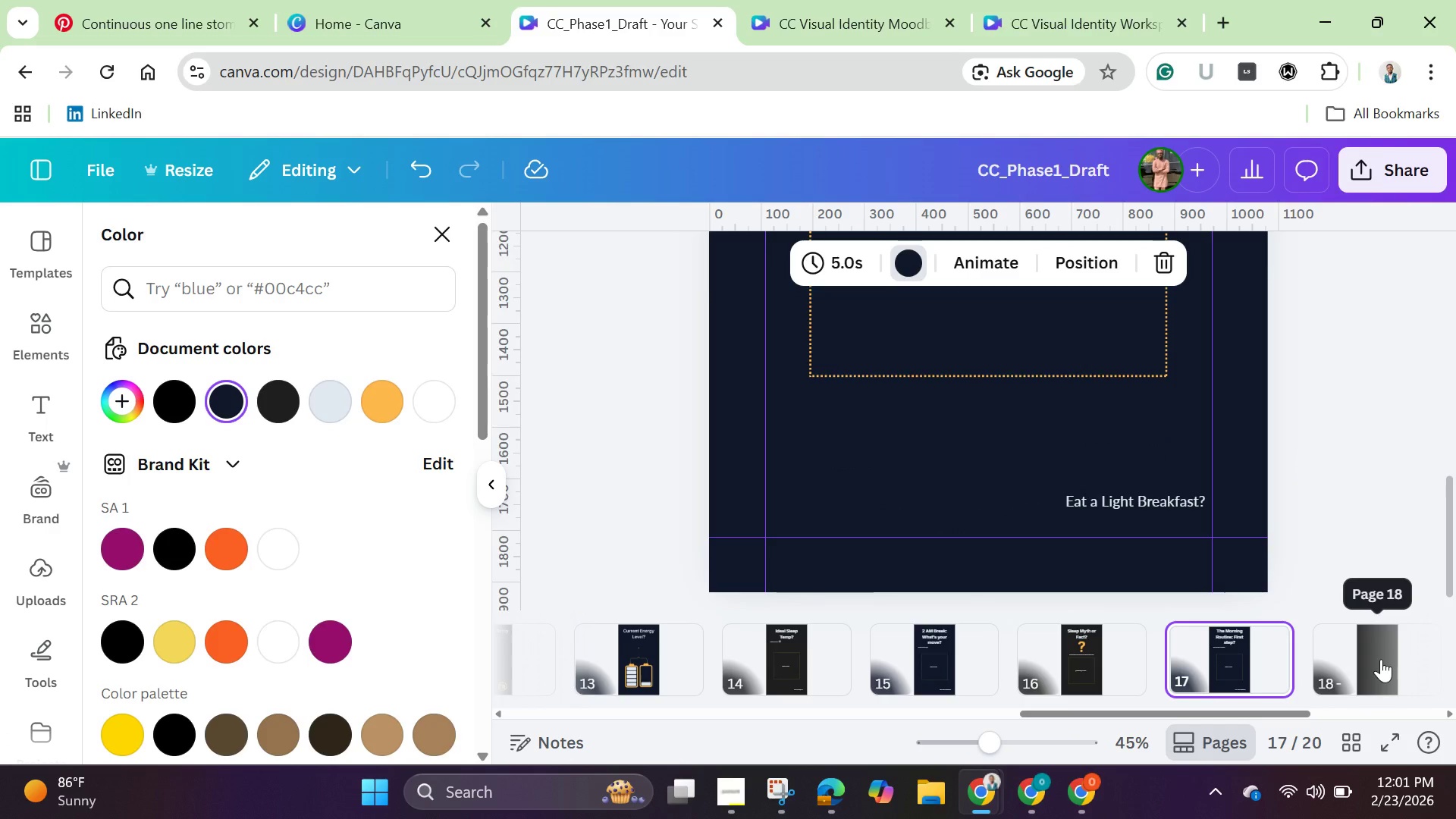 
left_click([1379, 659])
 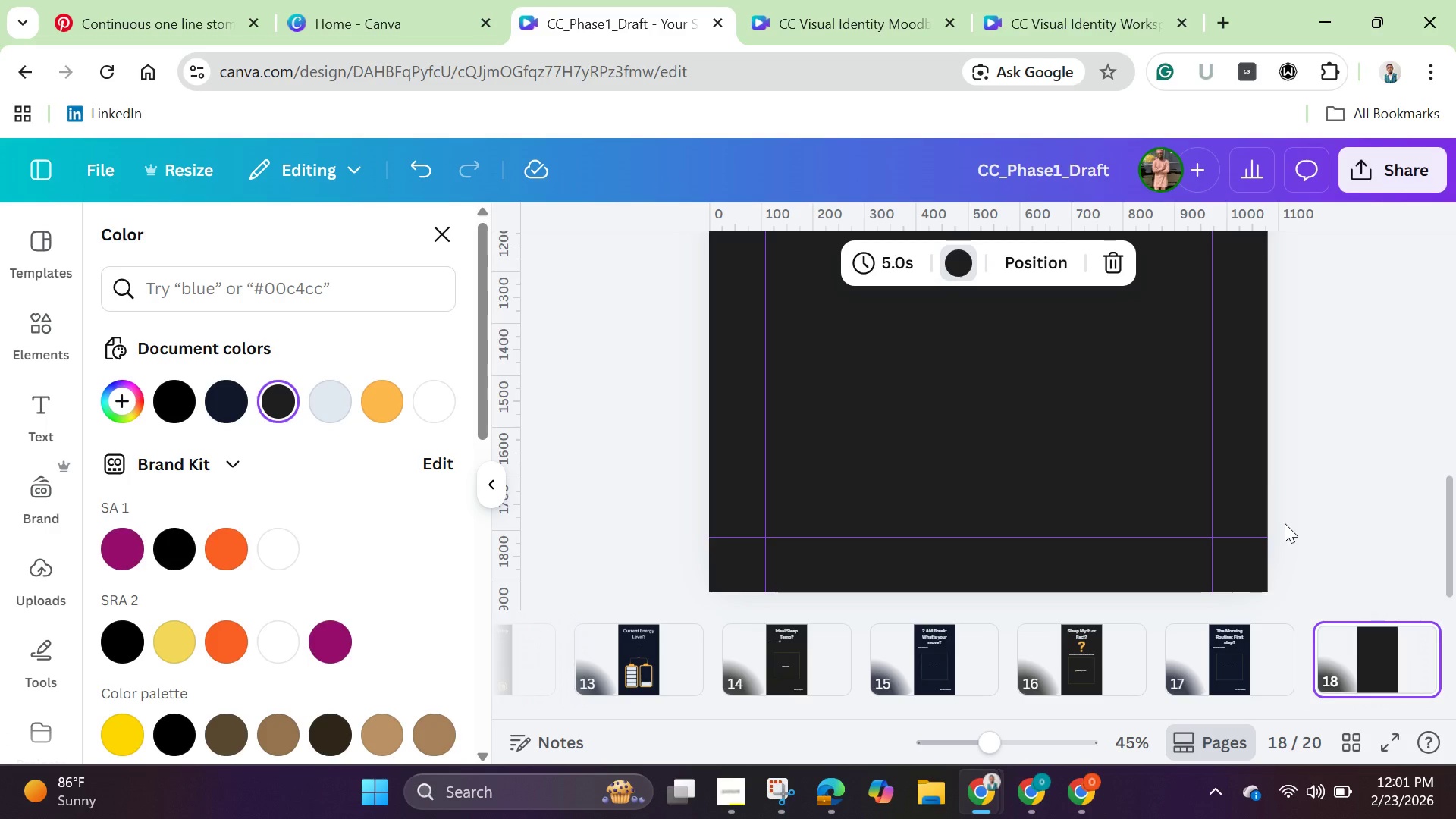 
scroll: coordinate [1285, 523], scroll_direction: up, amount: 8.0
 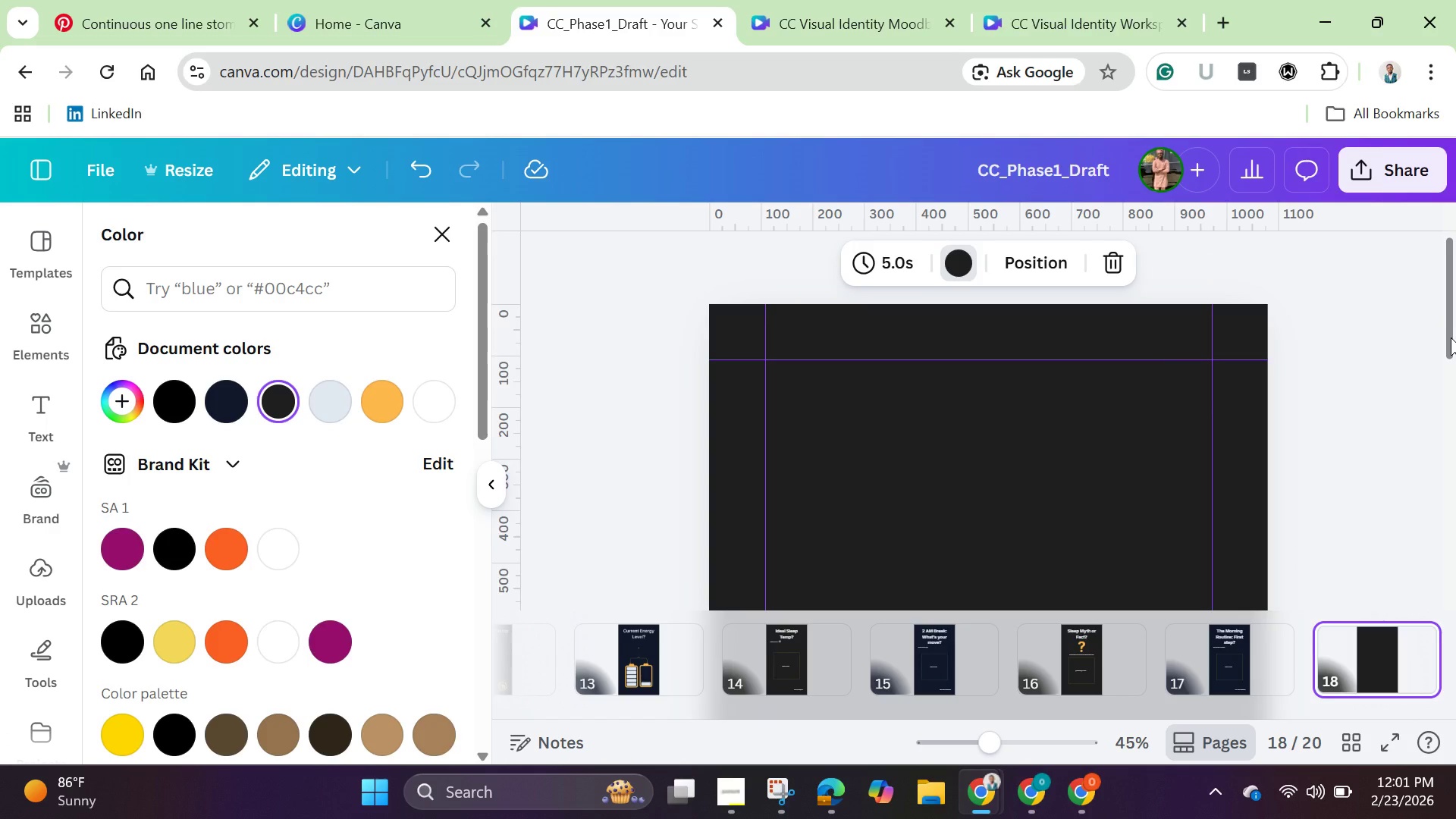 
left_click_drag(start_coordinate=[1451, 337], to_coordinate=[1397, 318])
 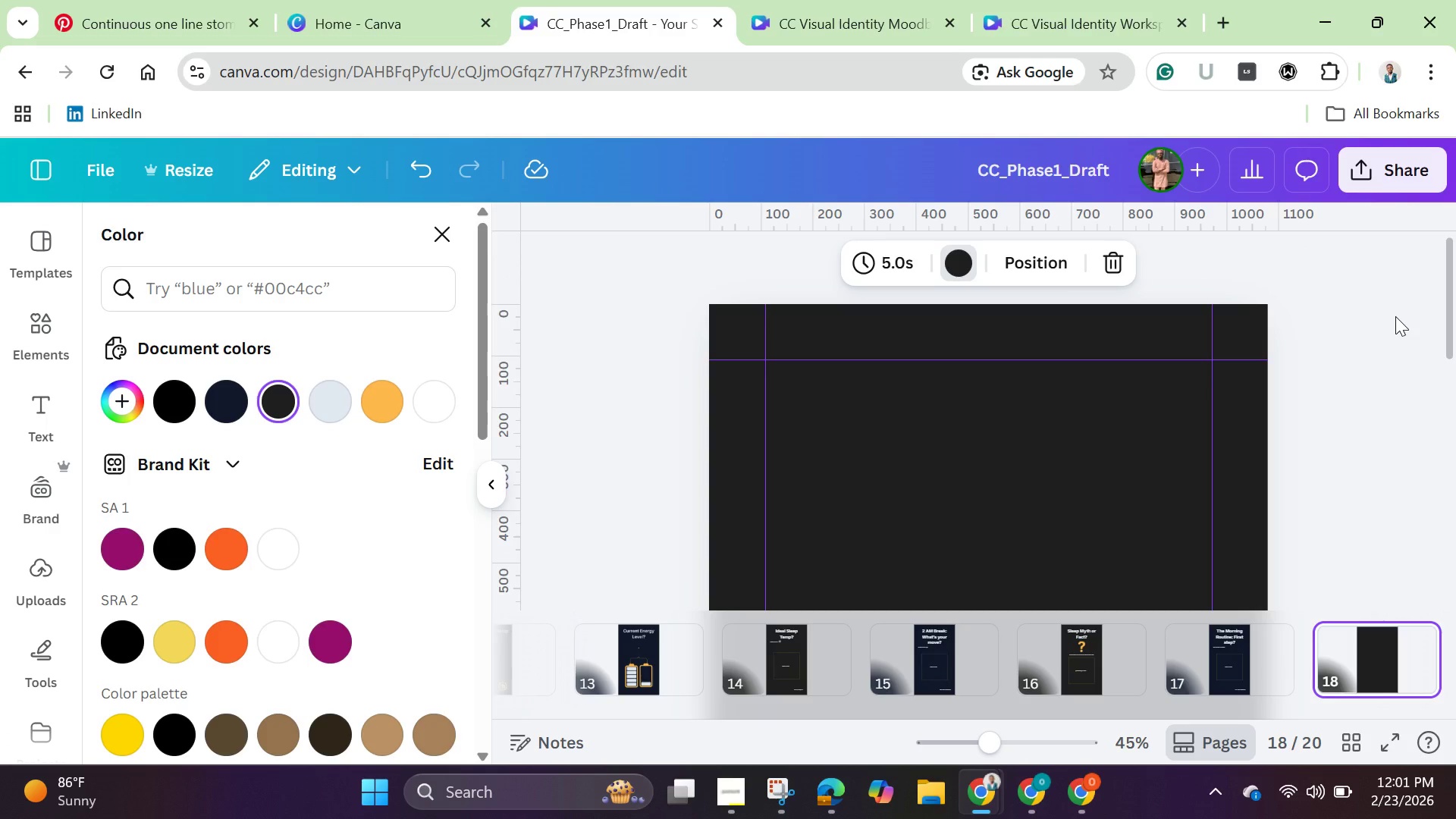 
wait(10.7)
 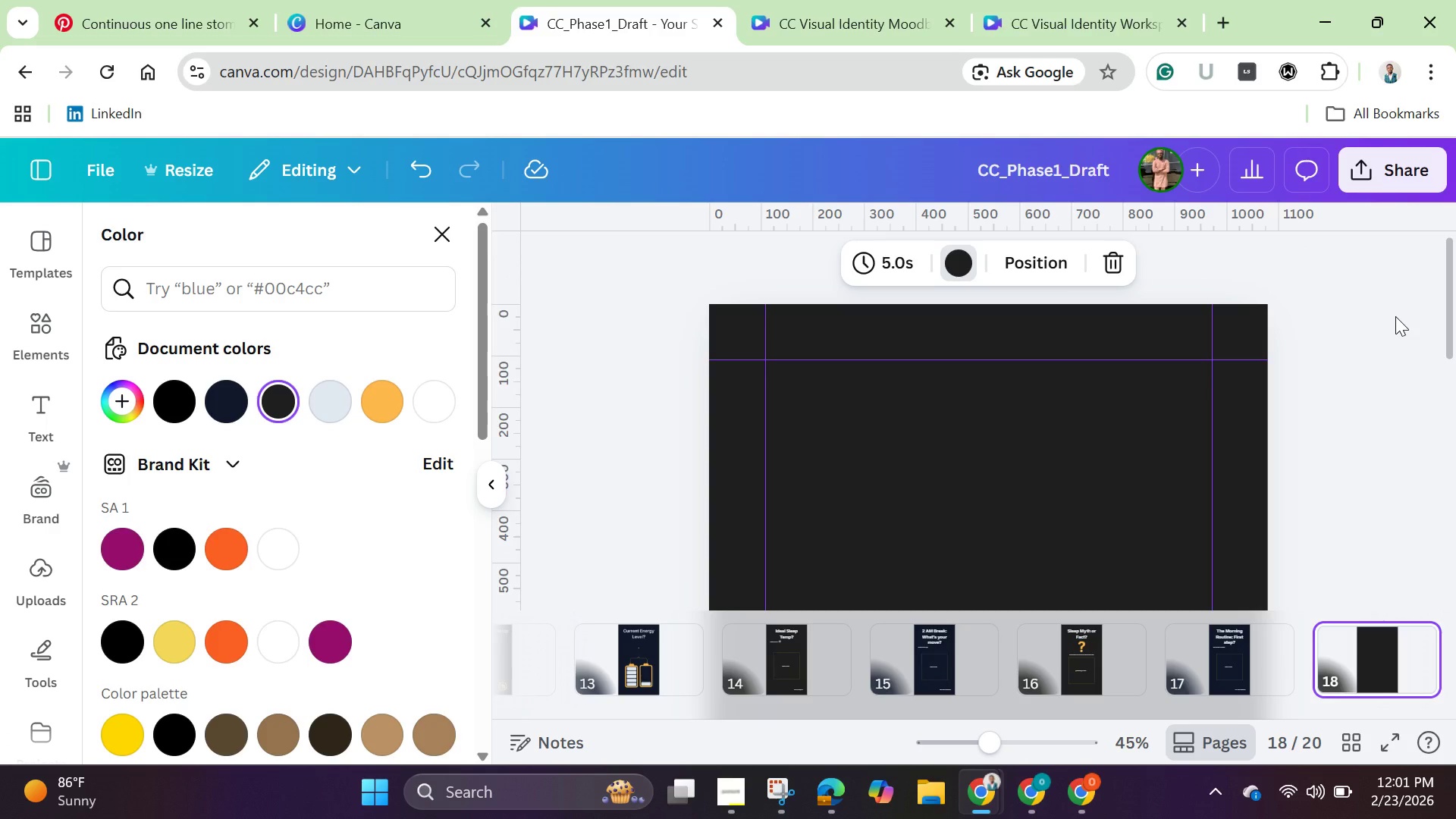 
left_click([1244, 654])
 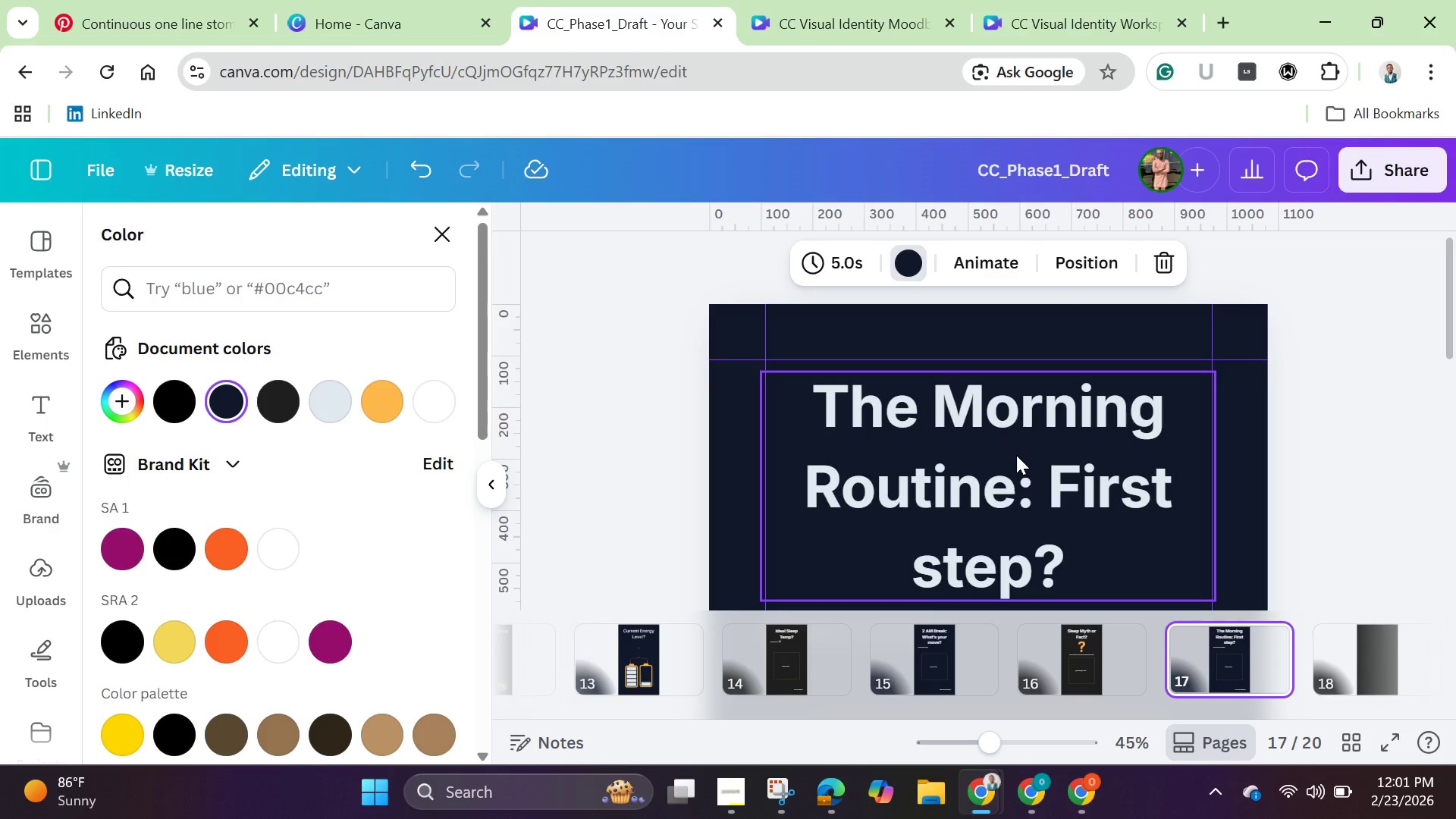 
left_click([1016, 455])
 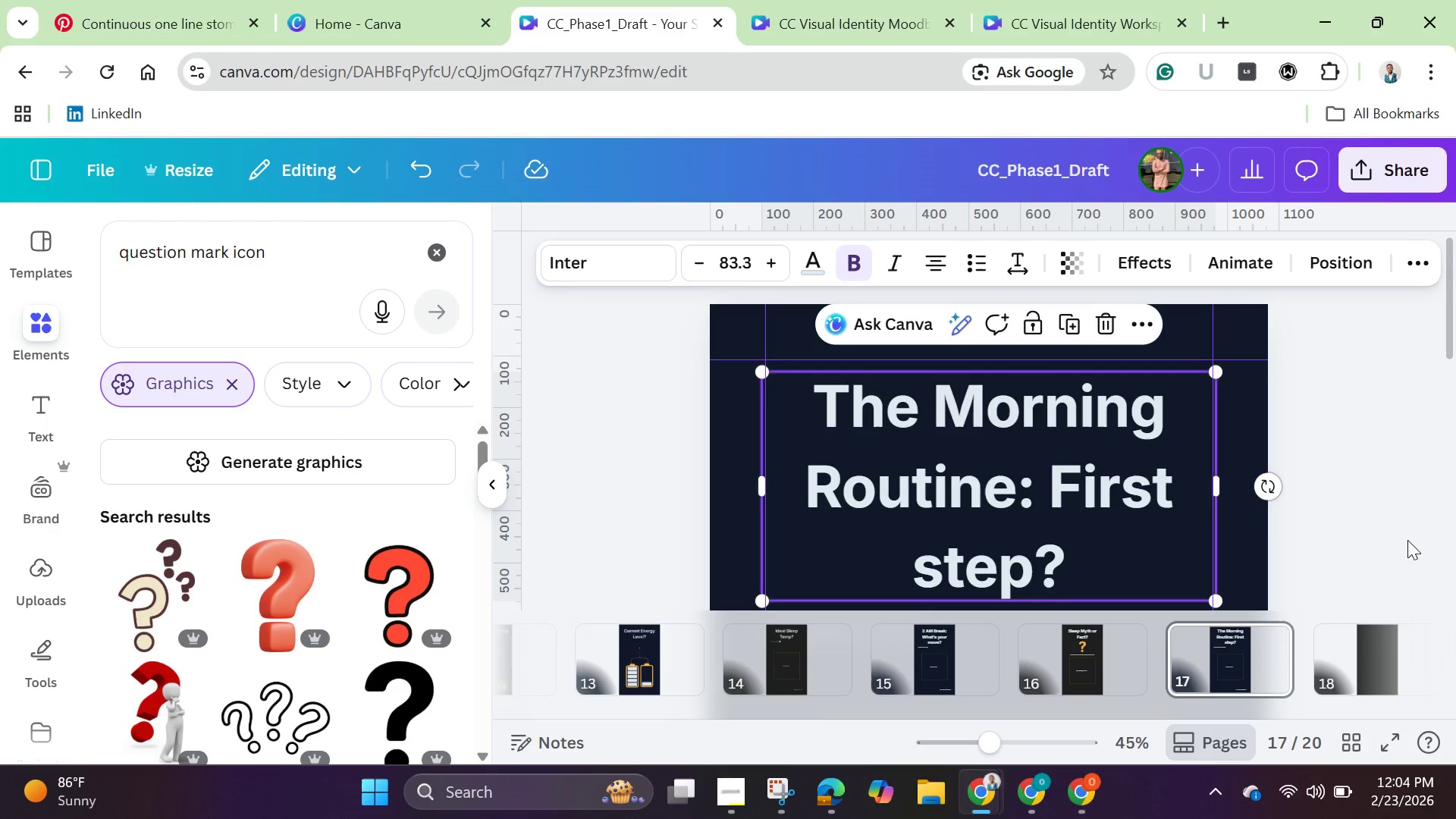 
wait(174.52)
 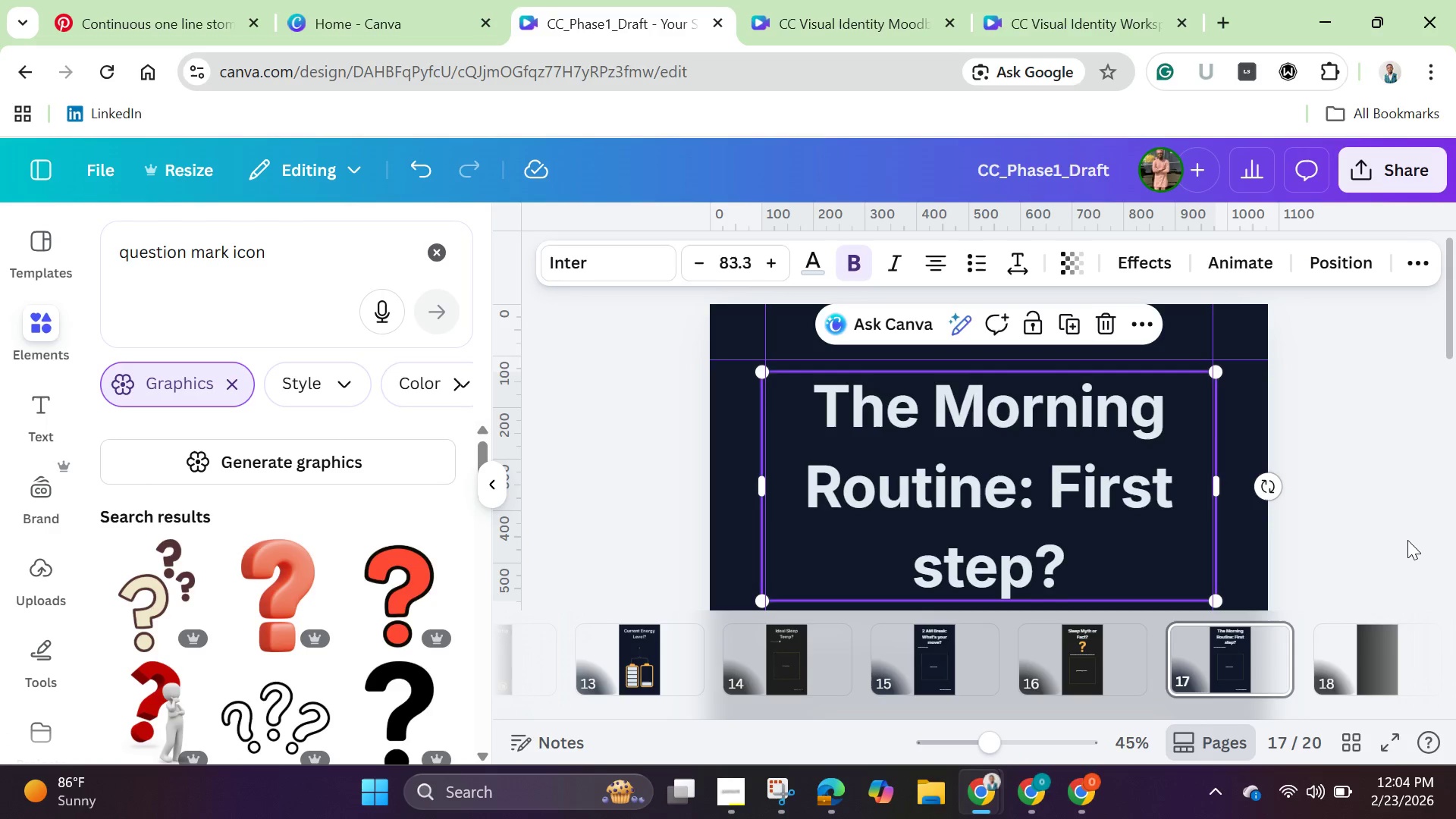 
scroll: coordinate [1393, 438], scroll_direction: down, amount: 2.0
 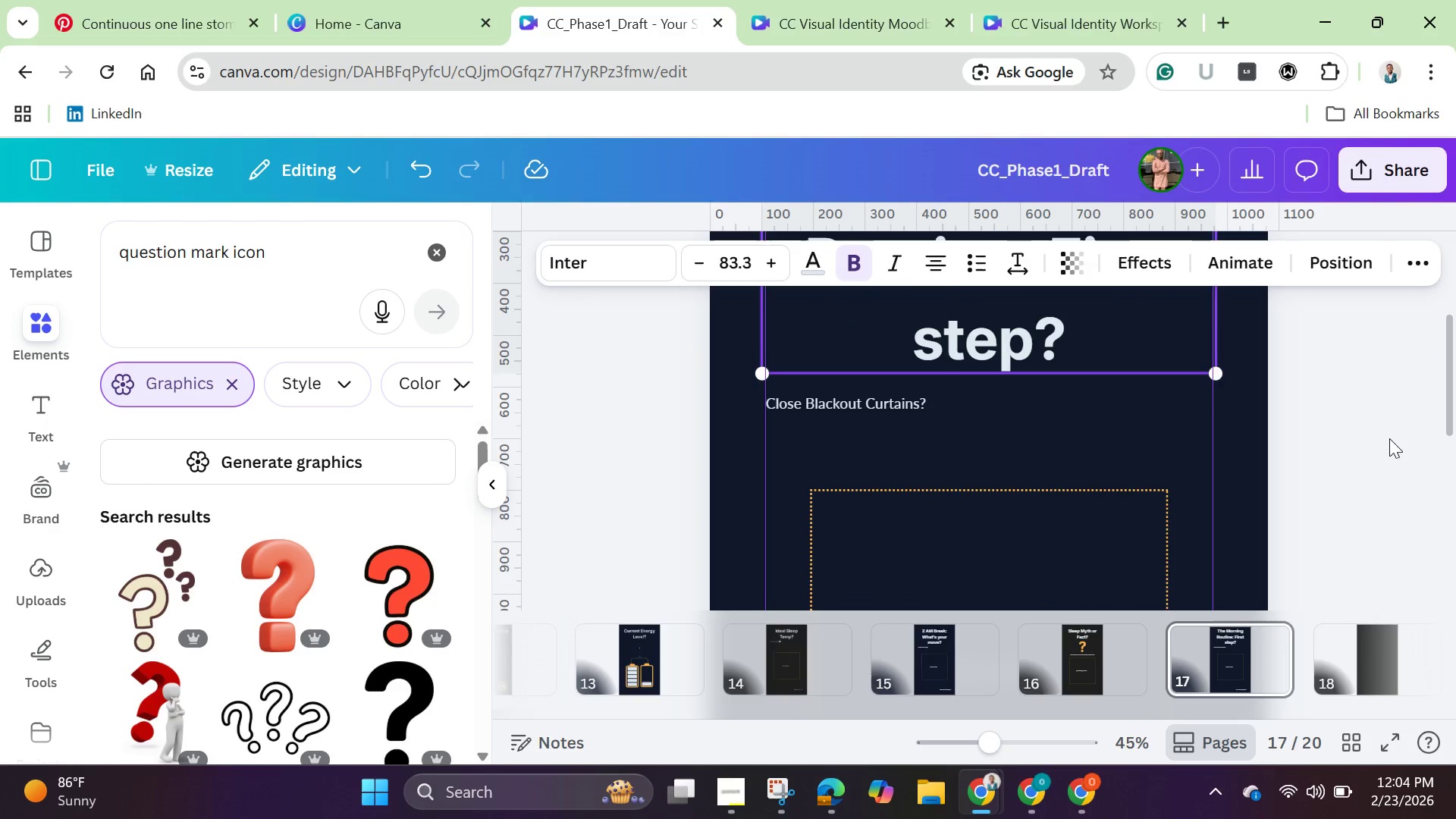 
left_click([1391, 436])
 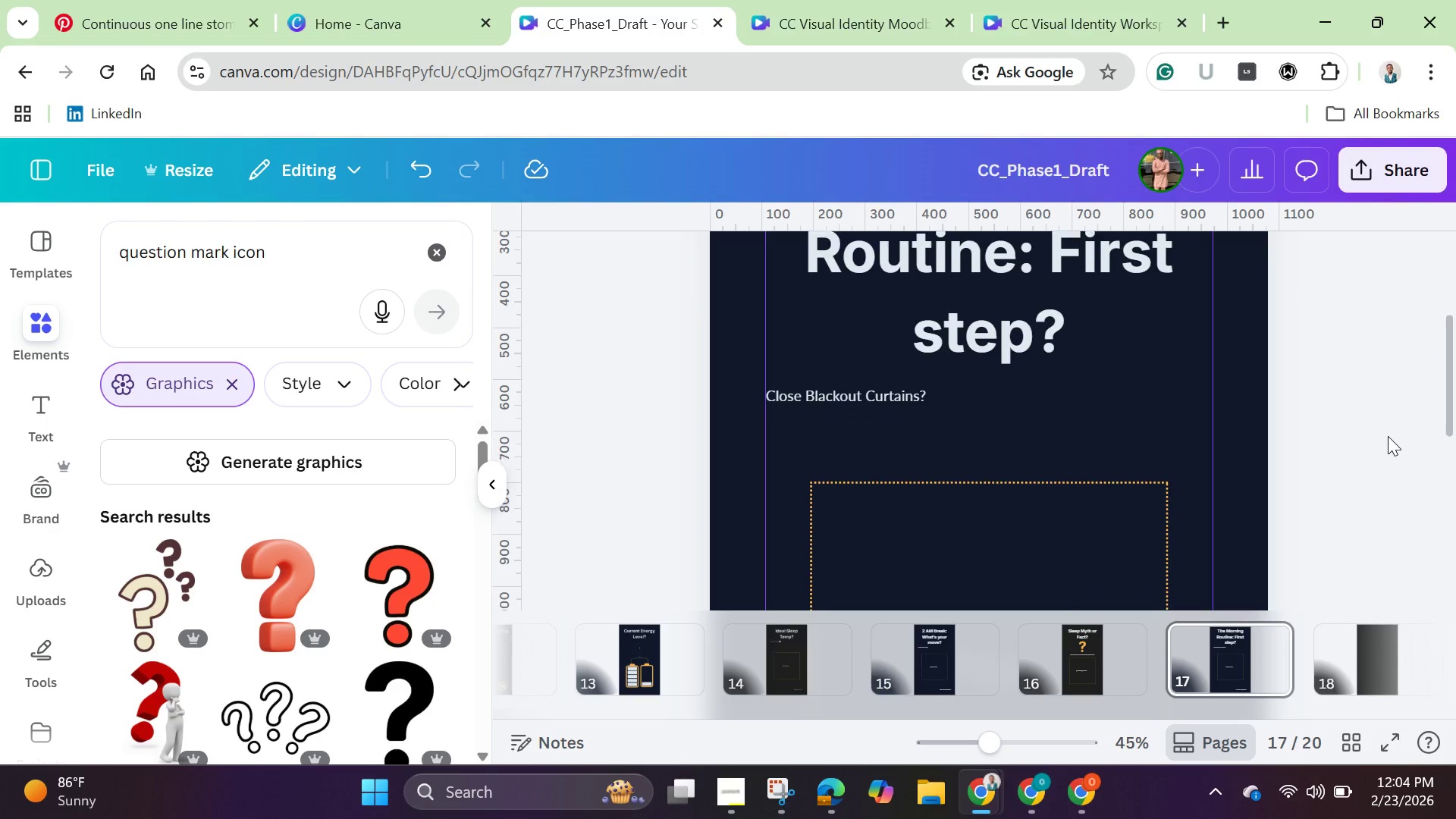 
scroll: coordinate [1350, 428], scroll_direction: down, amount: 4.0
 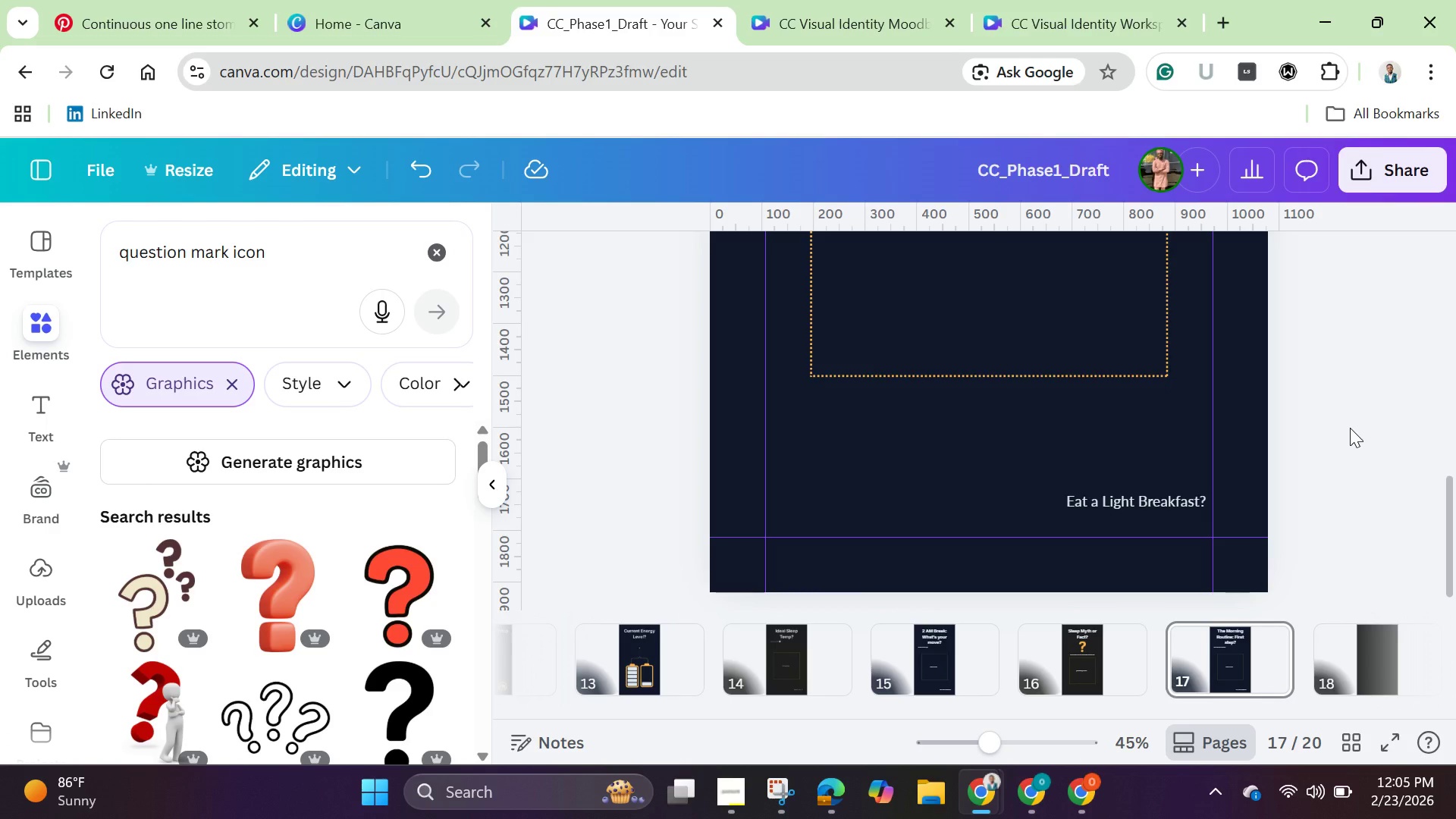 
wait(29.03)
 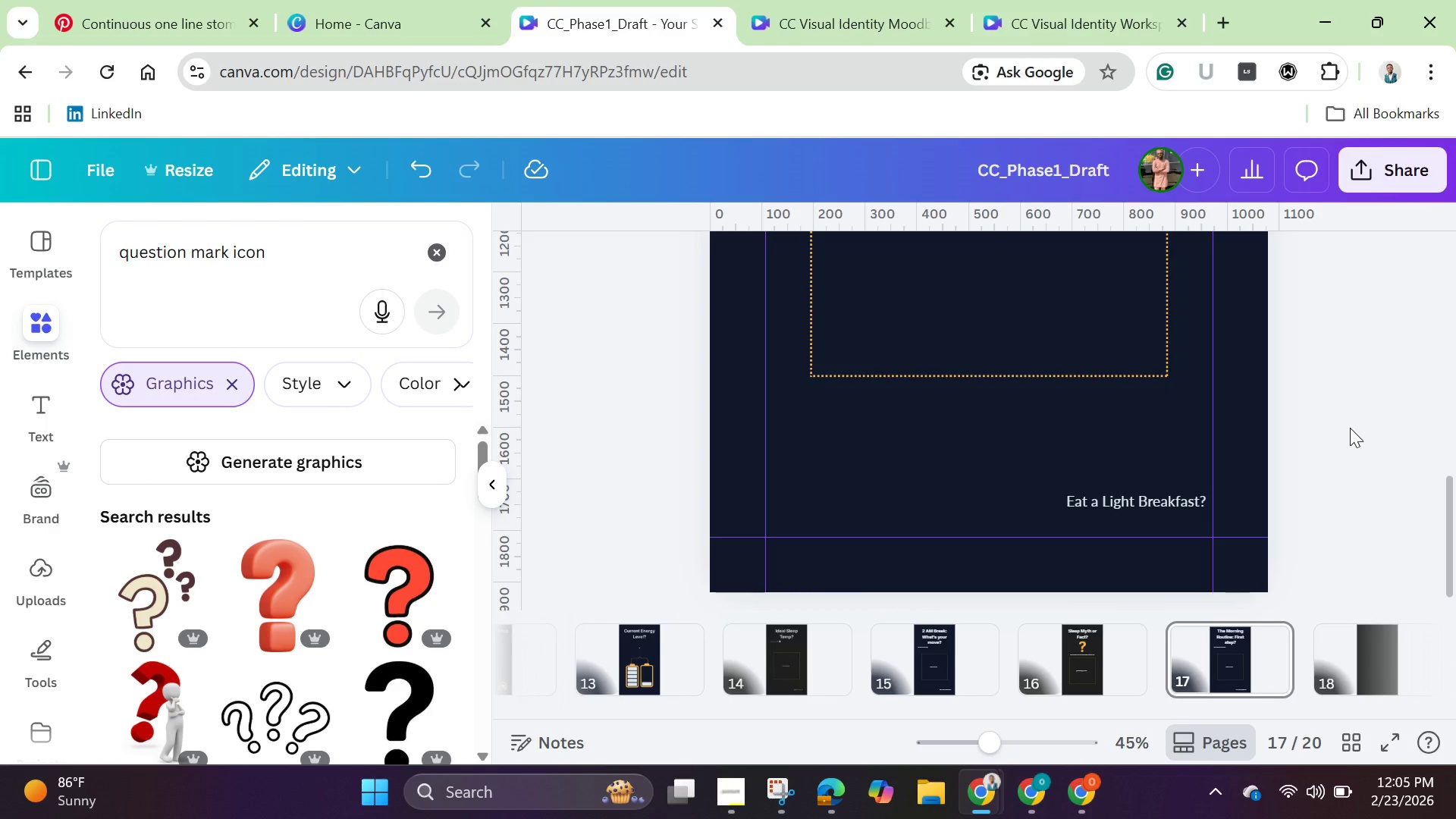 
left_click([1370, 645])
 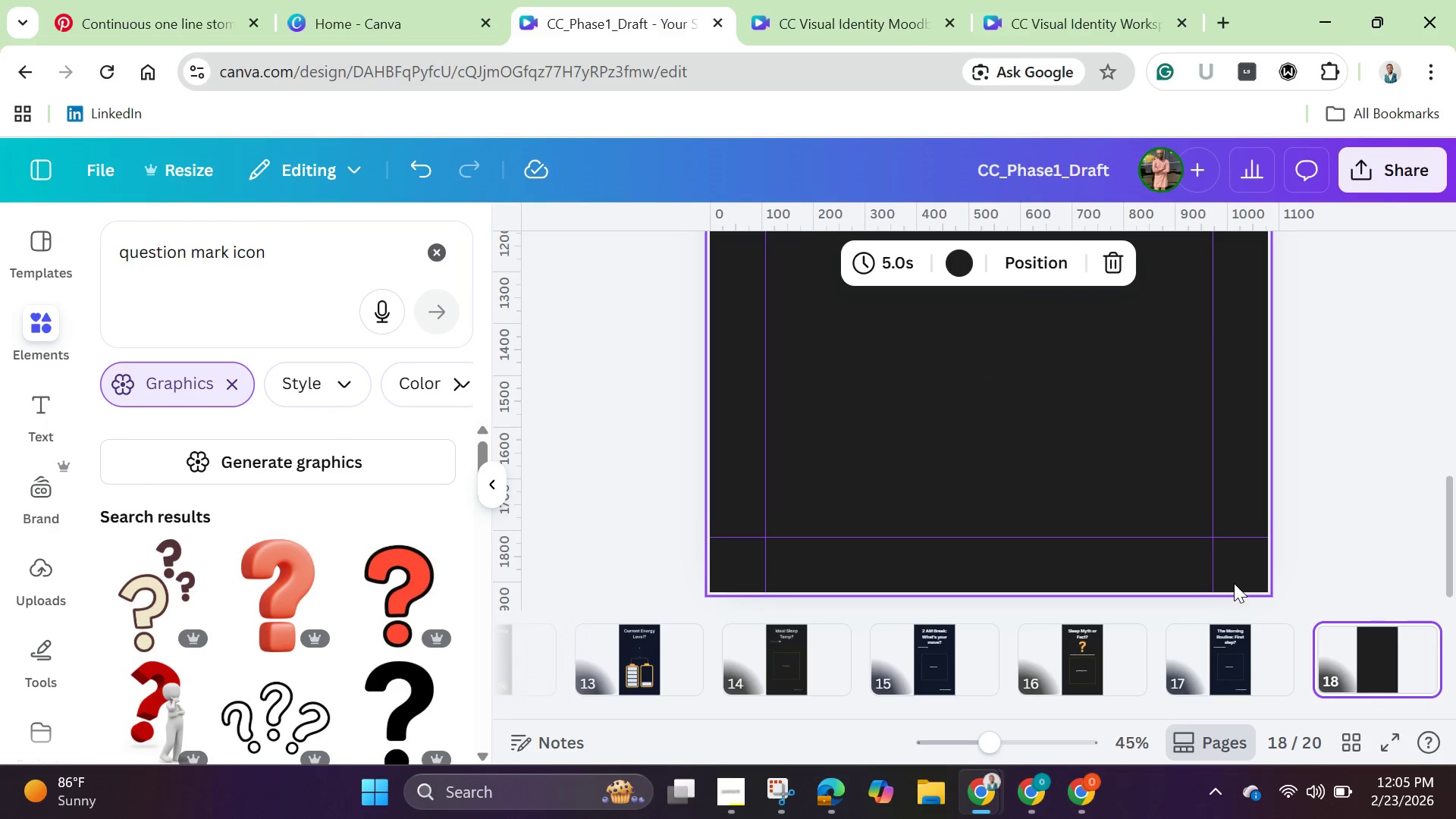 
scroll: coordinate [1208, 562], scroll_direction: up, amount: 6.0
 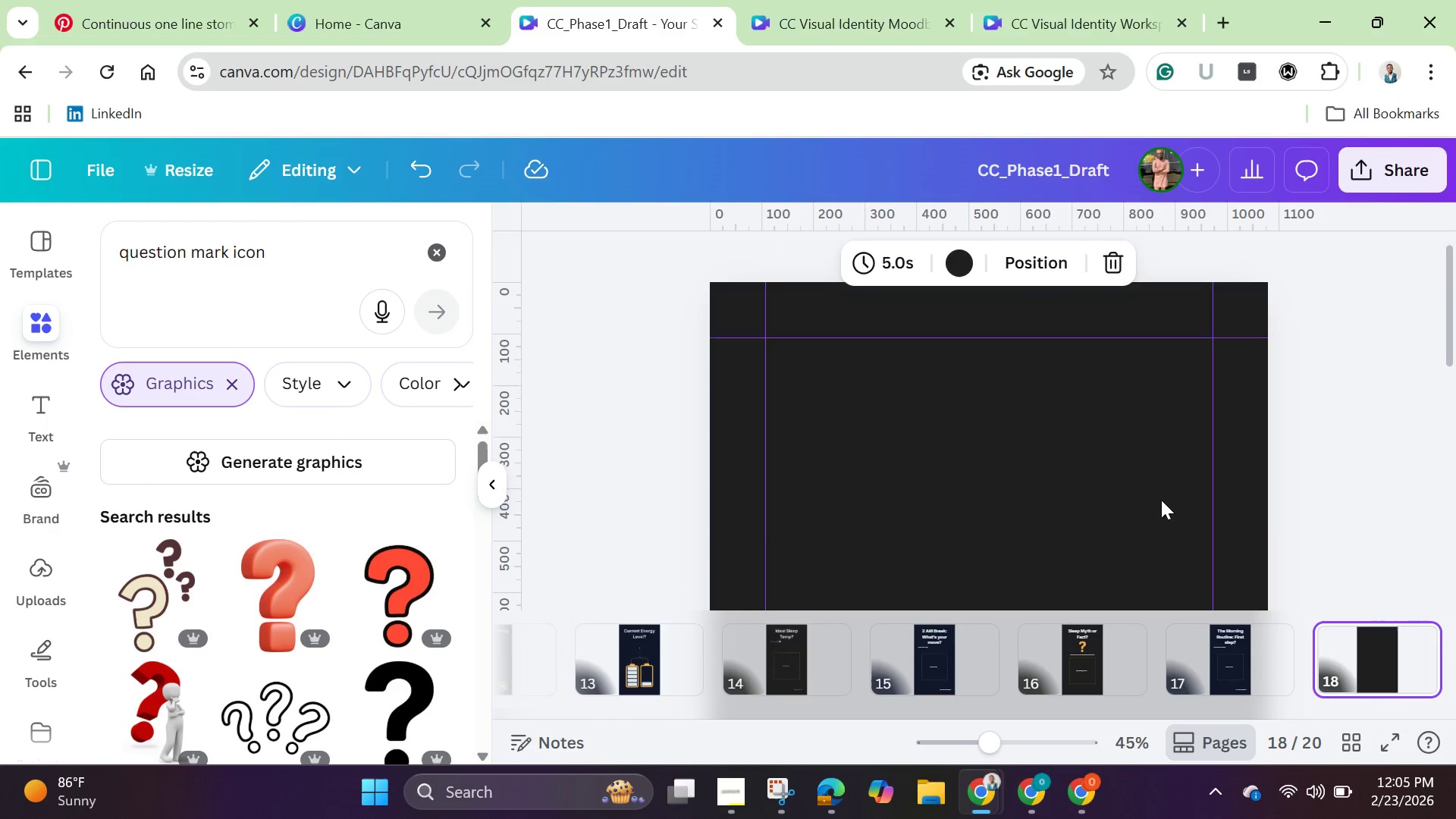 
scroll: coordinate [1161, 500], scroll_direction: down, amount: 2.0
 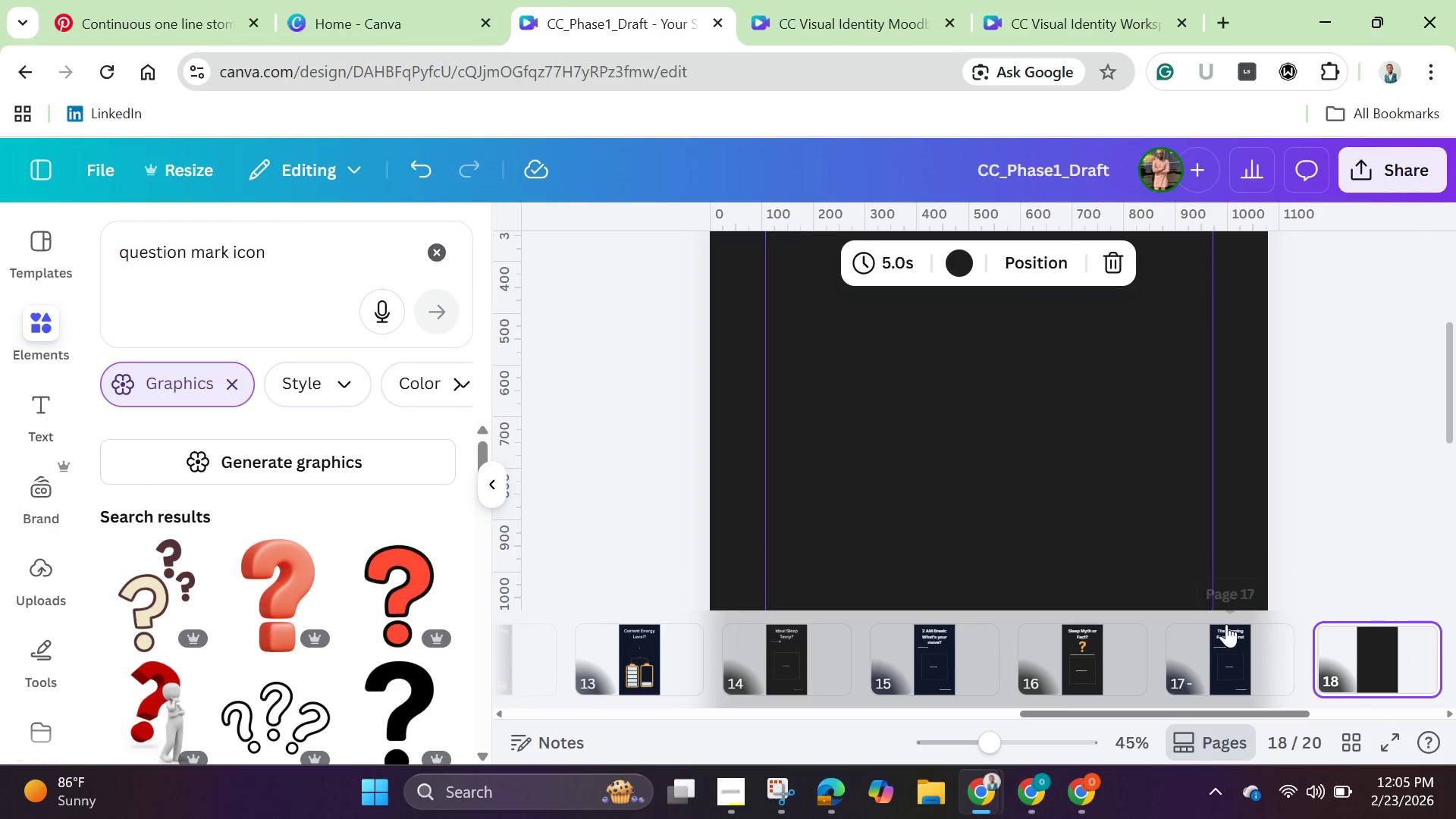 
left_click([1226, 624])
 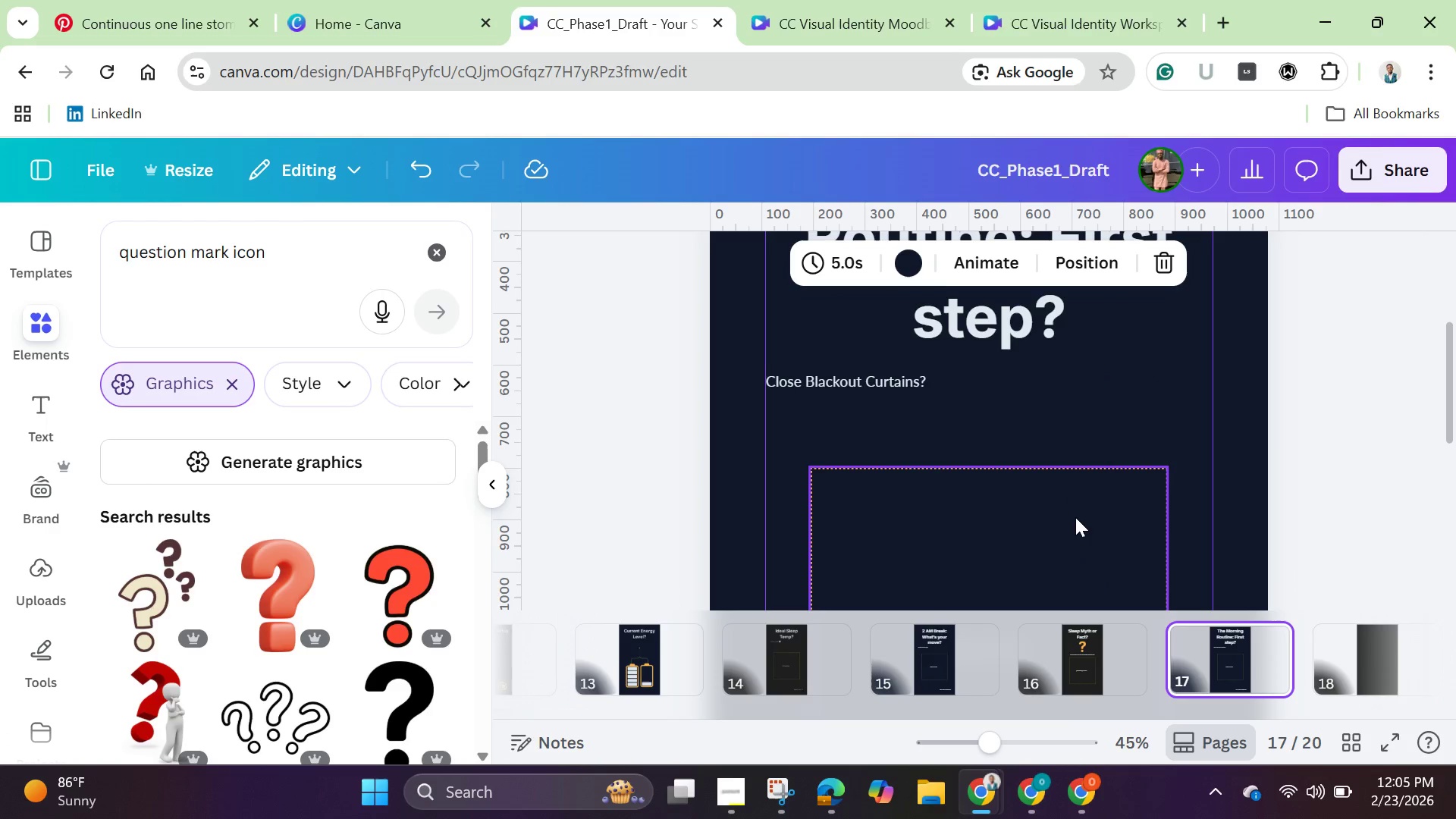 
scroll: coordinate [1060, 508], scroll_direction: up, amount: 2.0
 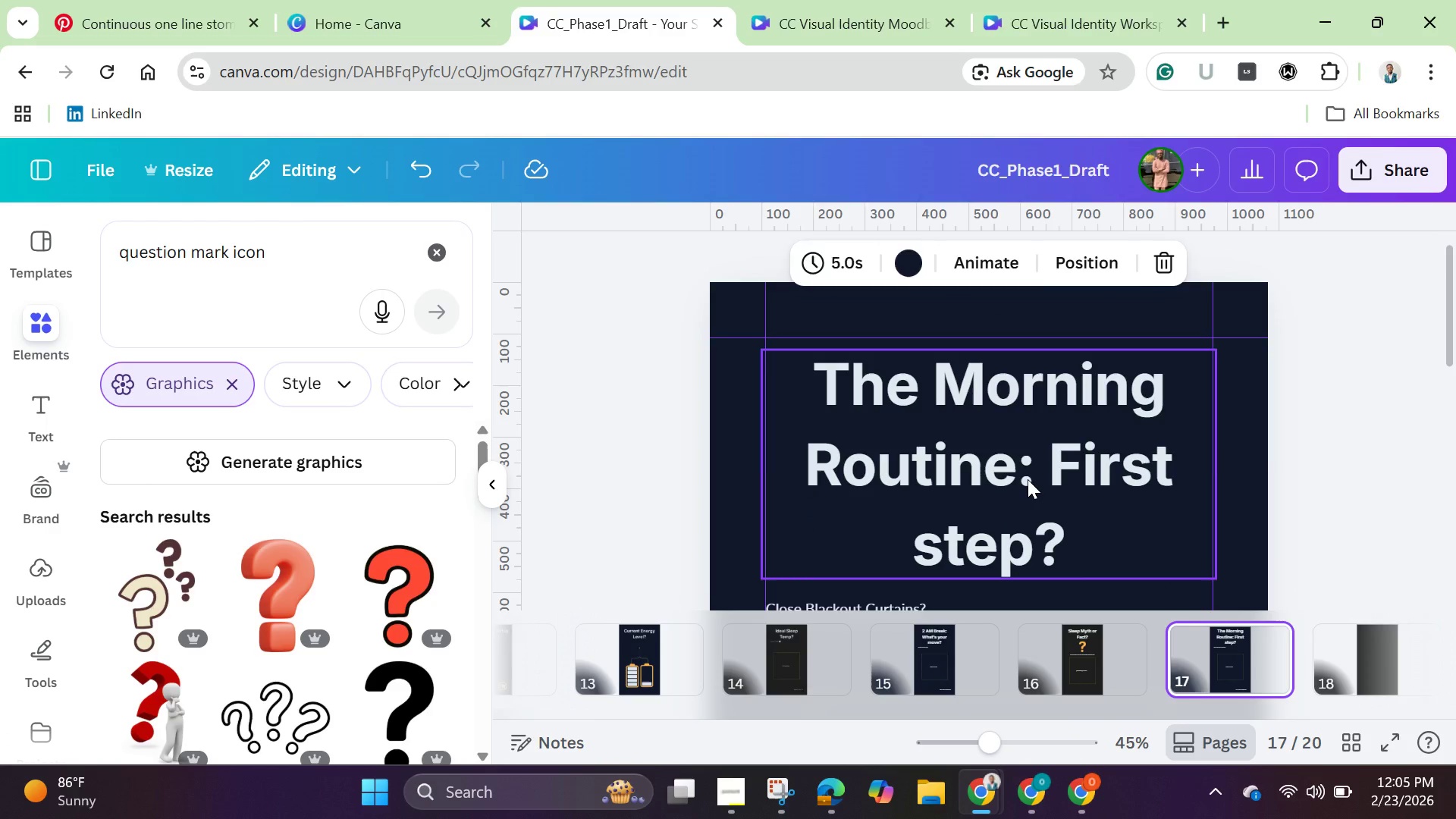 
left_click([1028, 479])
 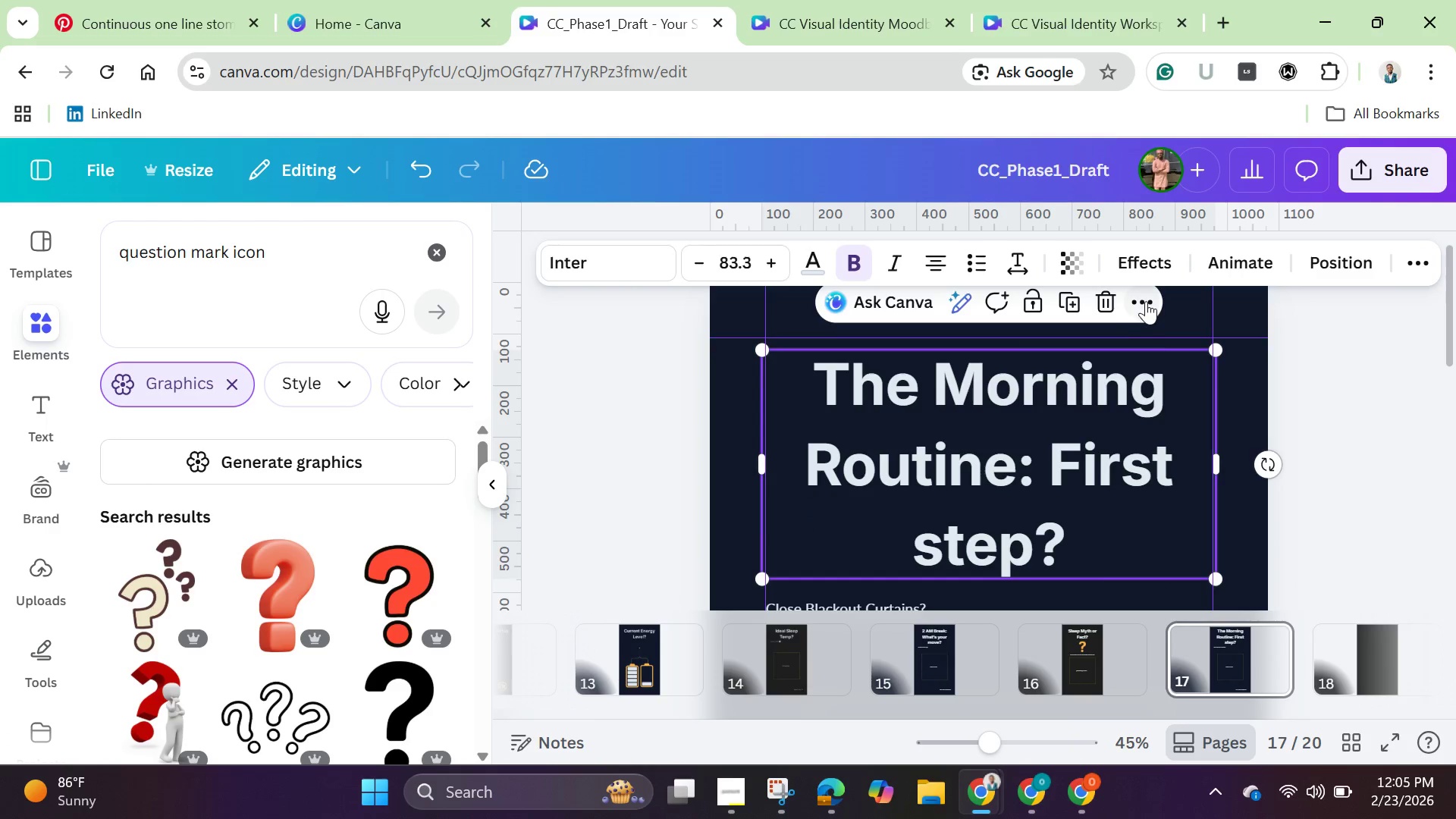 
left_click([1146, 301])
 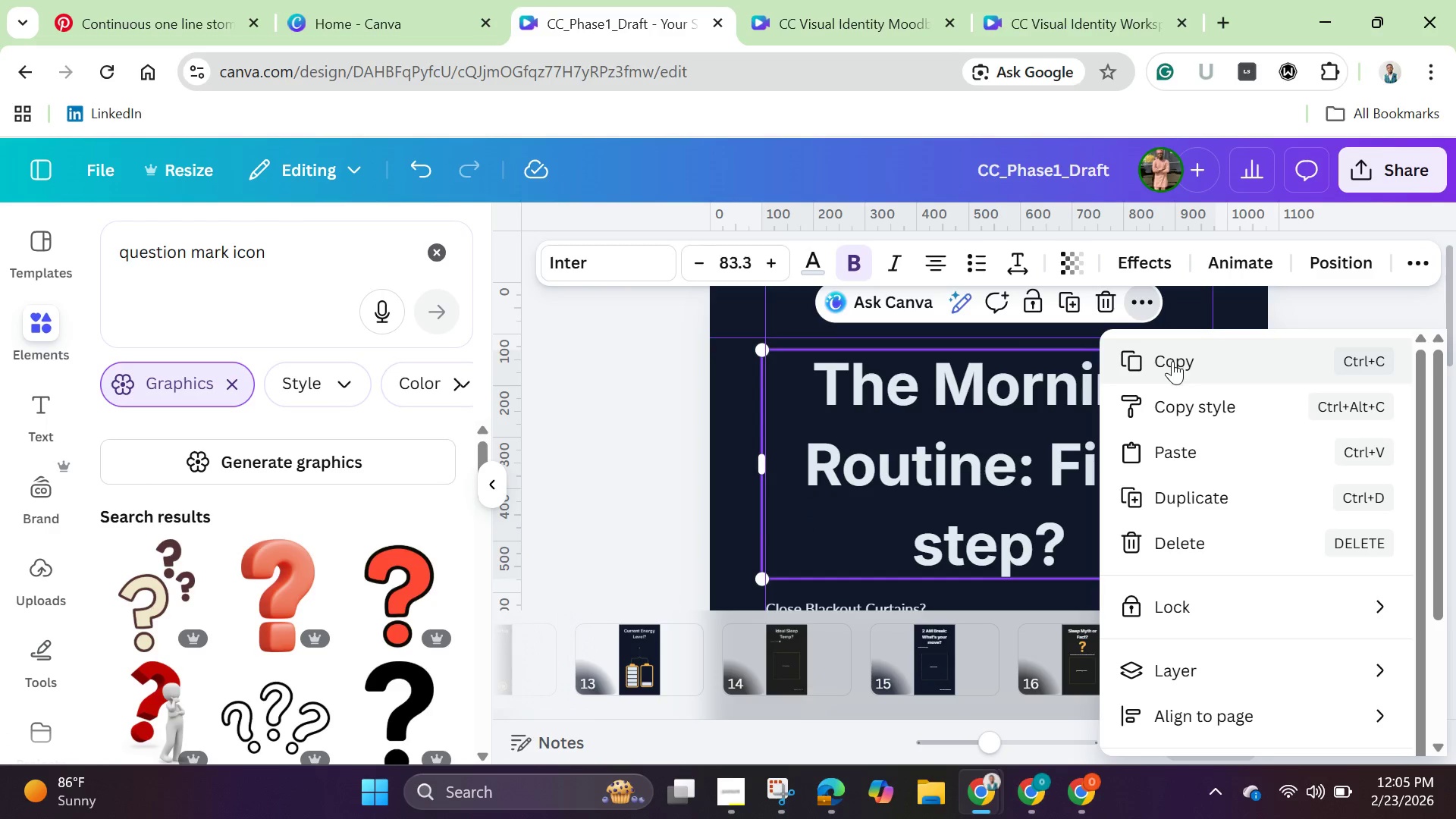 
left_click([1172, 361])
 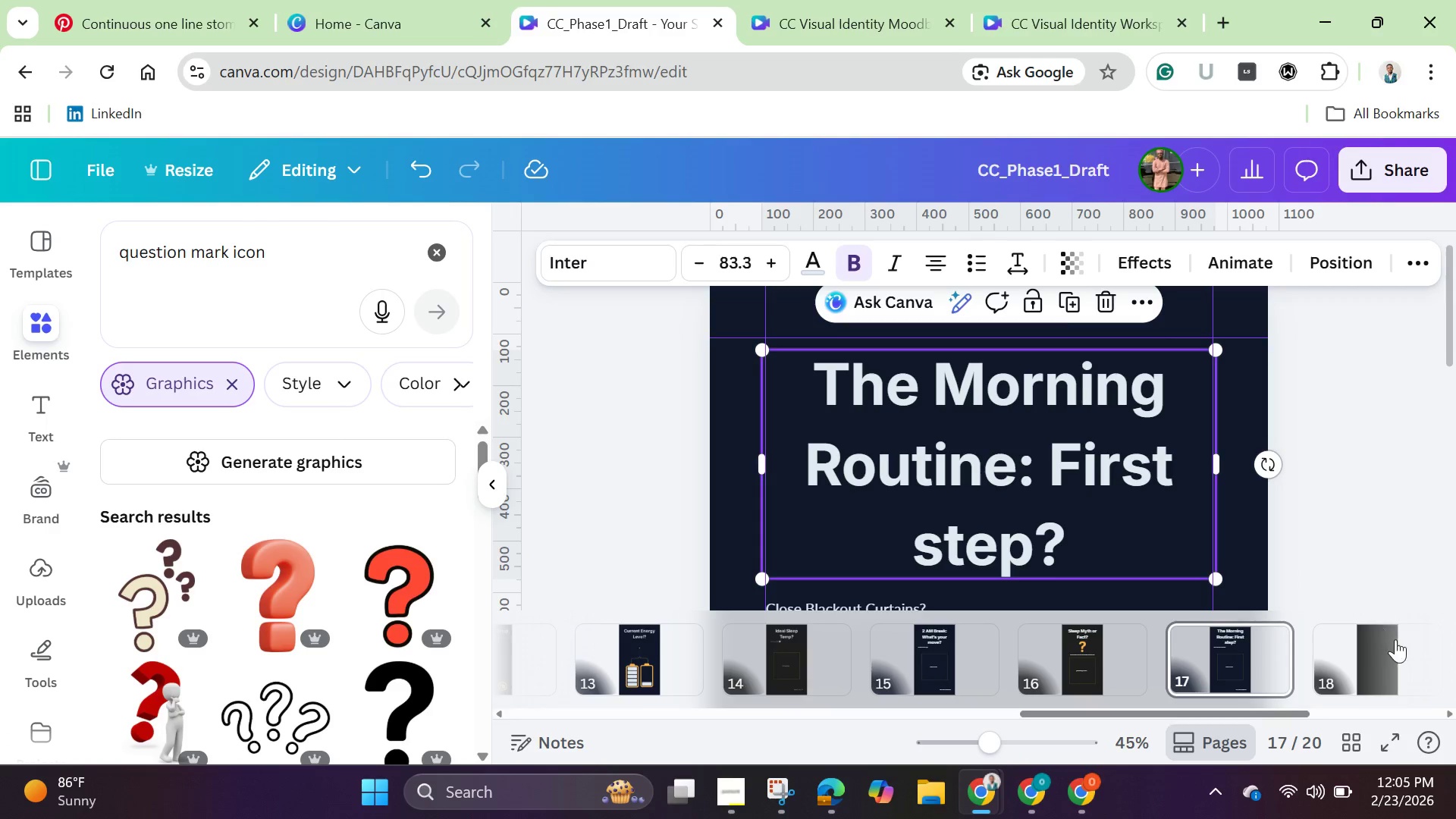 
left_click([1382, 651])
 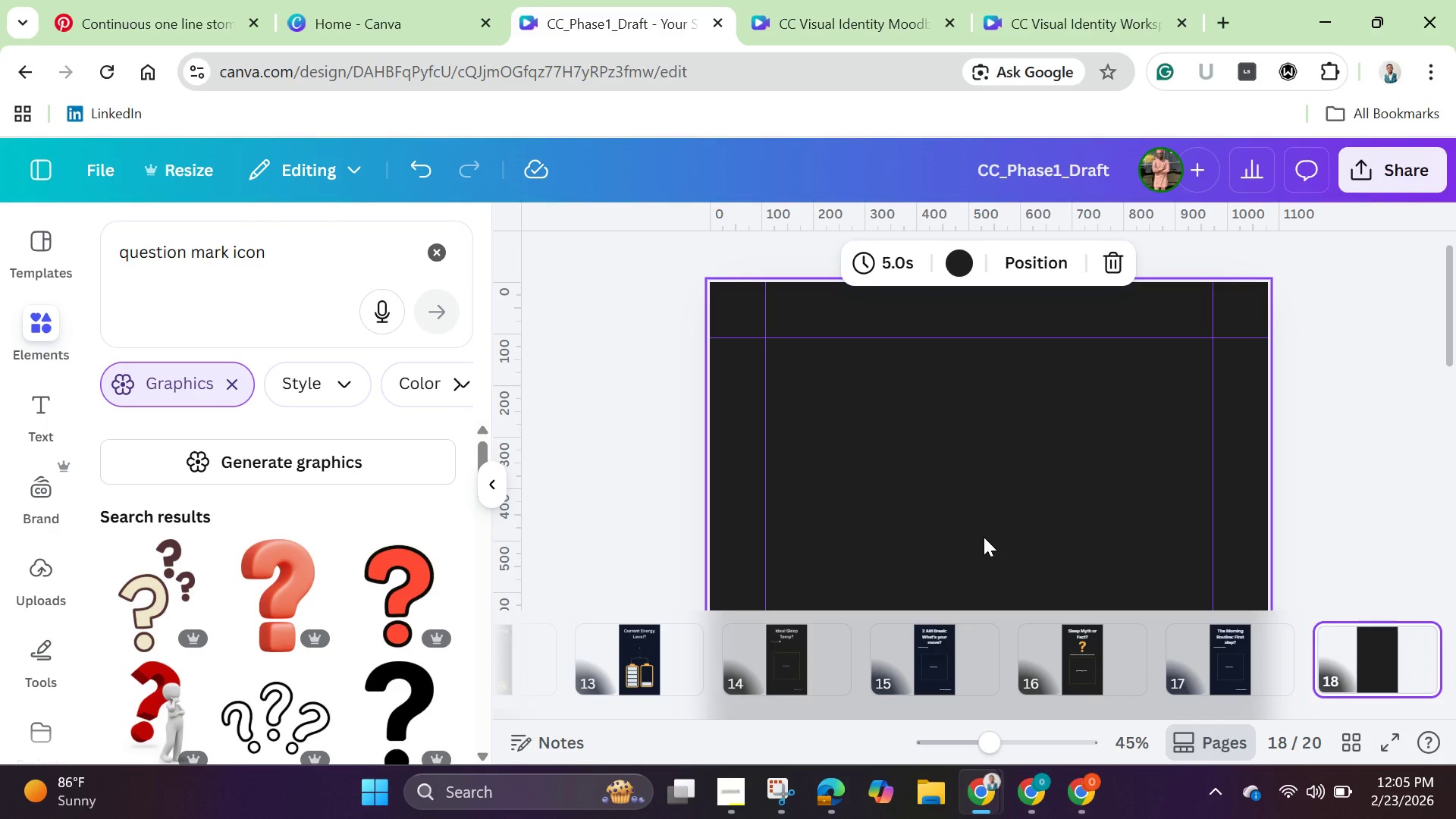 
key(Control+V)
 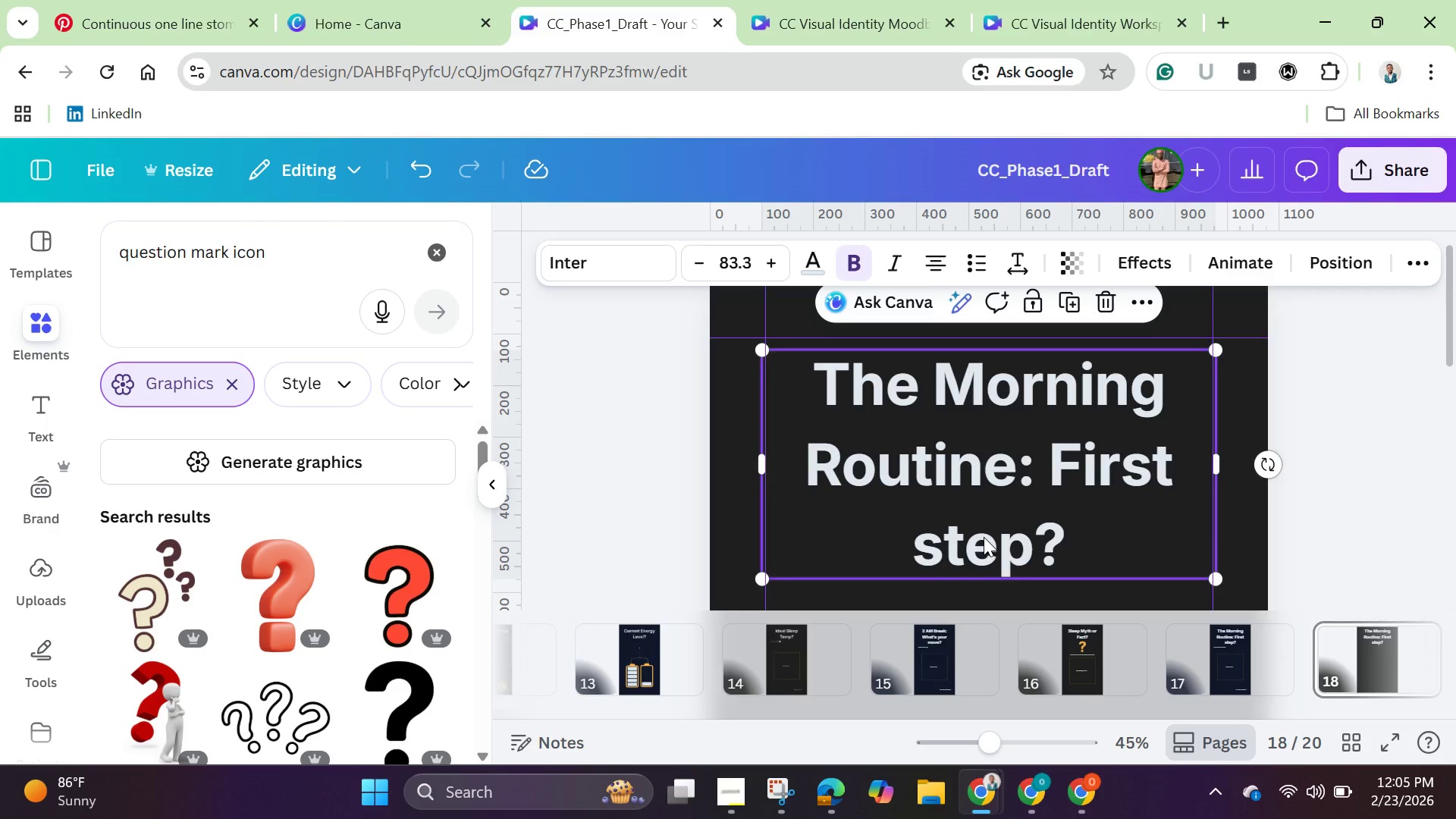 
wait(10.49)
 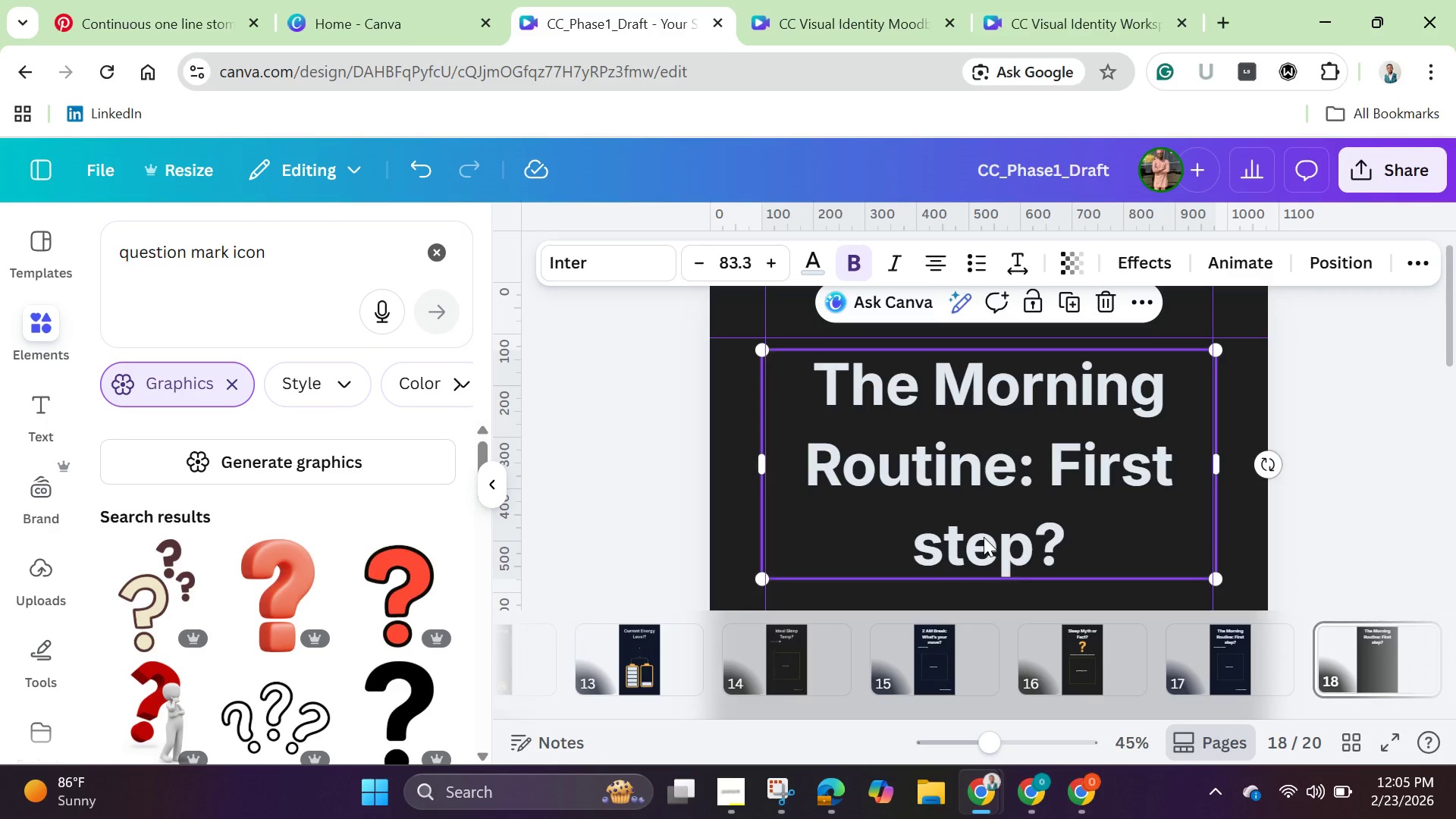 
mouse_move([1049, 800])
 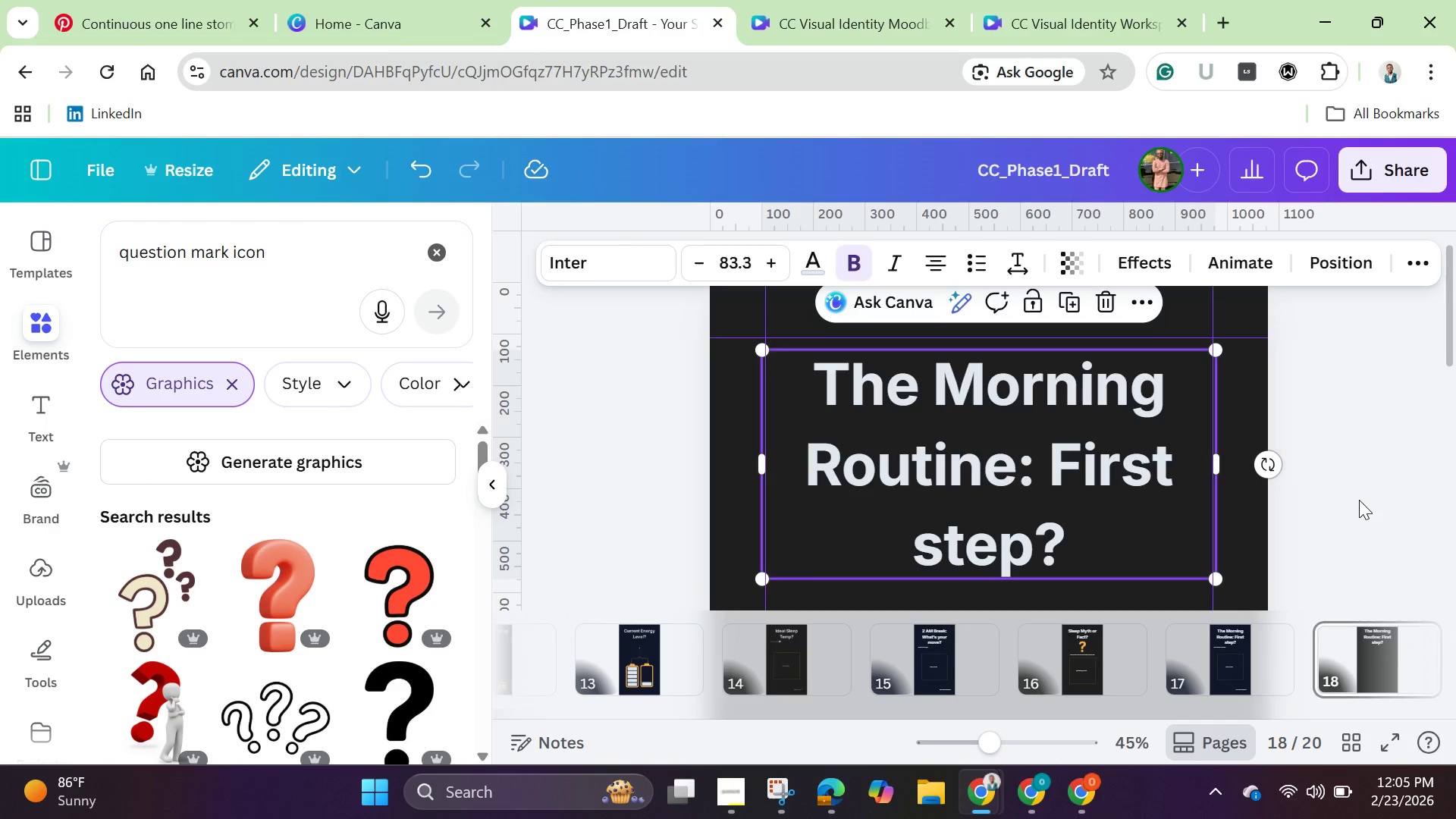 
wait(6.03)
 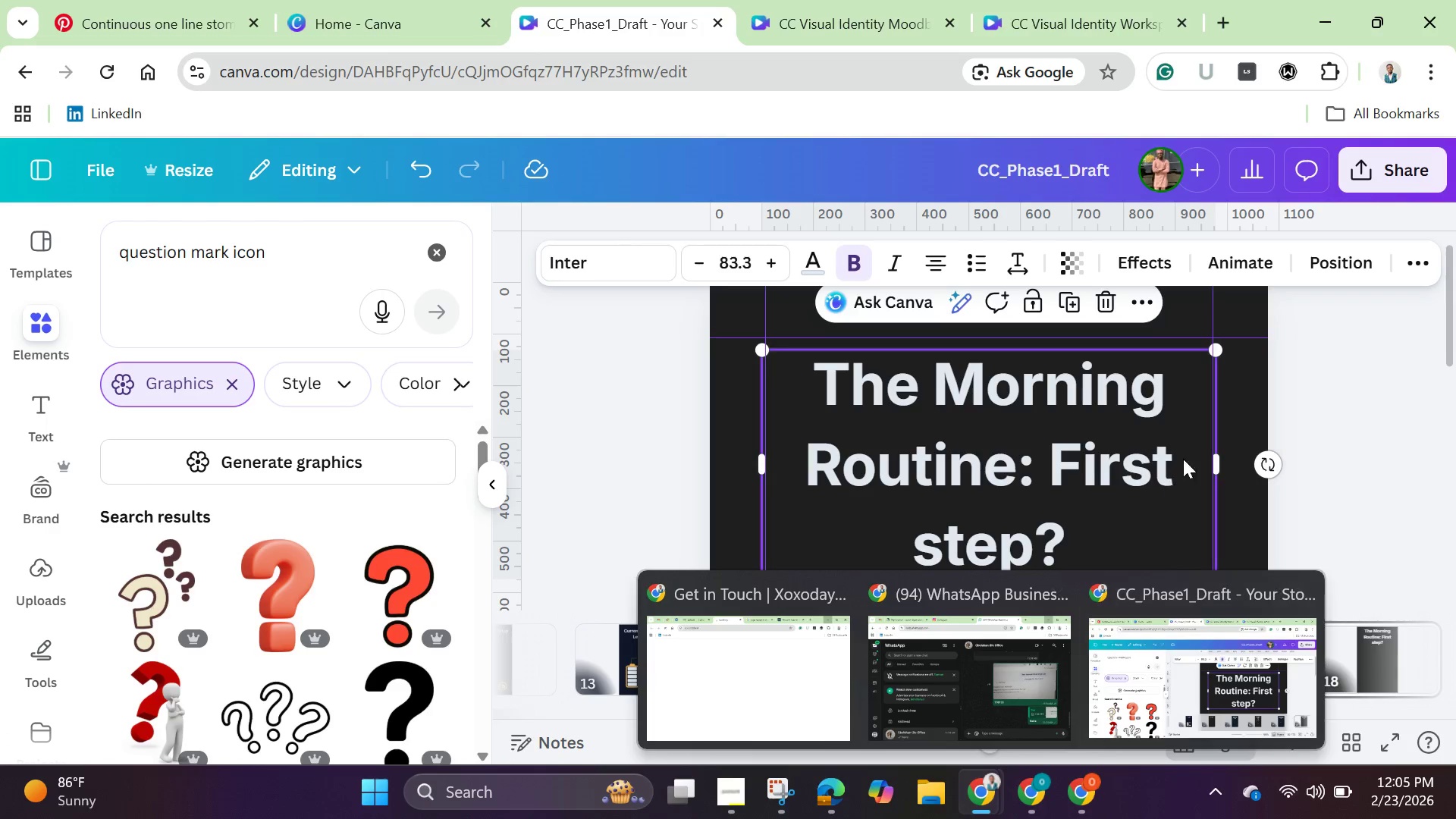 
scroll: coordinate [1349, 496], scroll_direction: down, amount: 5.0
 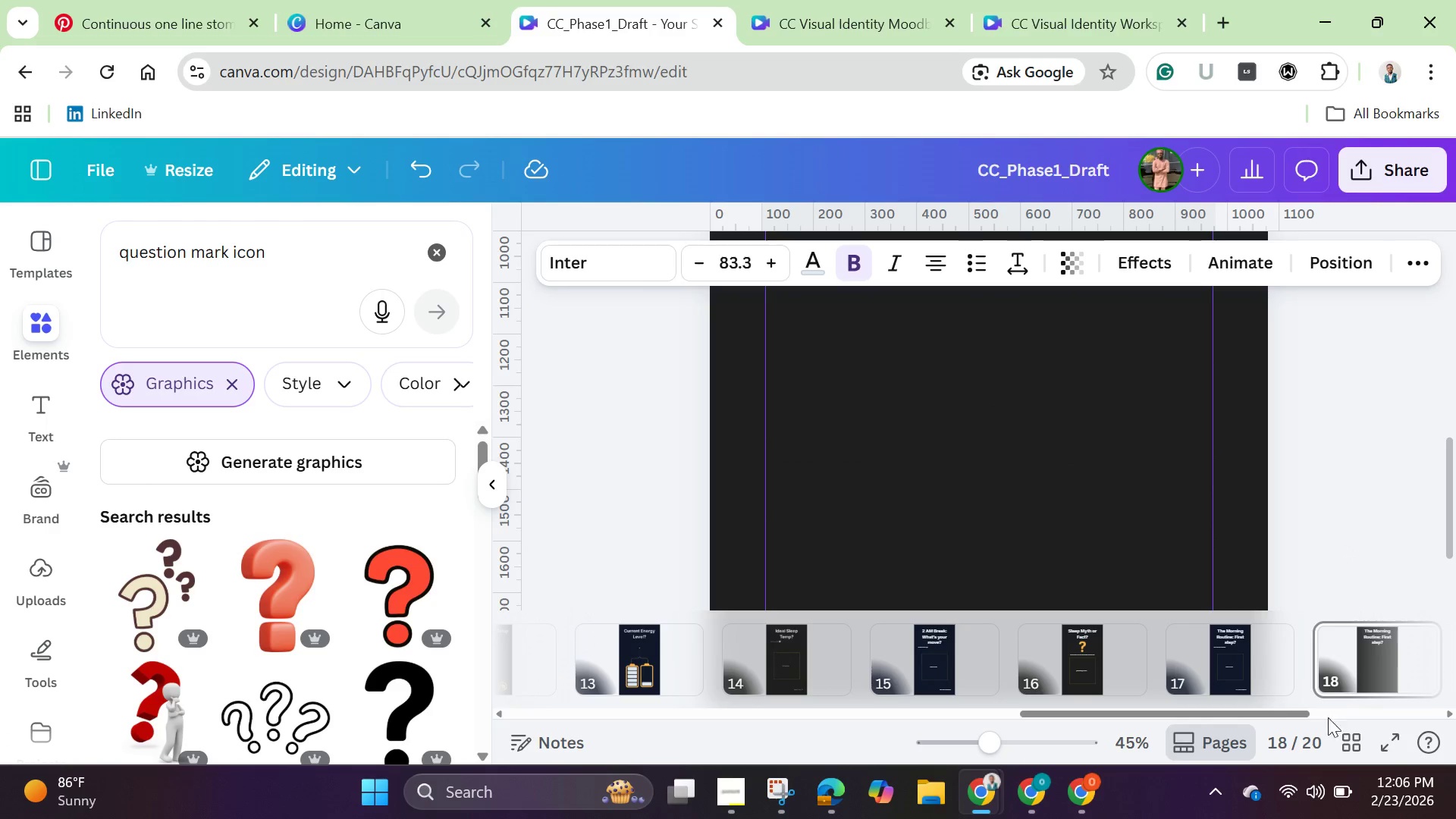 
mouse_move([1318, 753])
 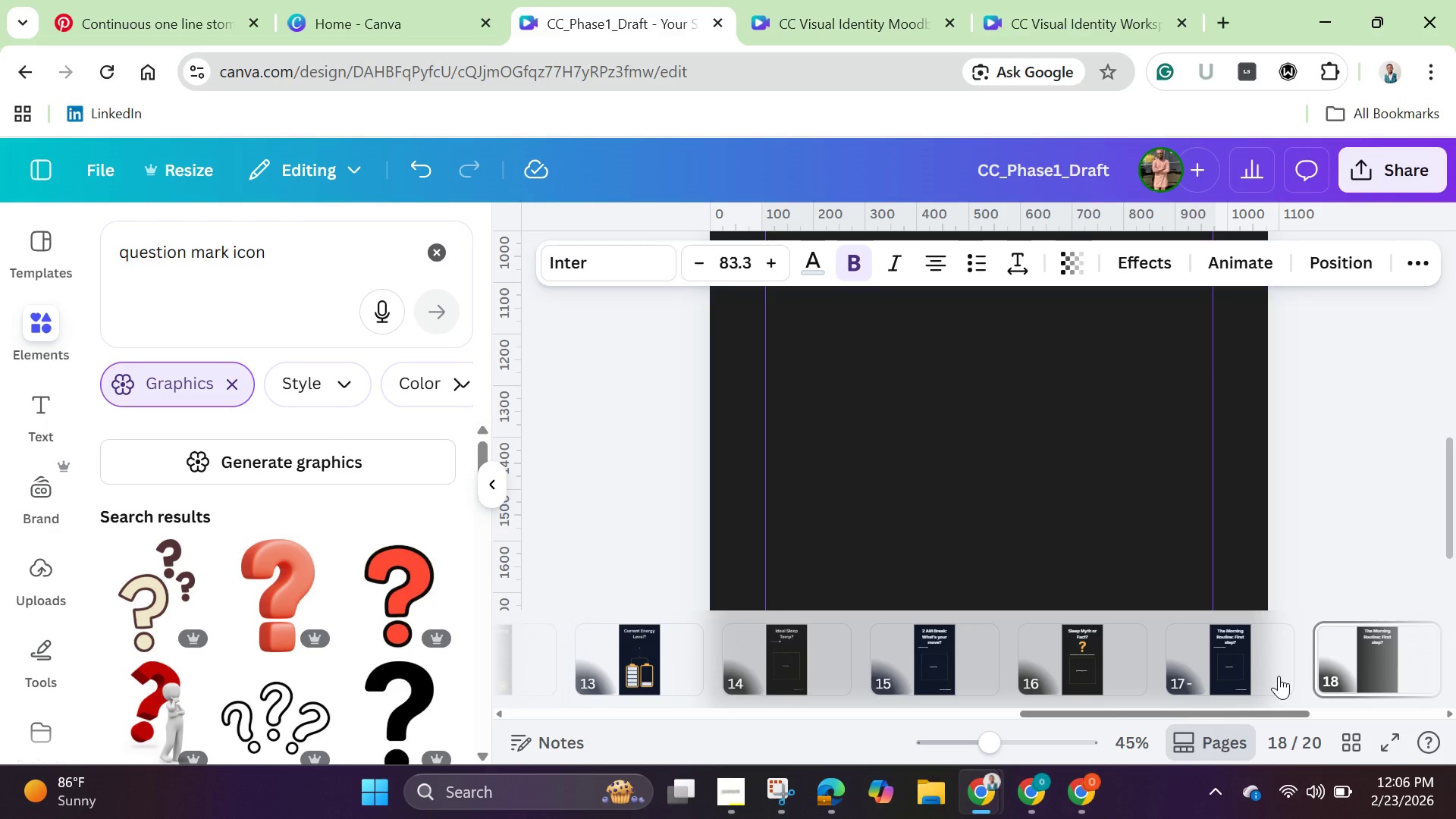 
wait(7.9)
 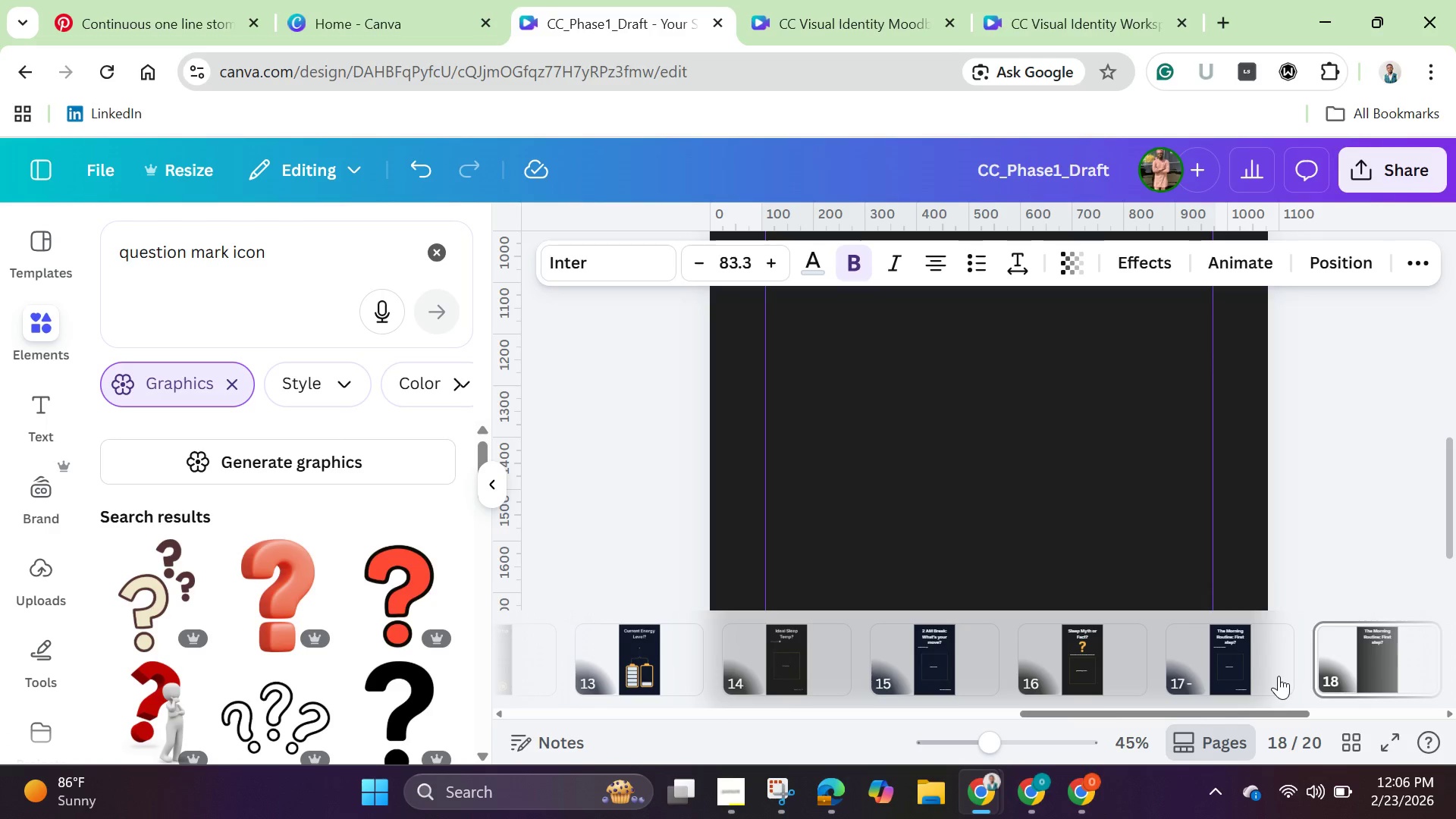 
mouse_move([1218, 799])
 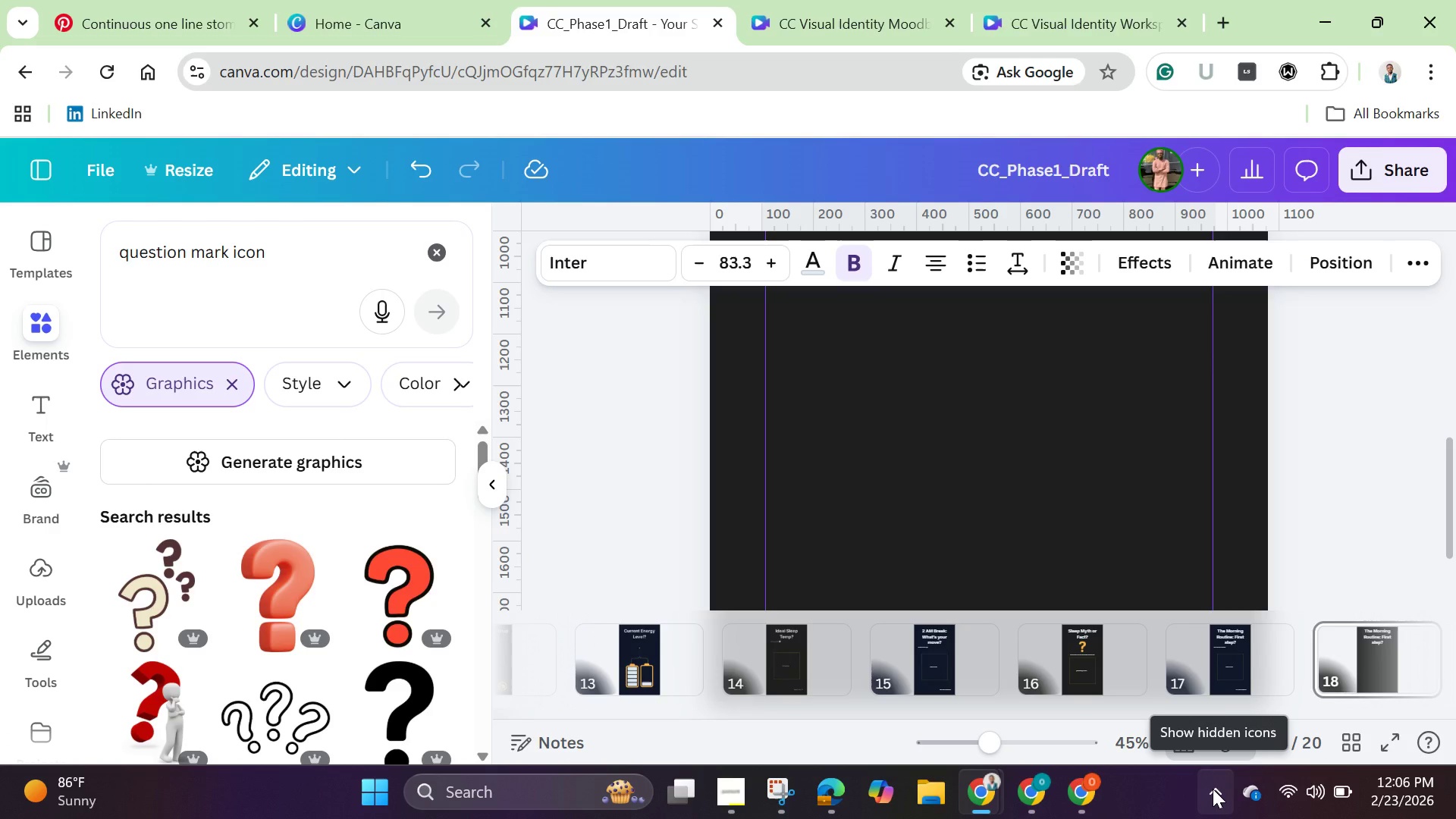 
scroll: coordinate [1028, 430], scroll_direction: up, amount: 9.0
 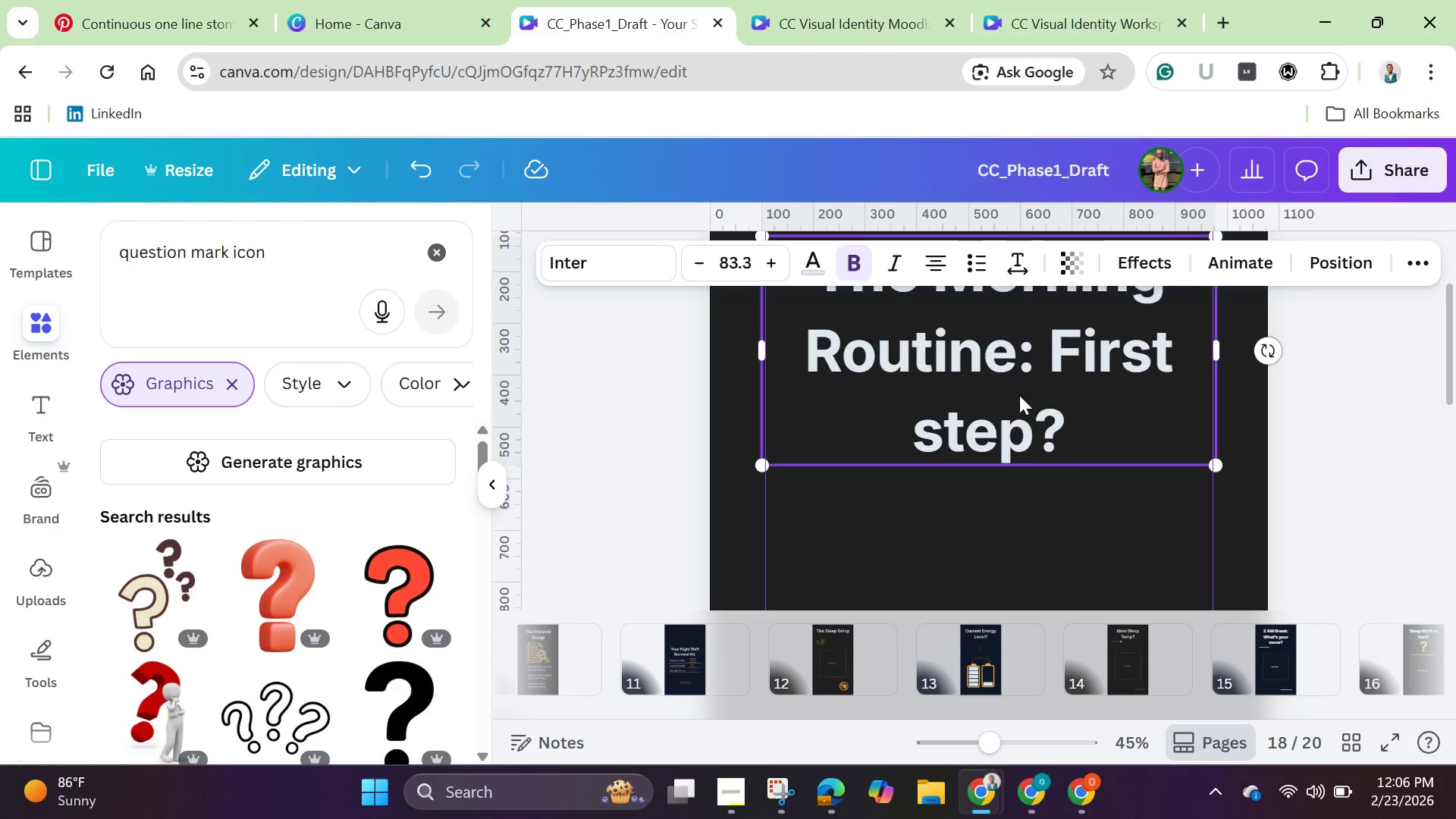 
double_click([1019, 395])
 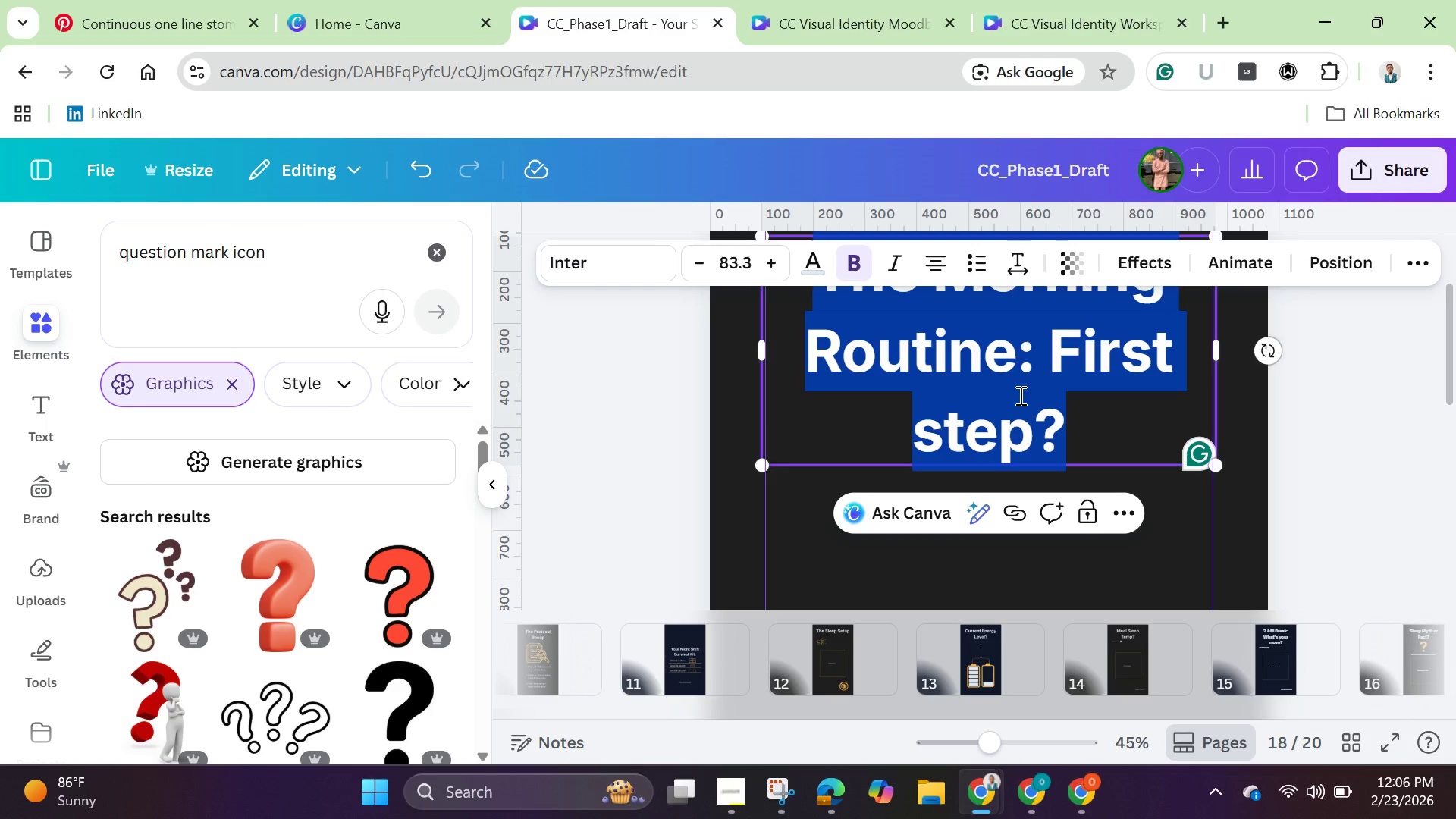 
key(Backspace)
type(Tired of Gue)
 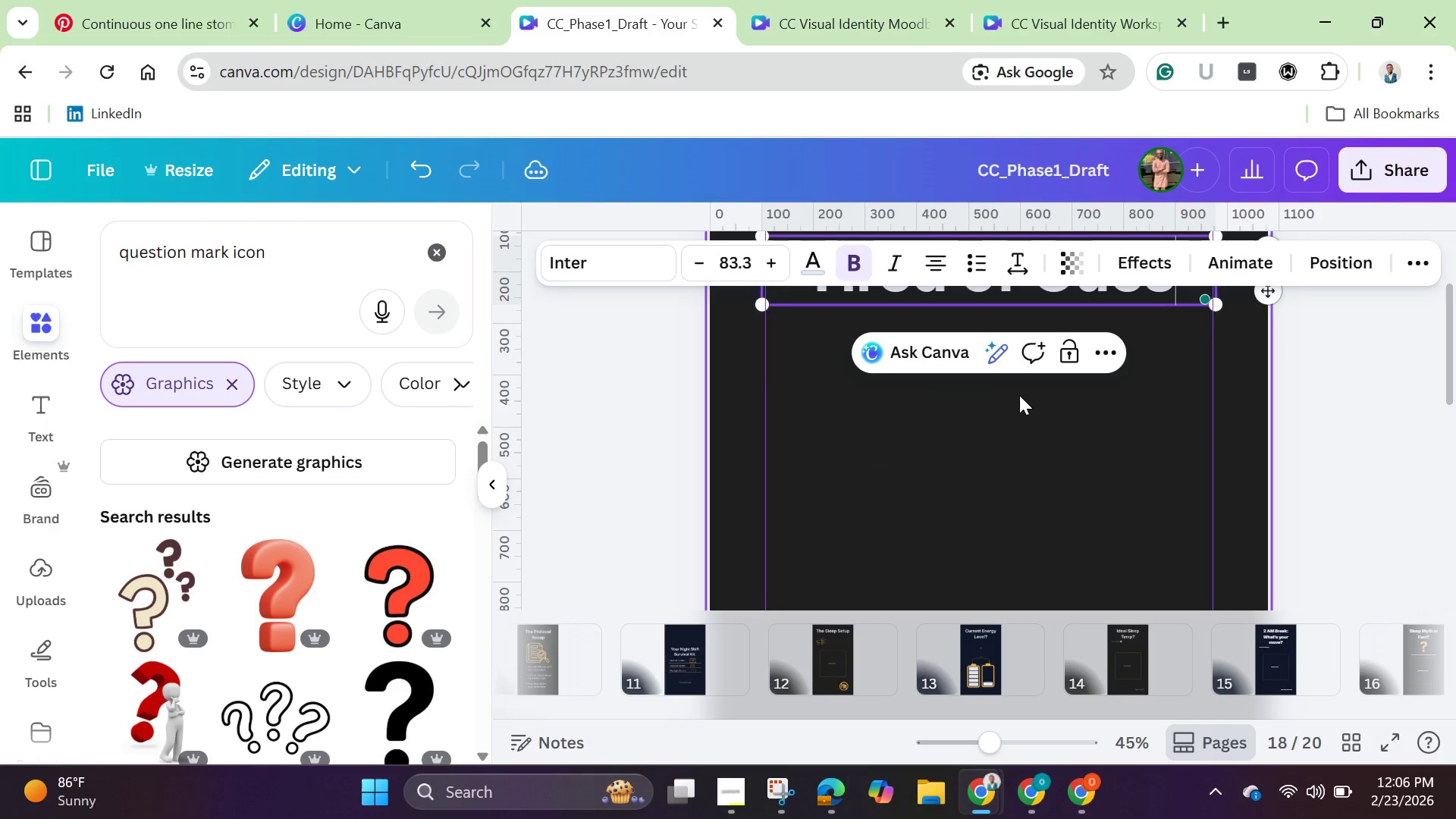 
 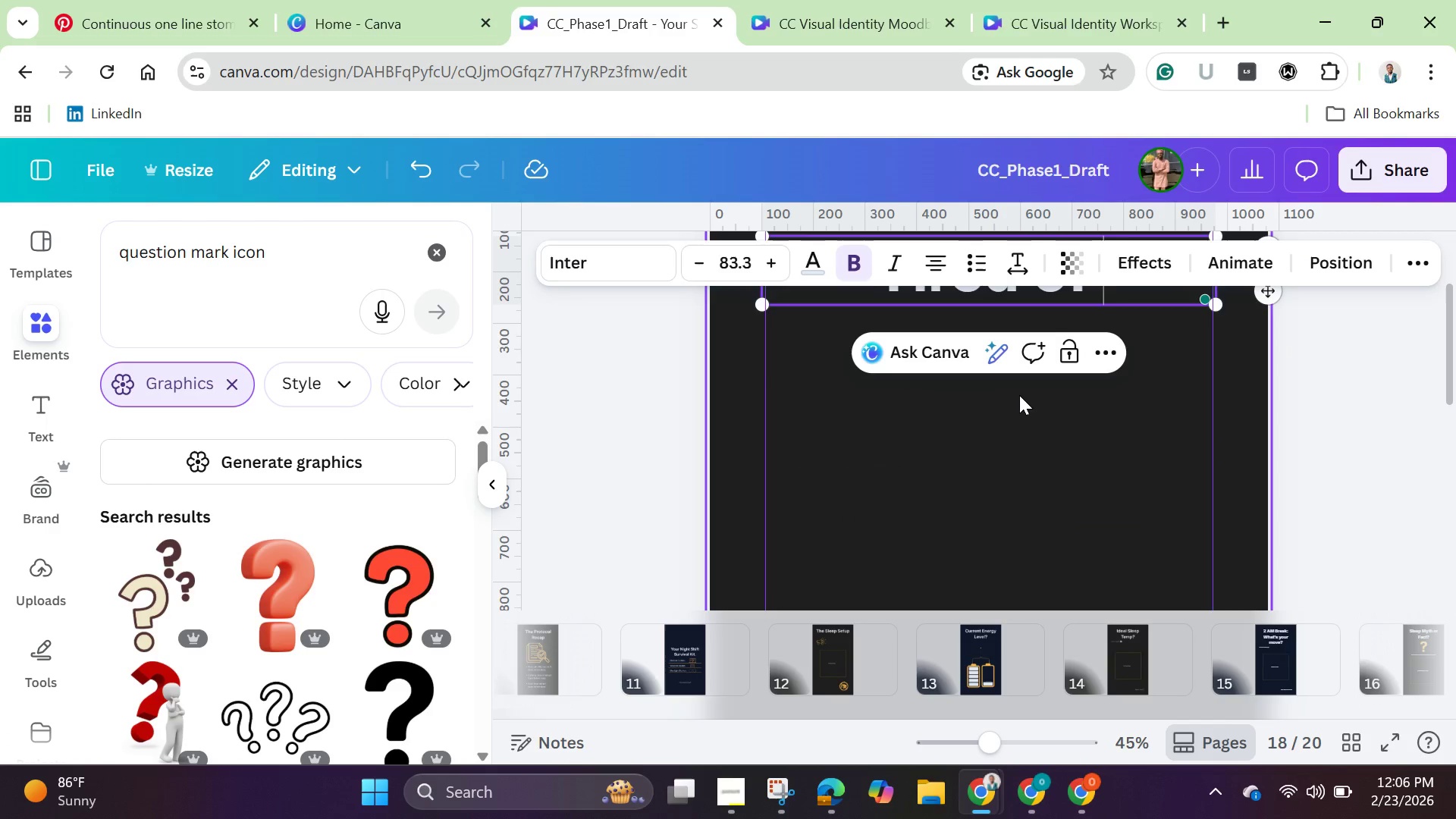 
hold_key(key=S, duration=0.34)
 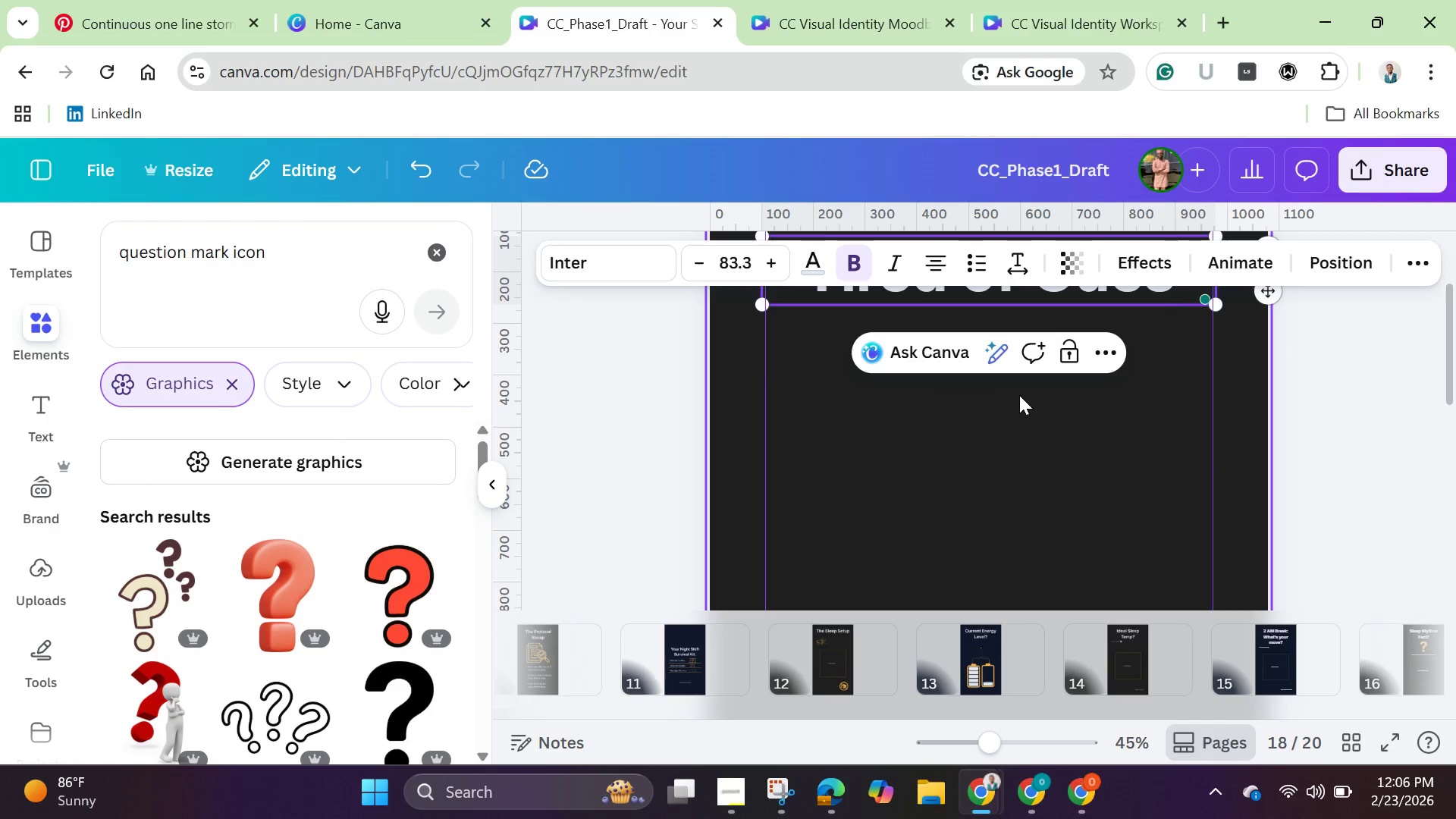 
scroll: coordinate [1019, 395], scroll_direction: up, amount: 1.0
 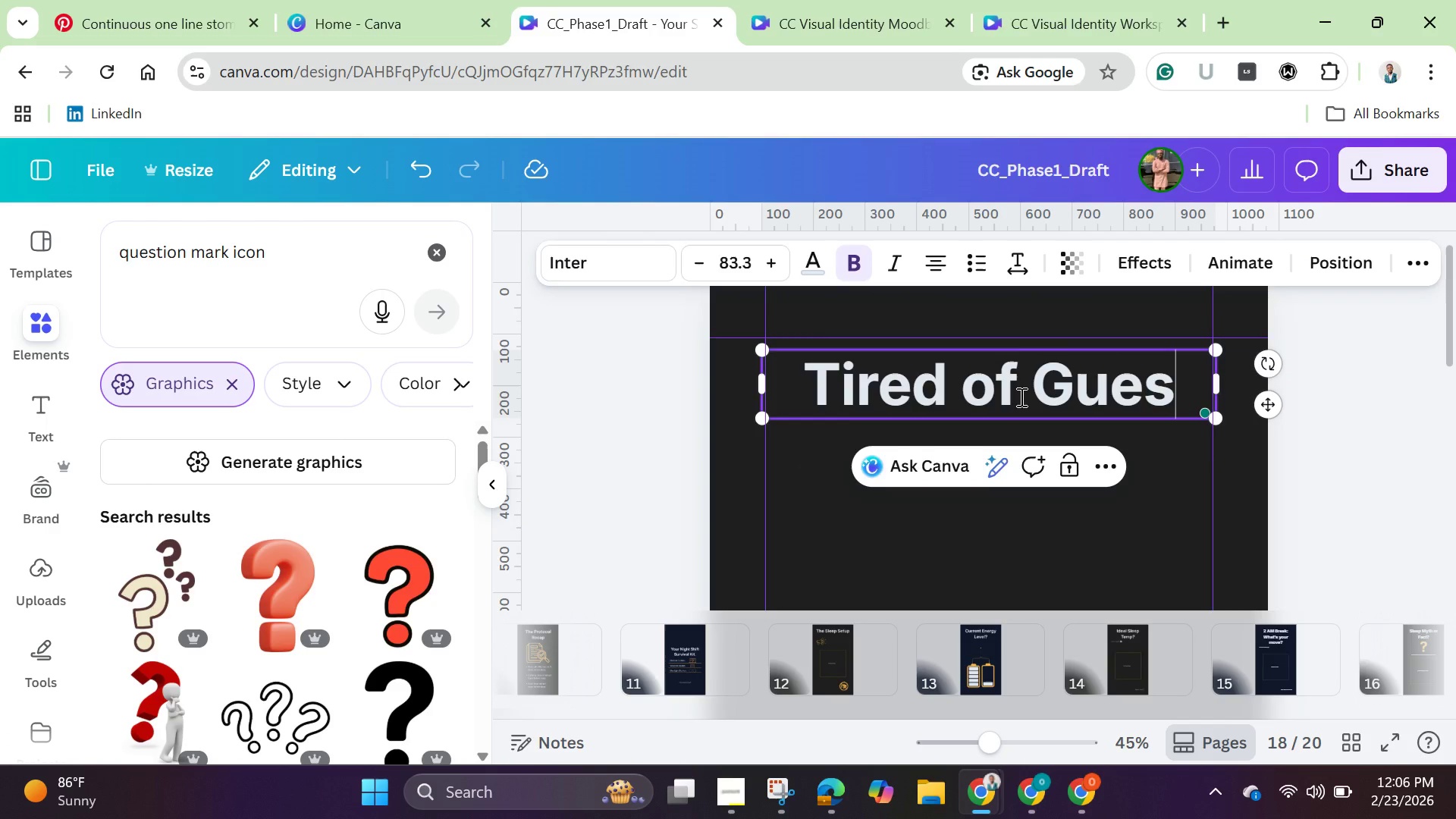 
type(sing what works for your body?)
 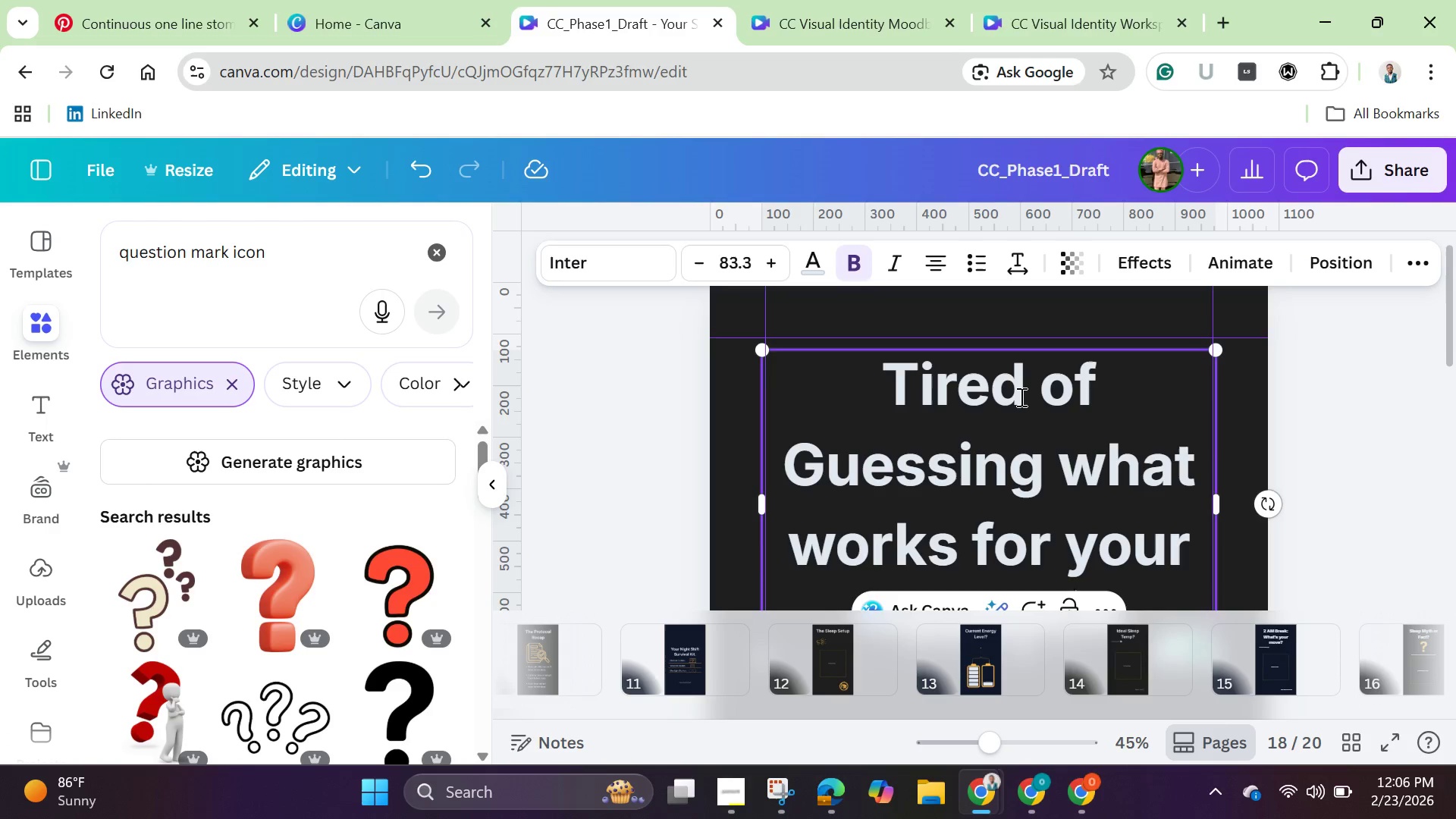 
scroll: coordinate [1031, 403], scroll_direction: down, amount: 1.0
 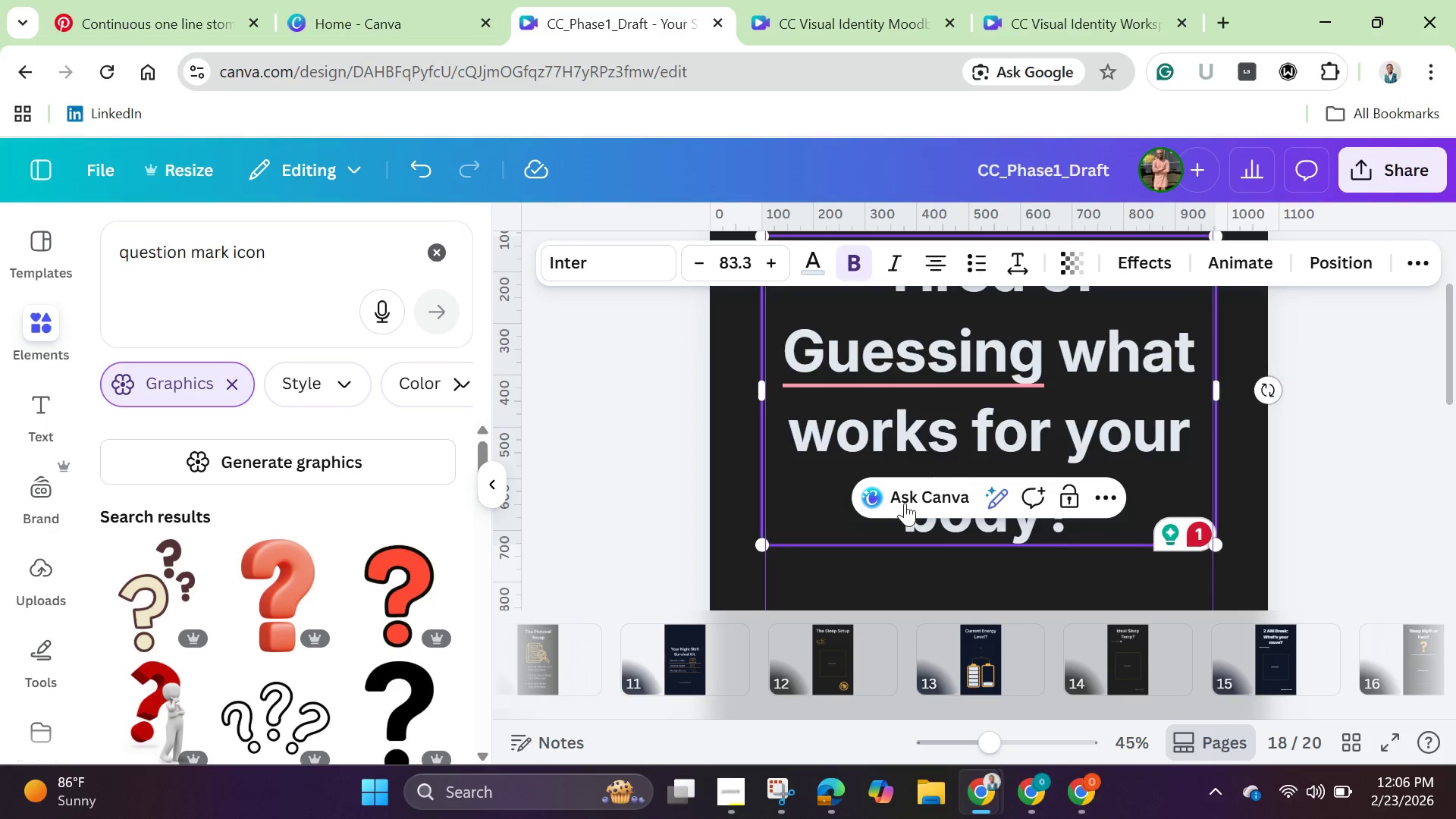 
left_click([997, 485])
 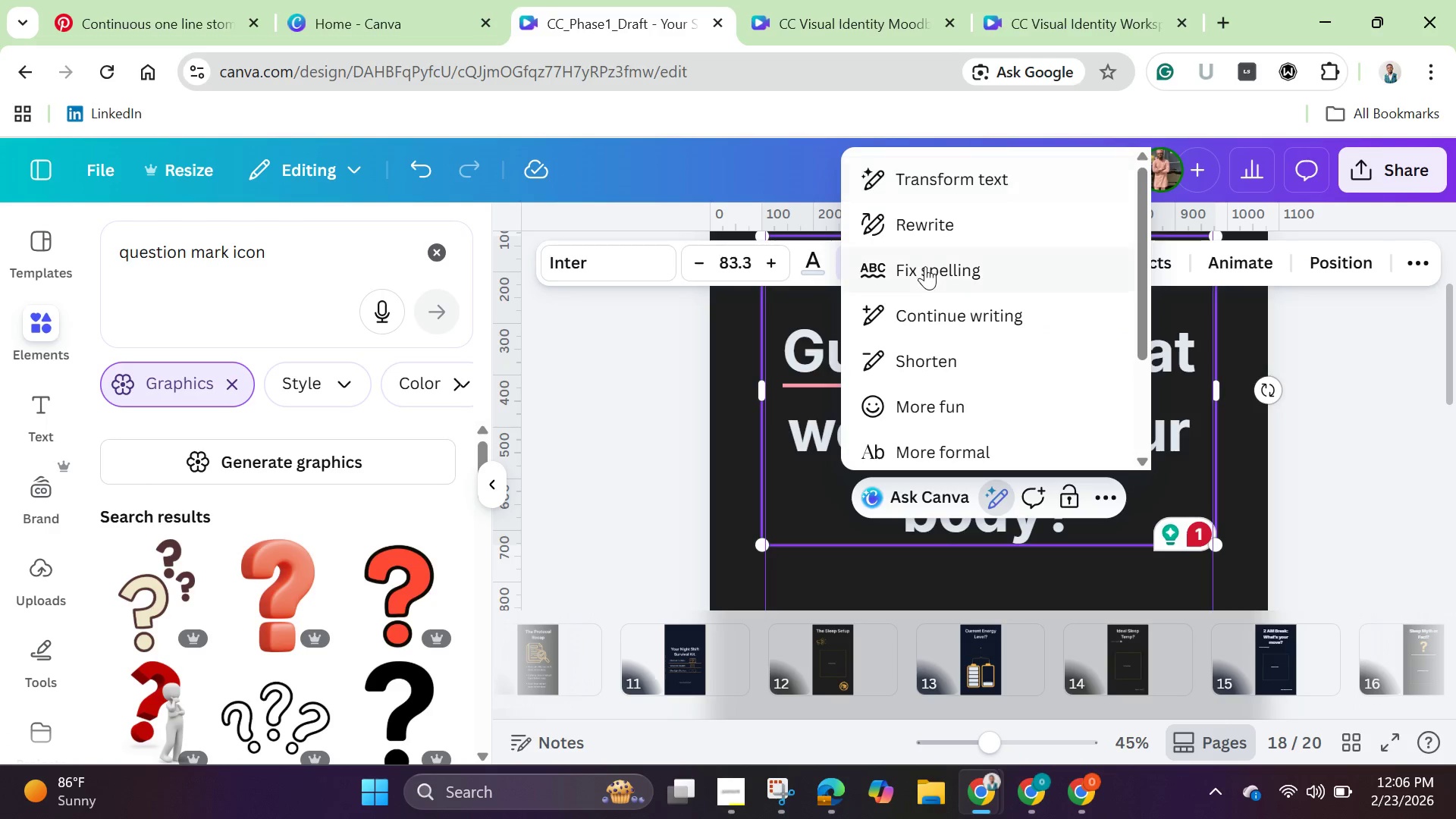 
left_click([927, 270])
 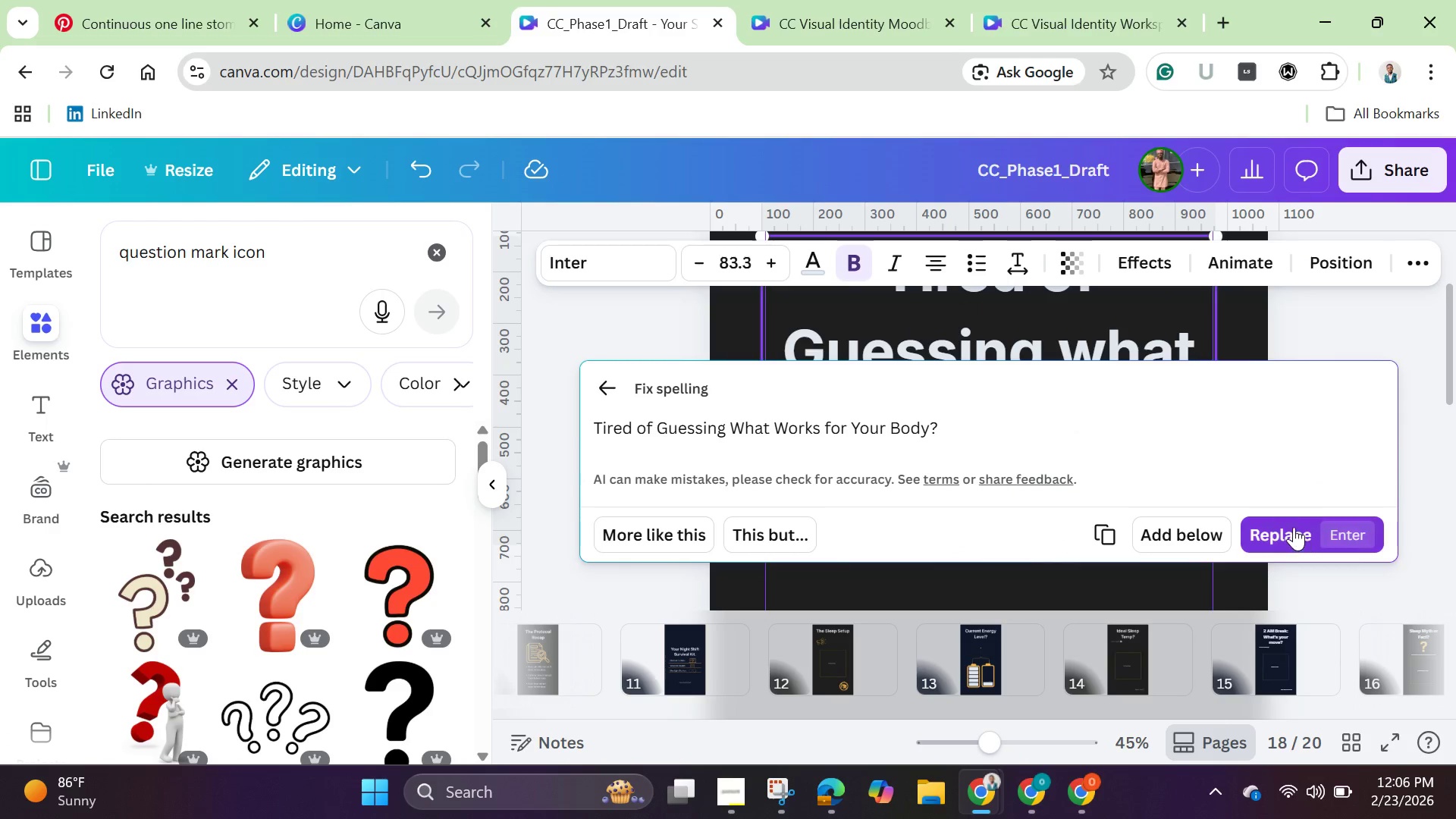 
left_click([1294, 527])
 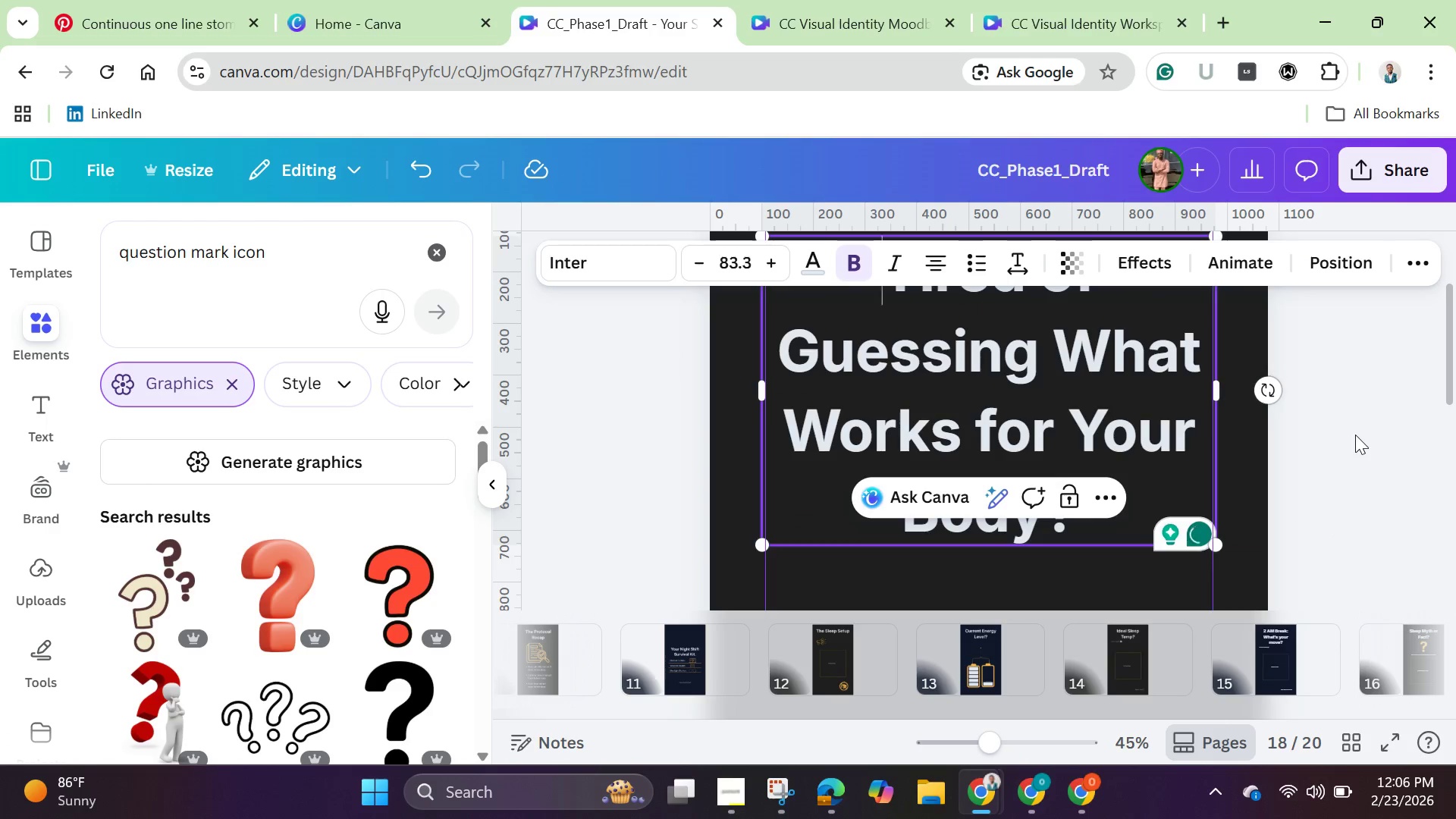 
left_click([1354, 434])
 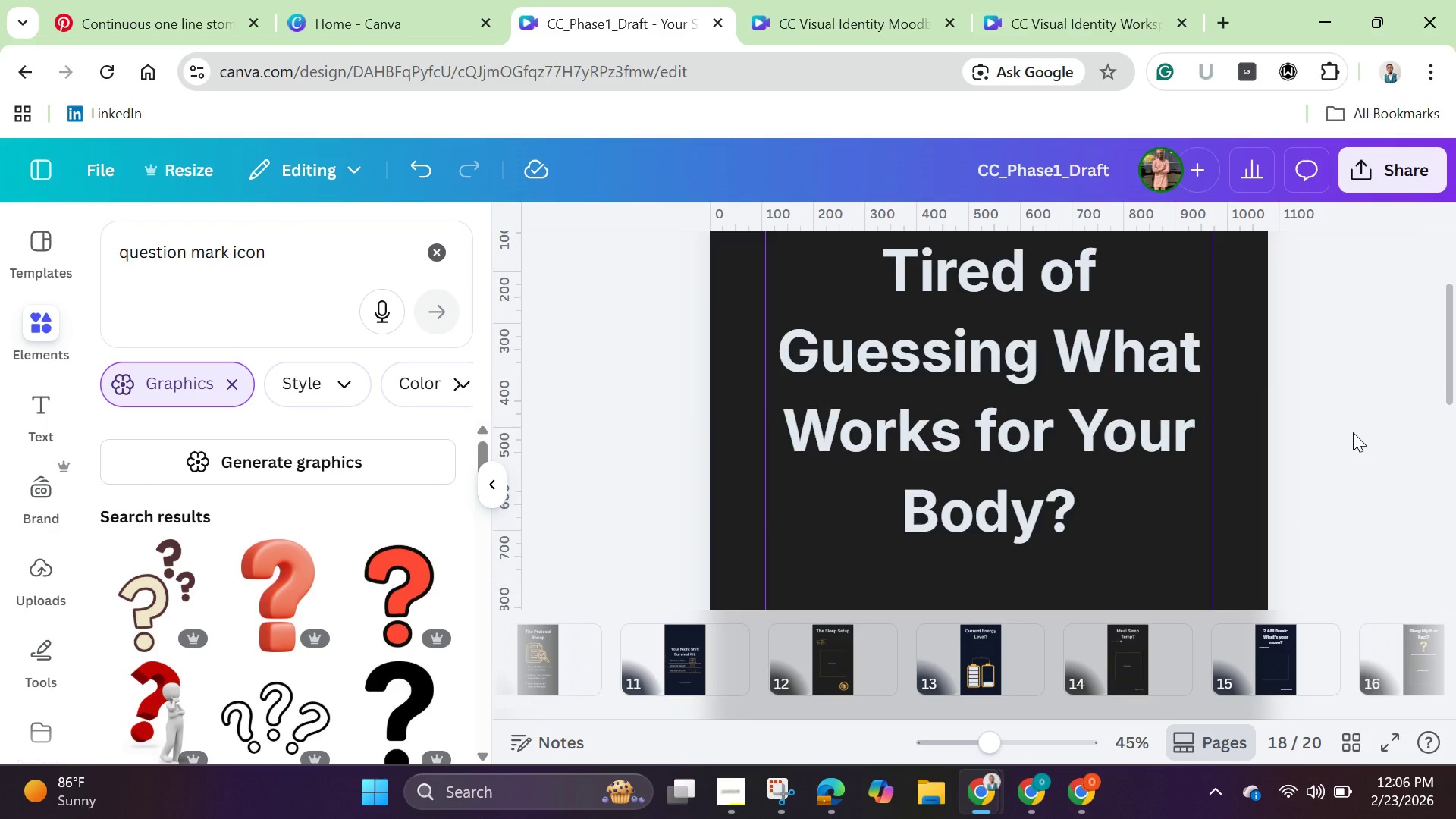 
scroll: coordinate [1353, 432], scroll_direction: down, amount: 1.0
 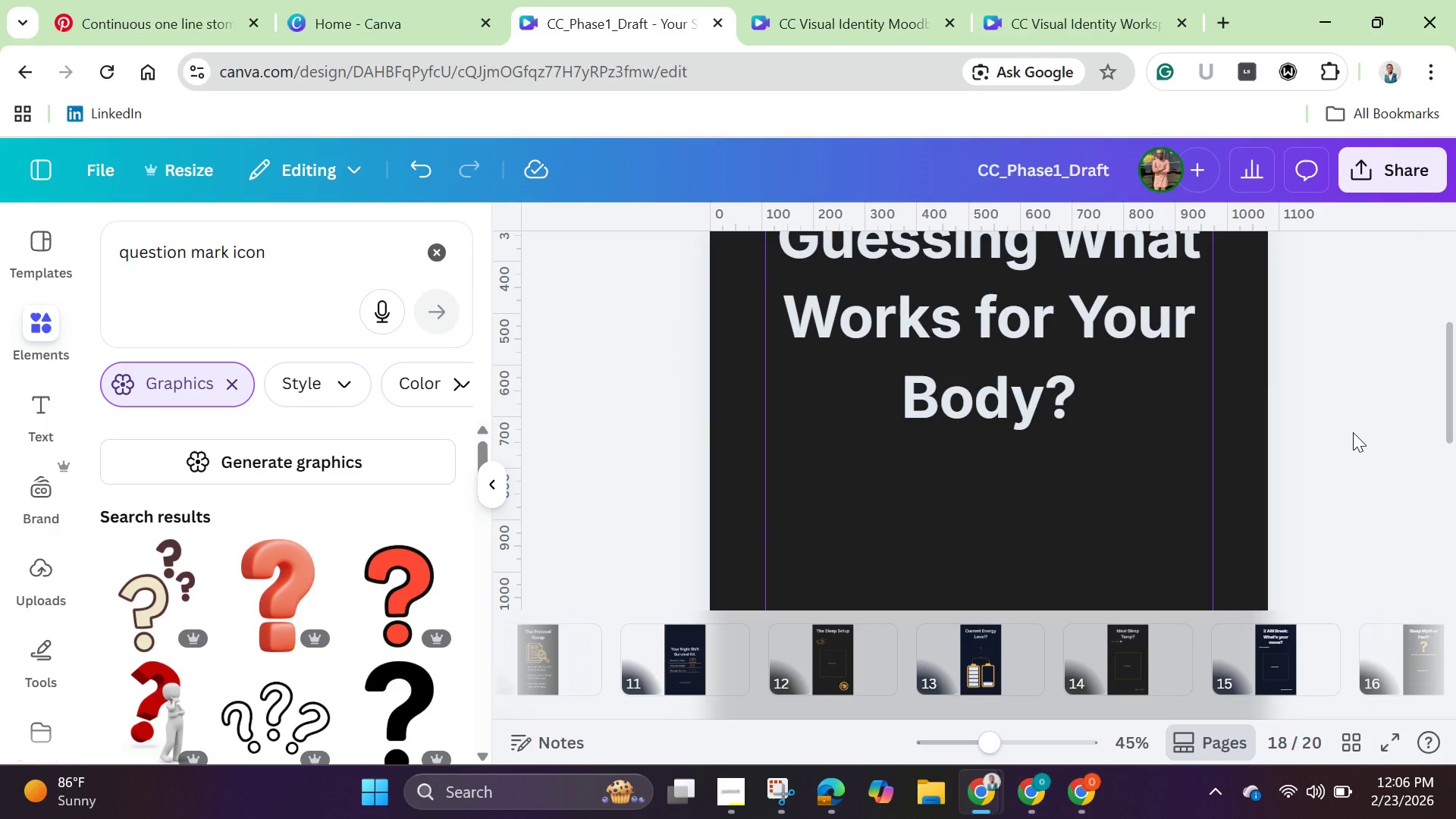 
wait(7.79)
 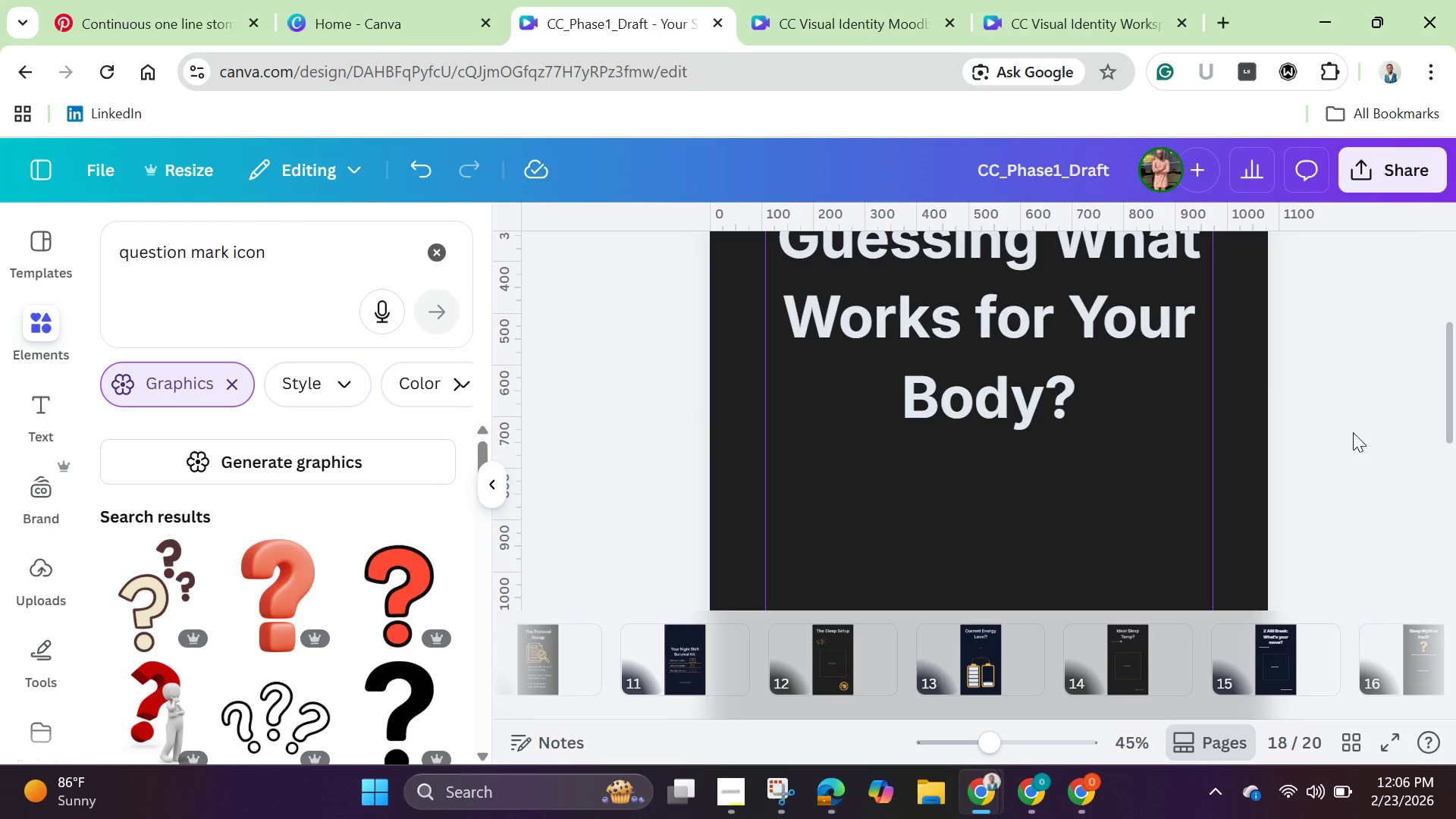 
left_click([890, 293])
 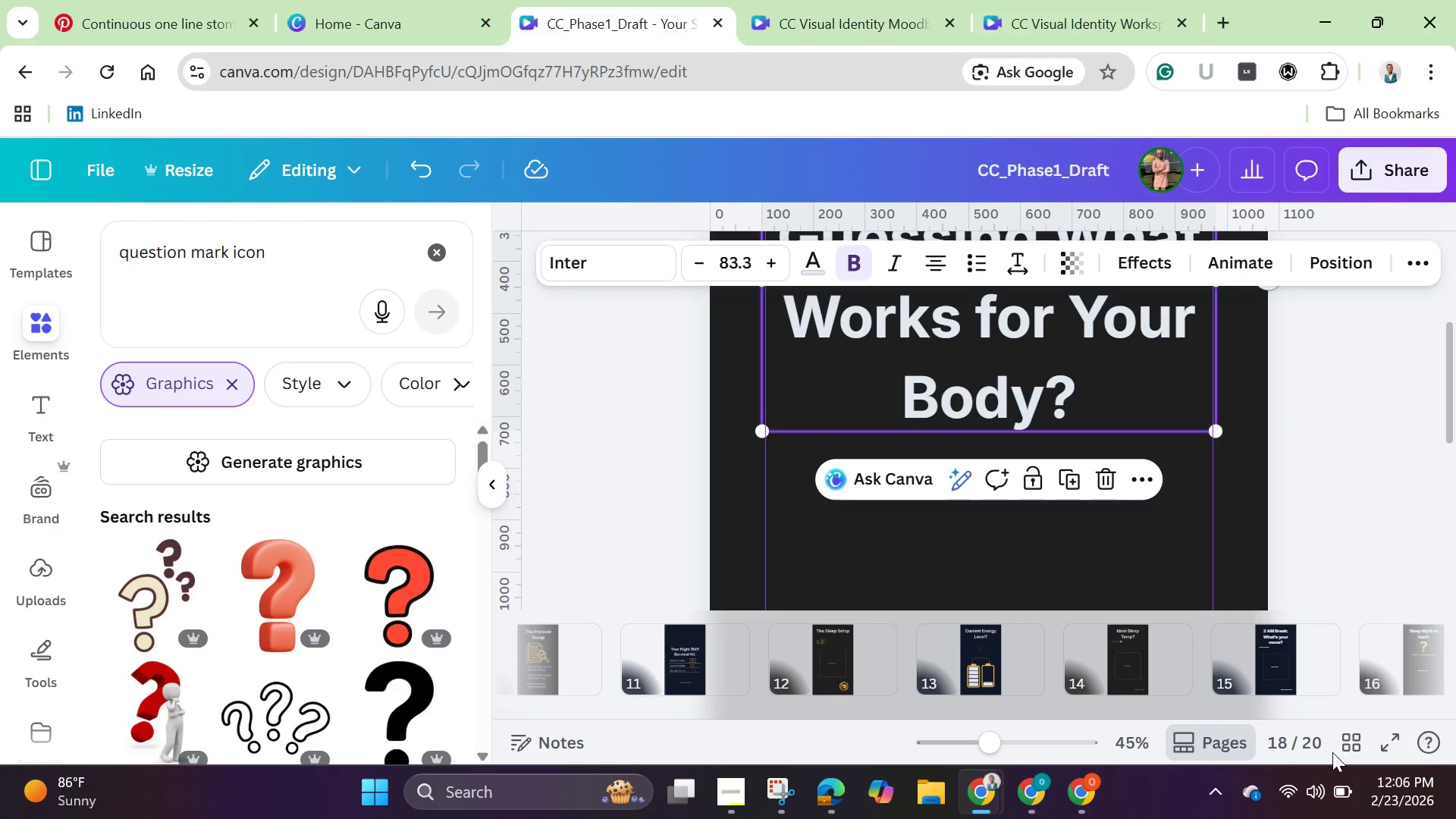 
left_click([1342, 745])
 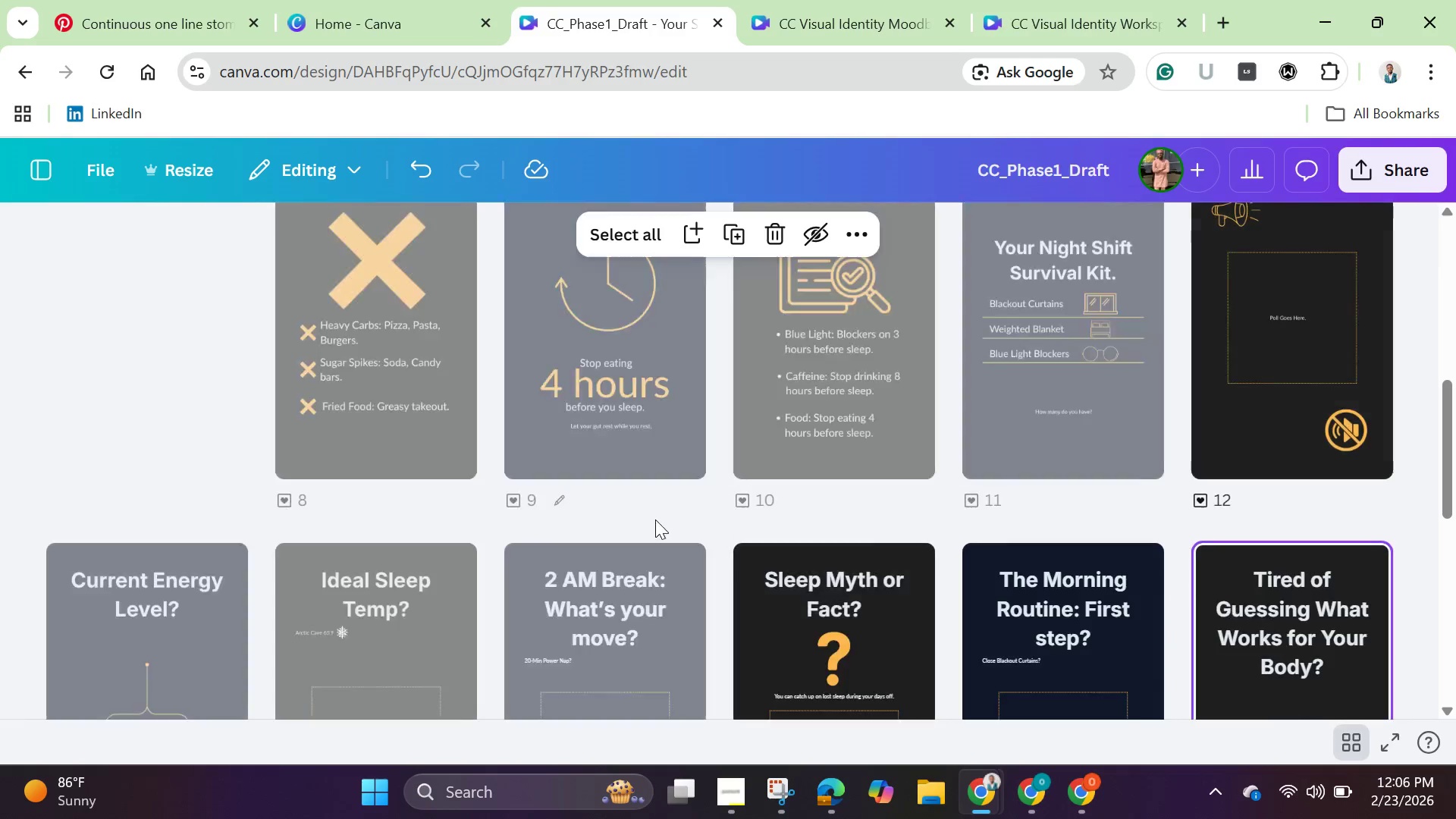 
scroll: coordinate [650, 513], scroll_direction: up, amount: 2.0
 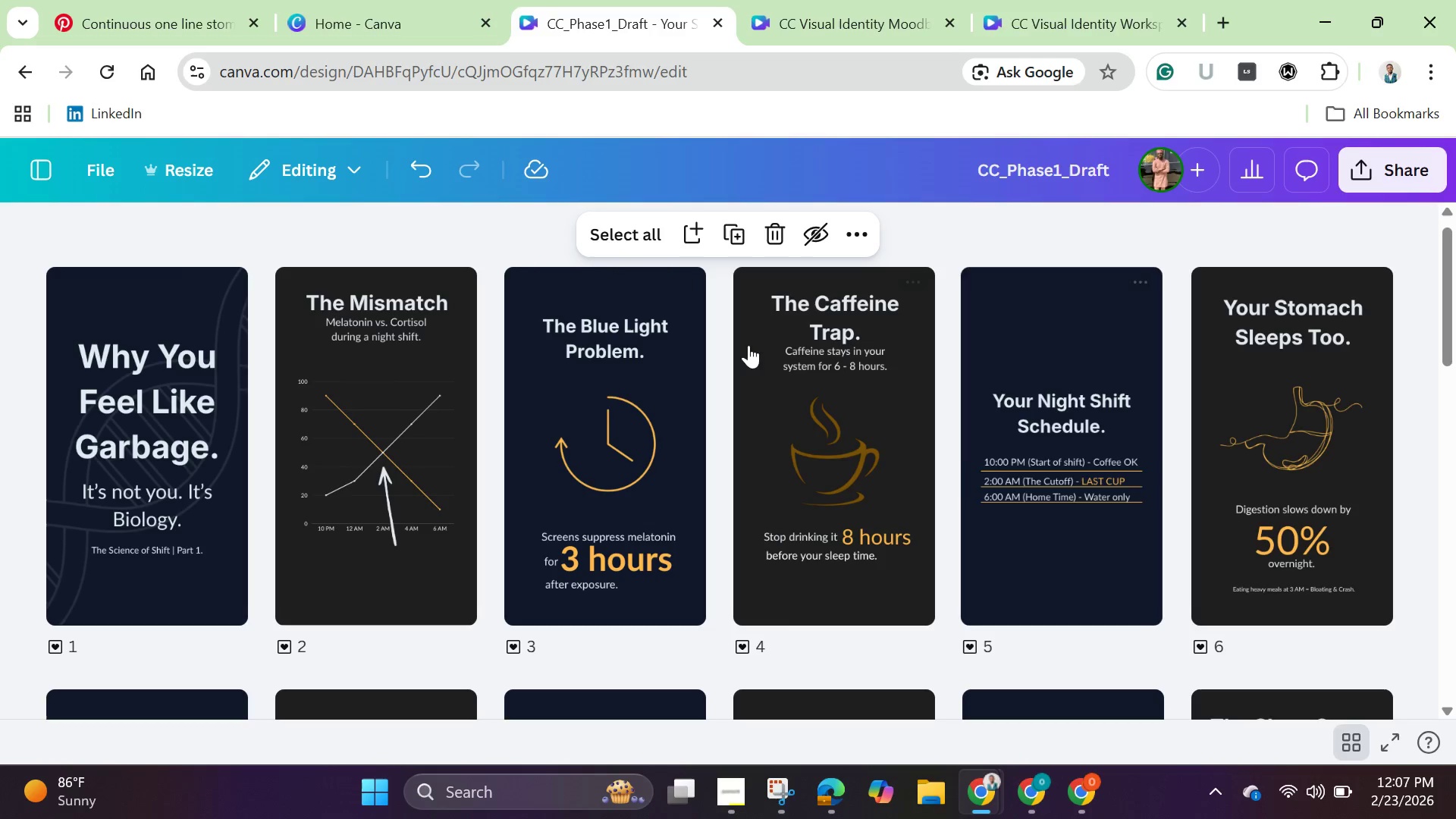 
double_click([875, 348])
 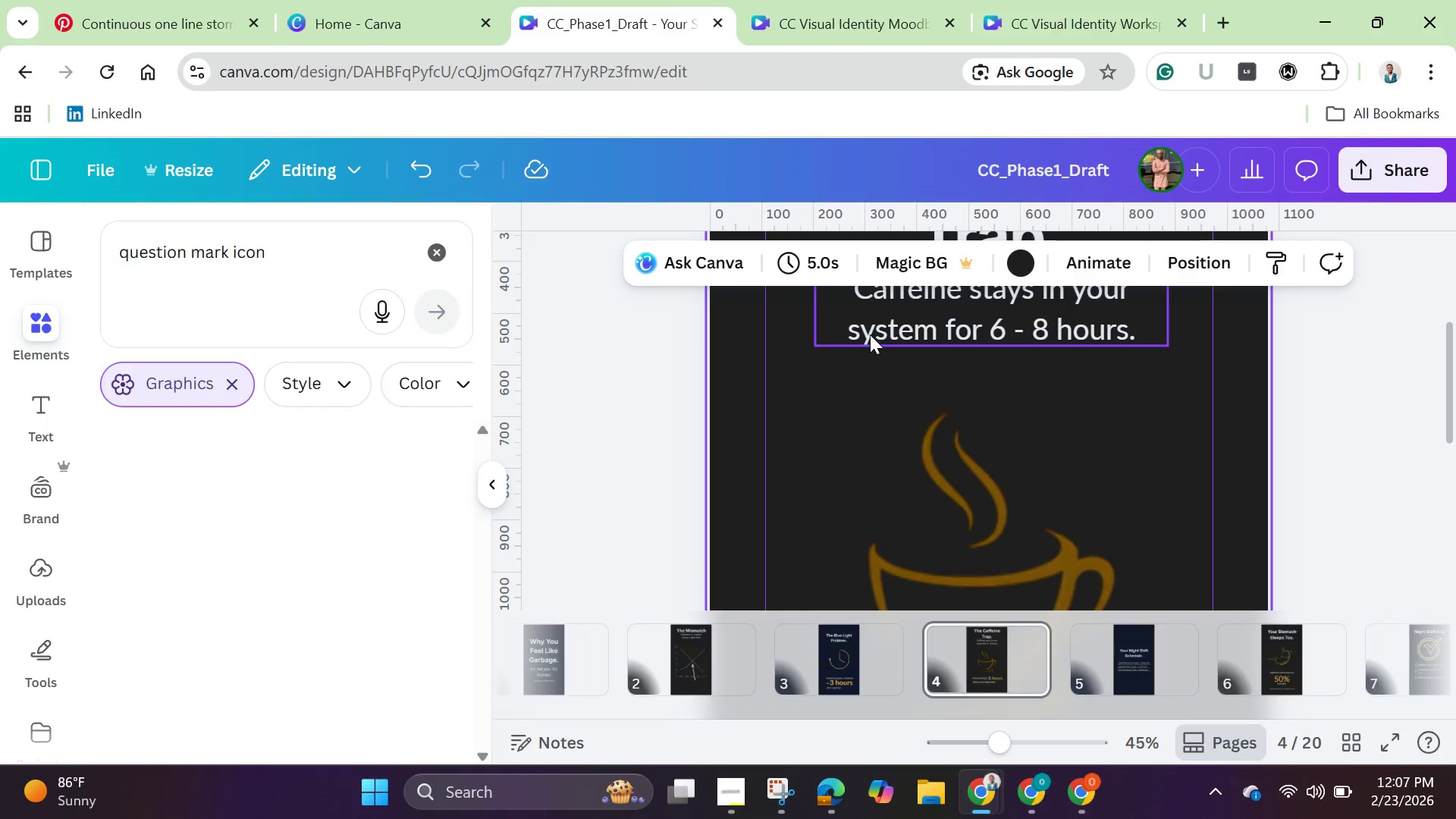 
left_click([876, 325])
 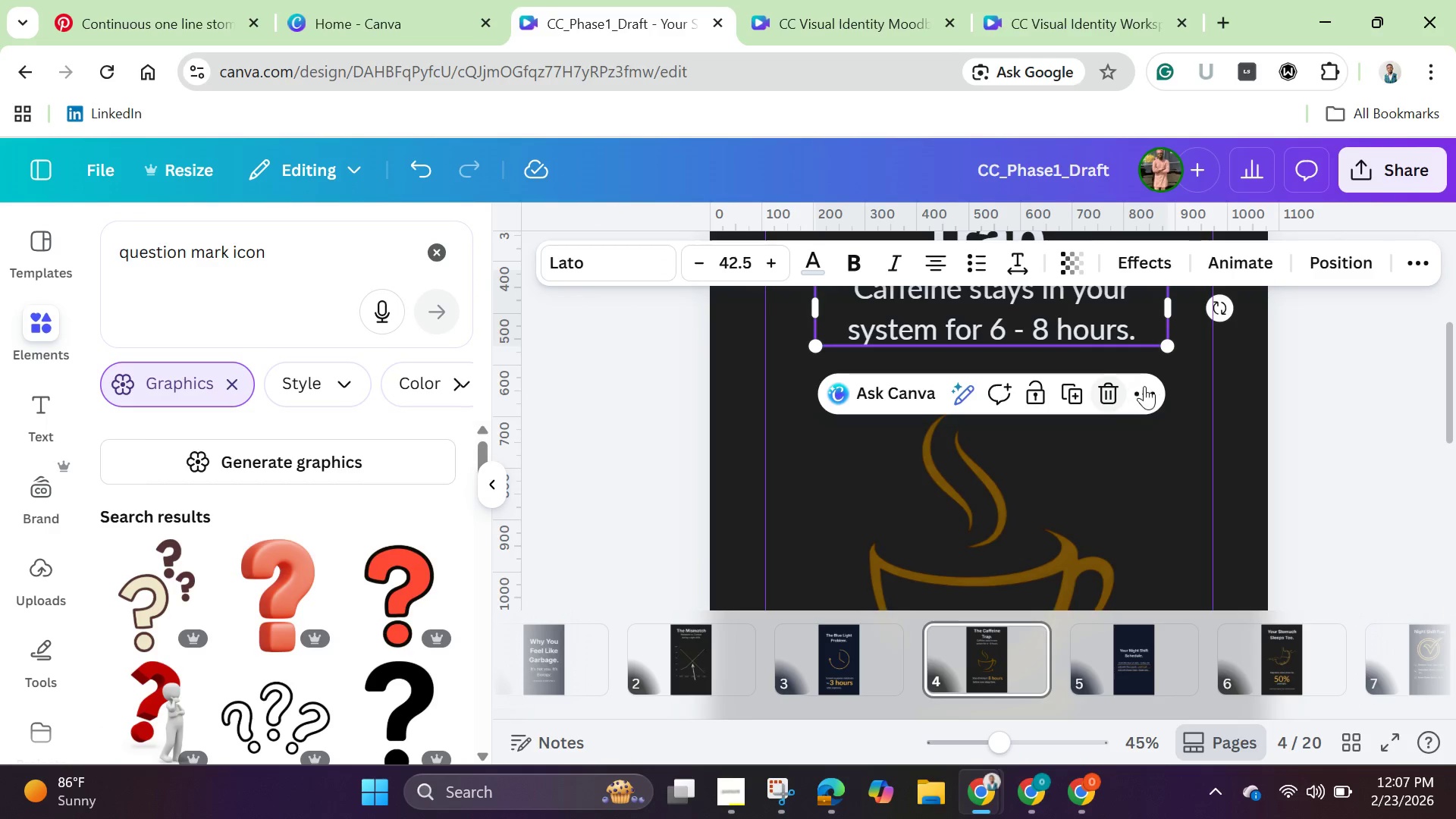 
left_click([1148, 388])
 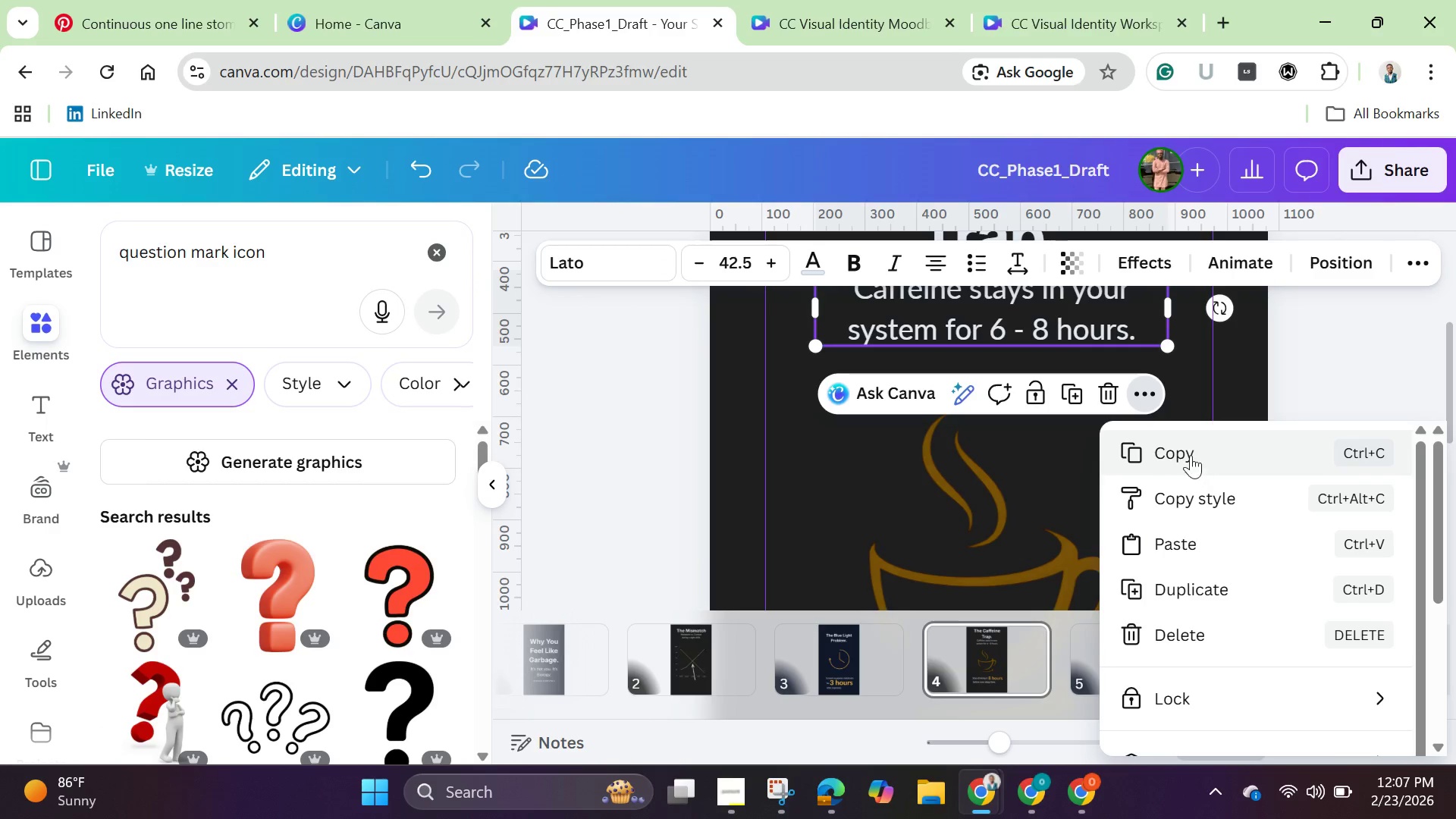 
left_click([1190, 453])
 